 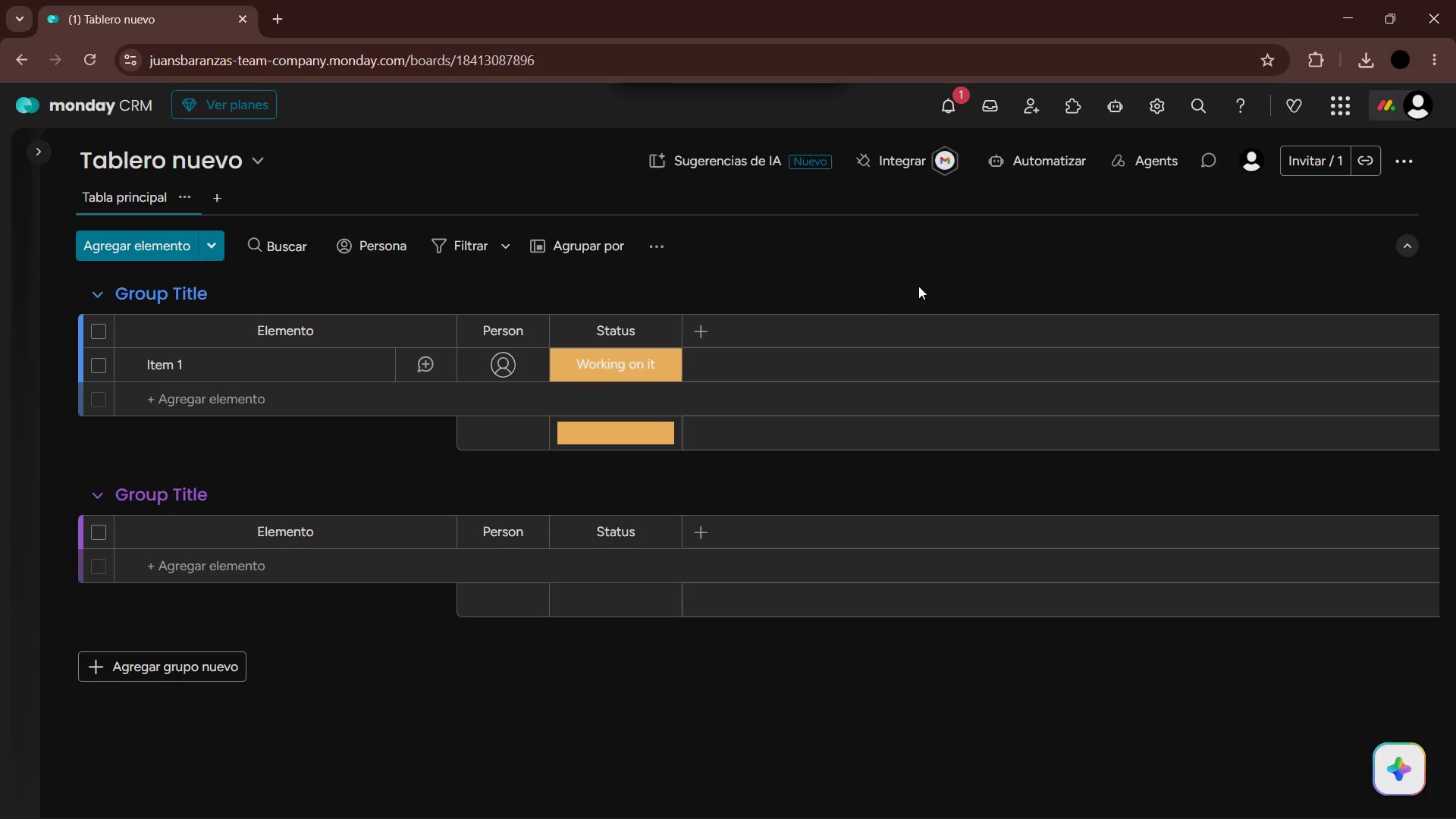 
left_click([672, 326])
 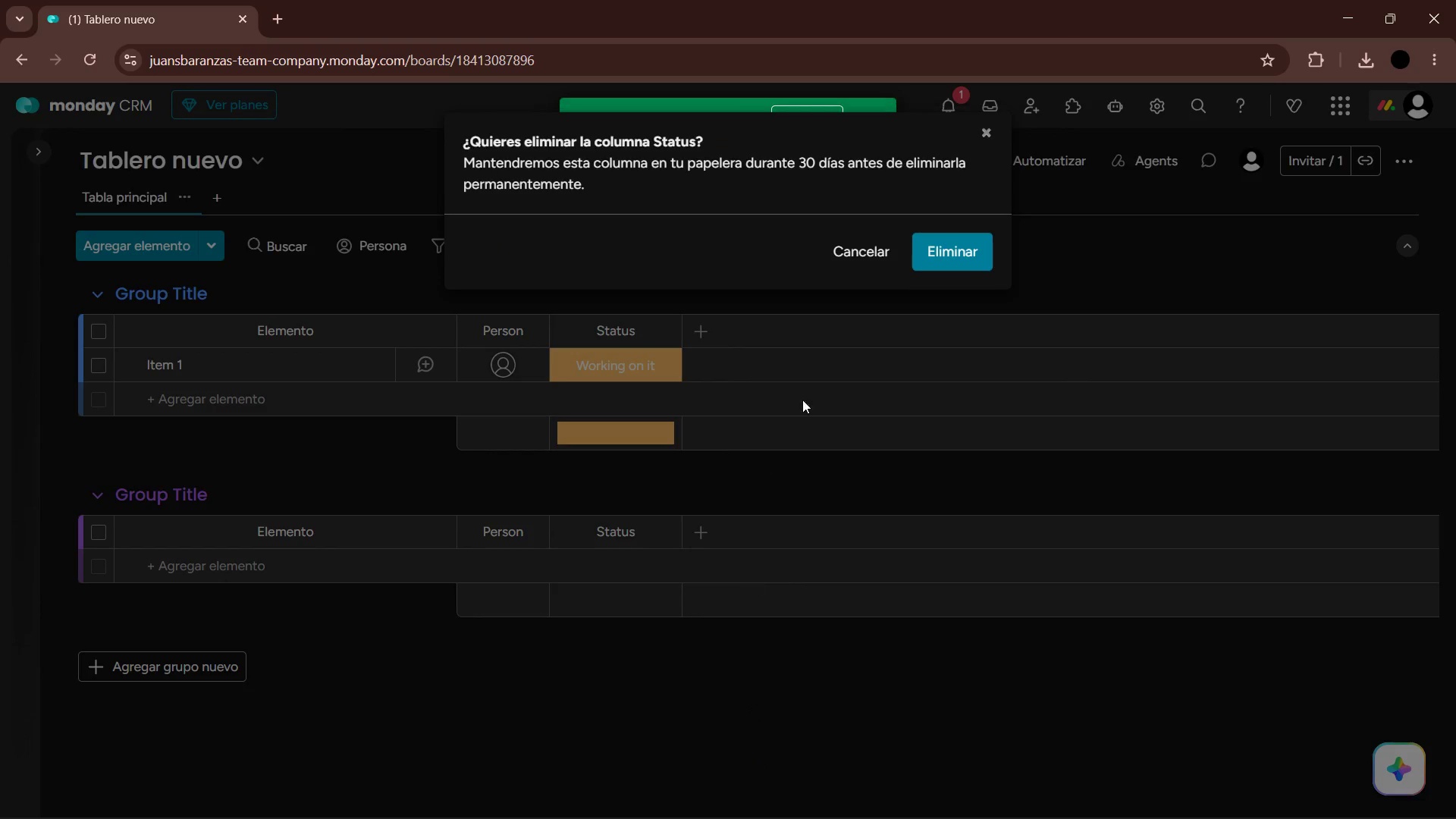 
left_click([944, 267])
 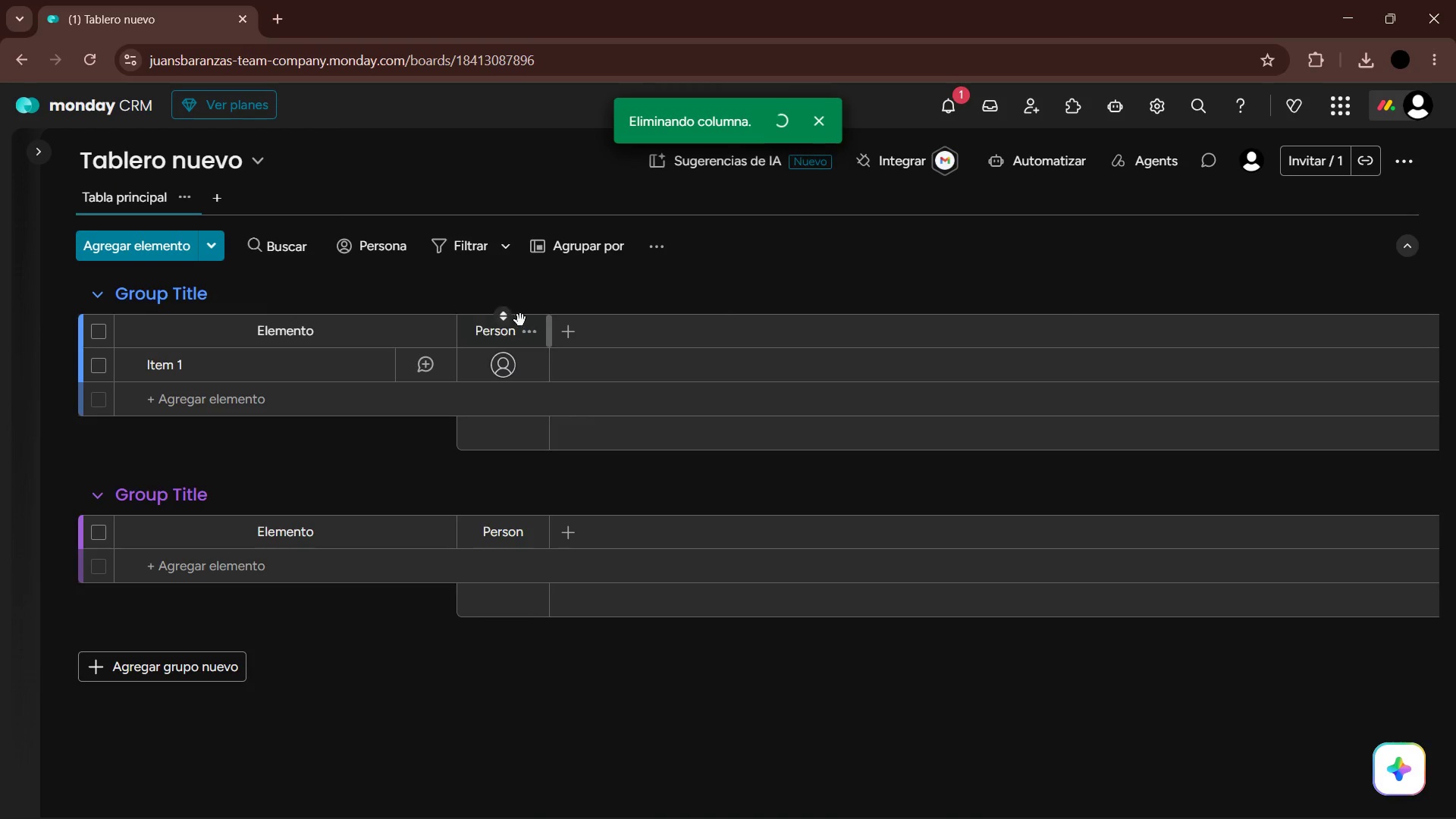 
left_click([533, 329])
 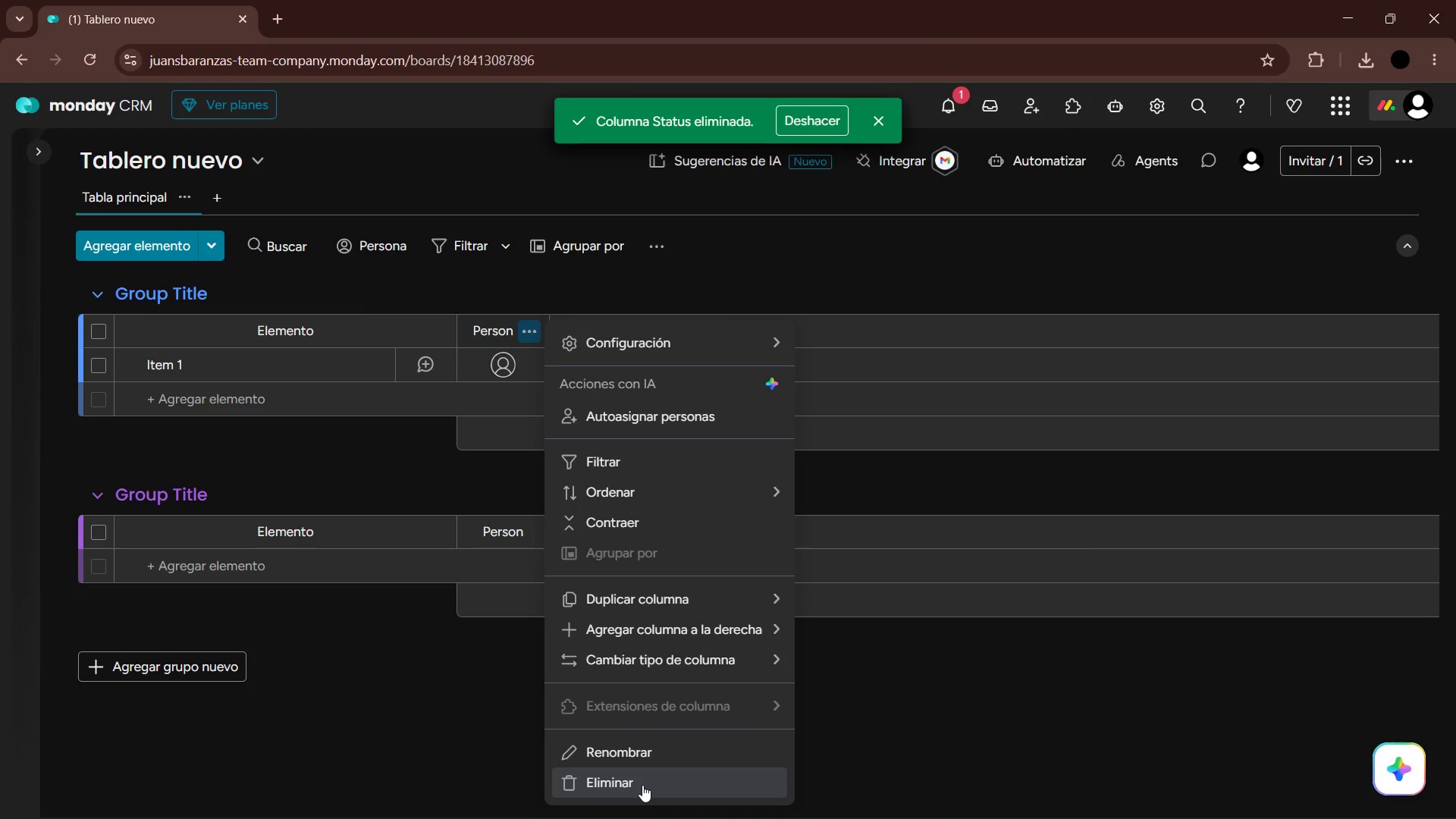 
wait(5.98)
 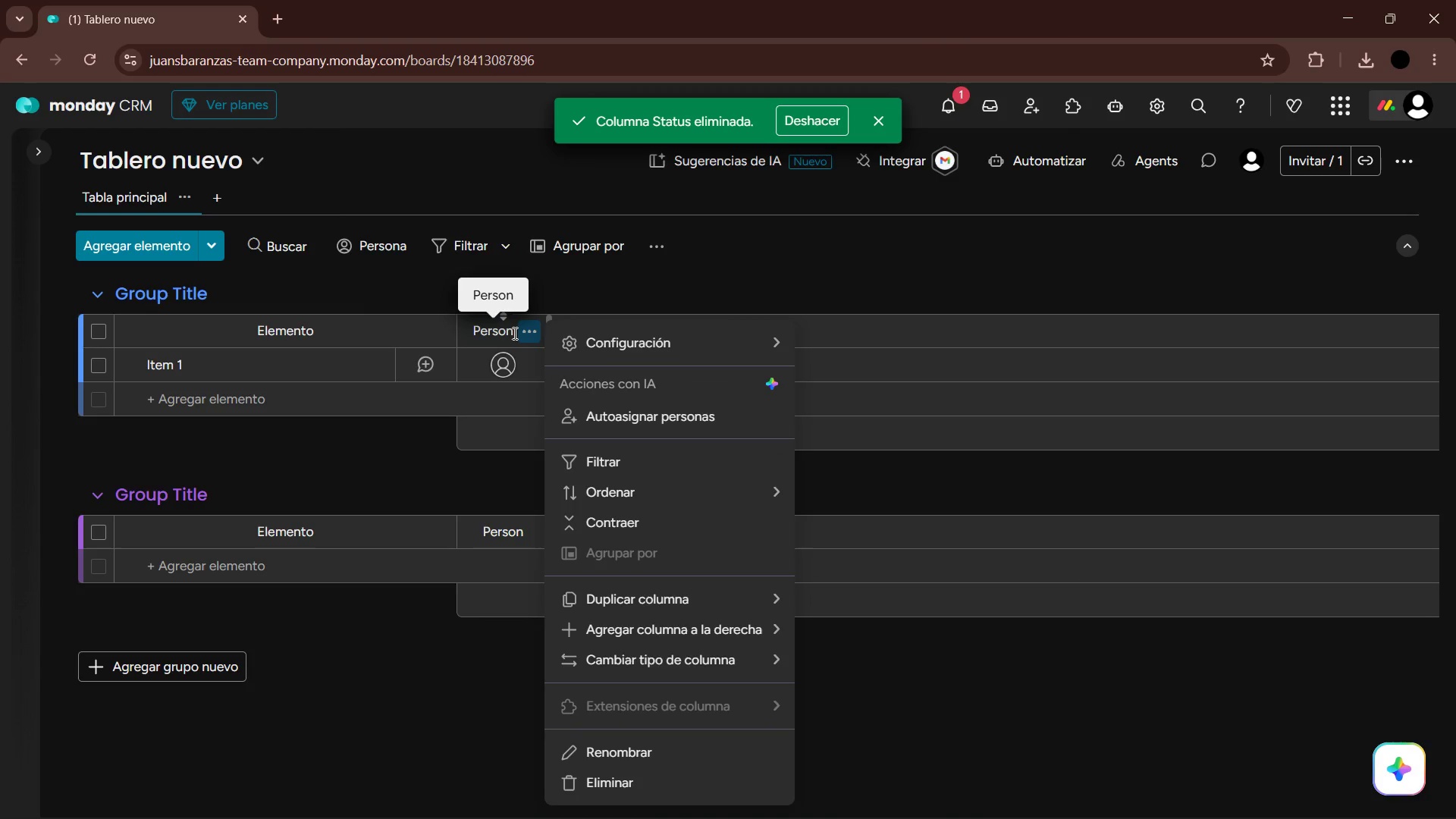 
left_click([642, 786])
 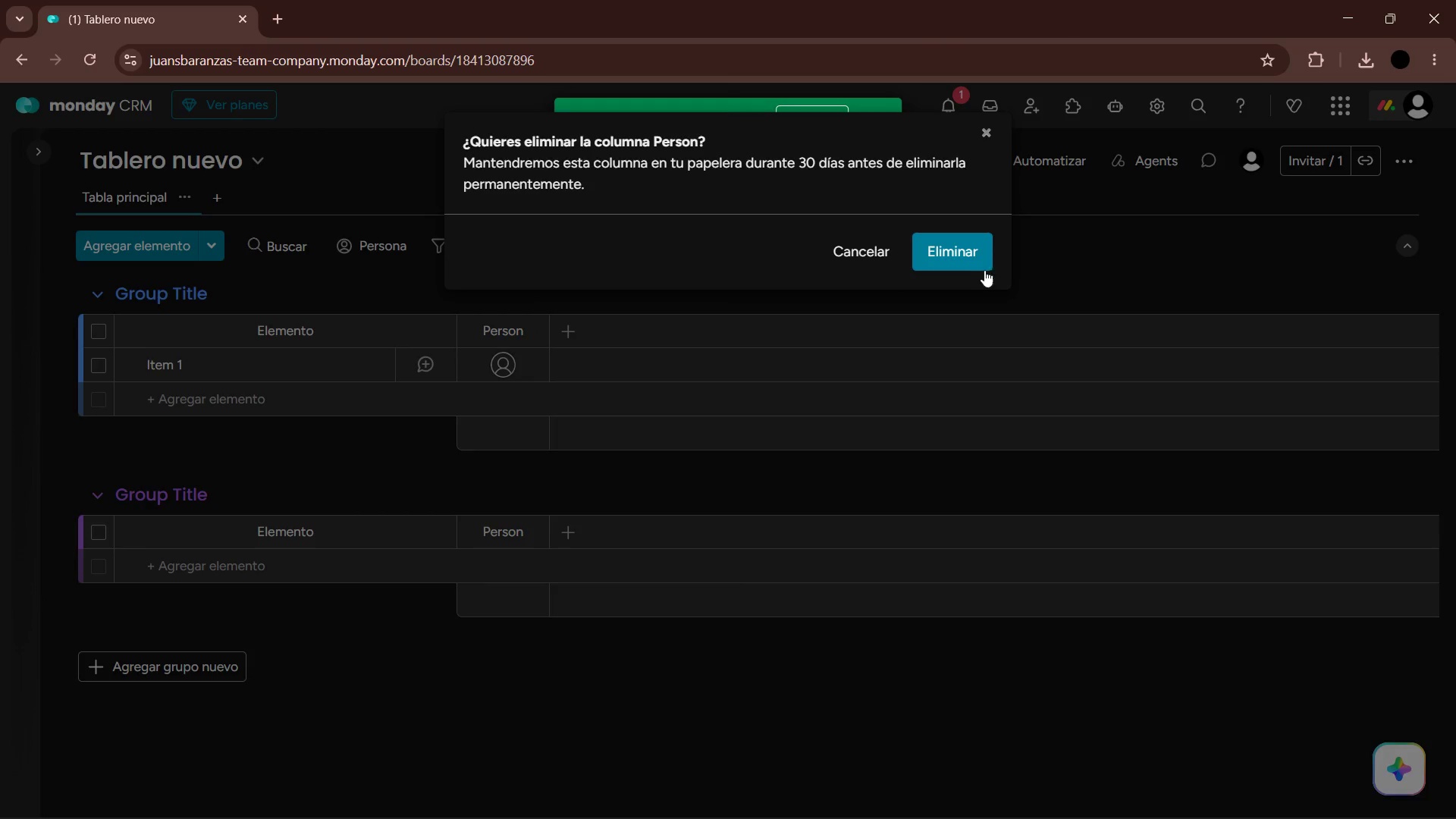 
left_click([959, 251])
 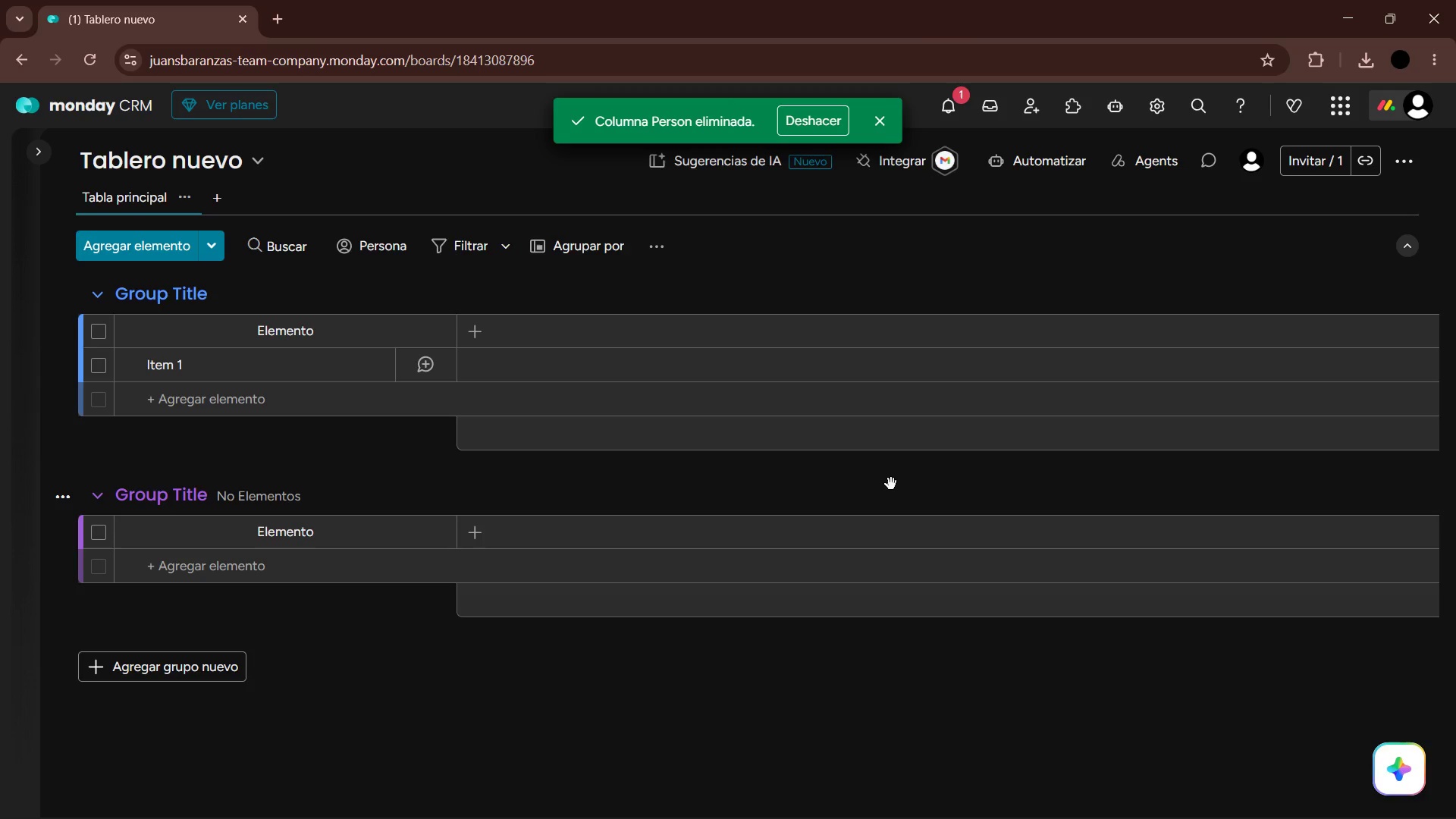 
wait(23.27)
 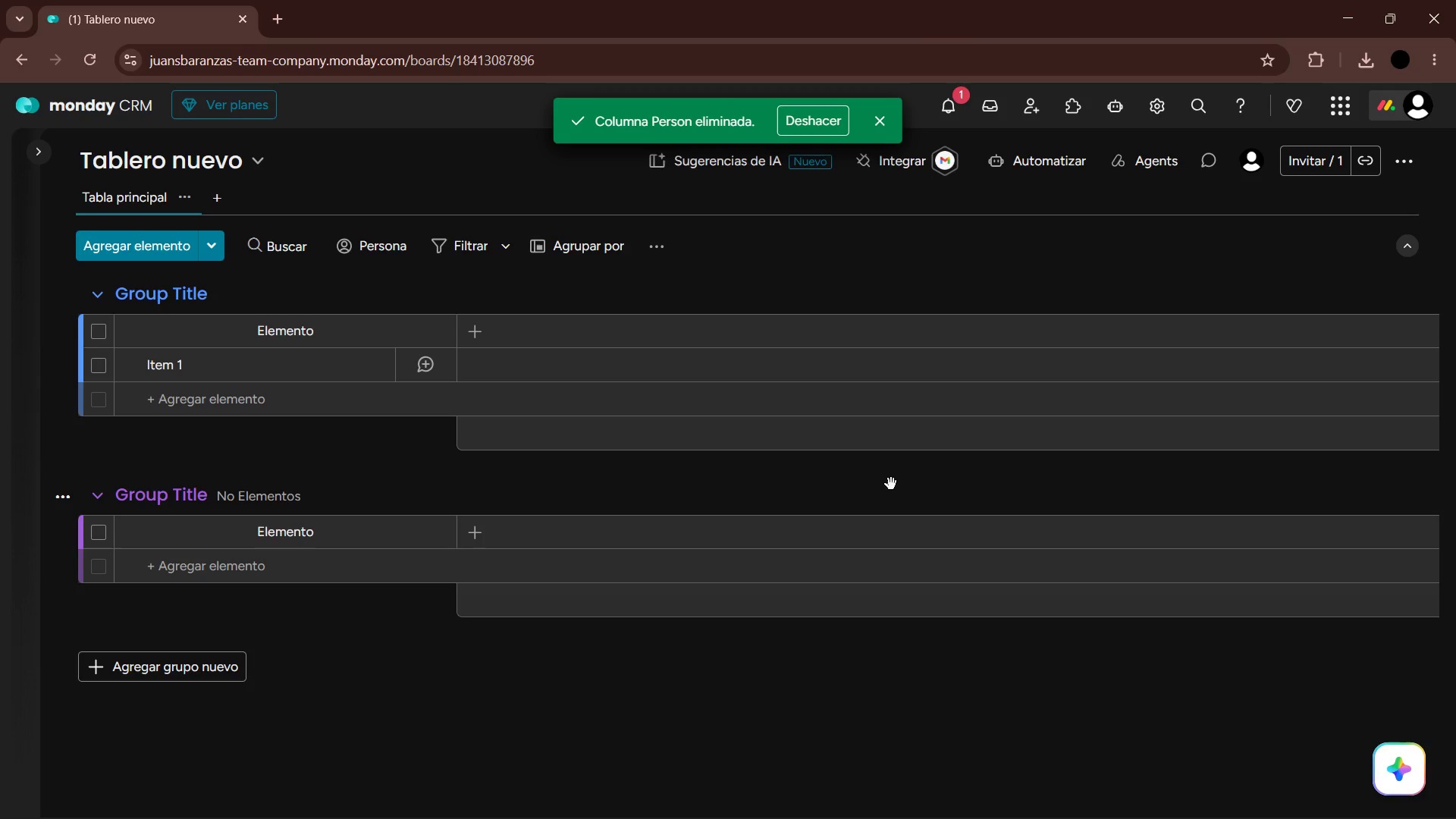 
left_click_drag(start_coordinate=[454, 319], to_coordinate=[317, 325])
 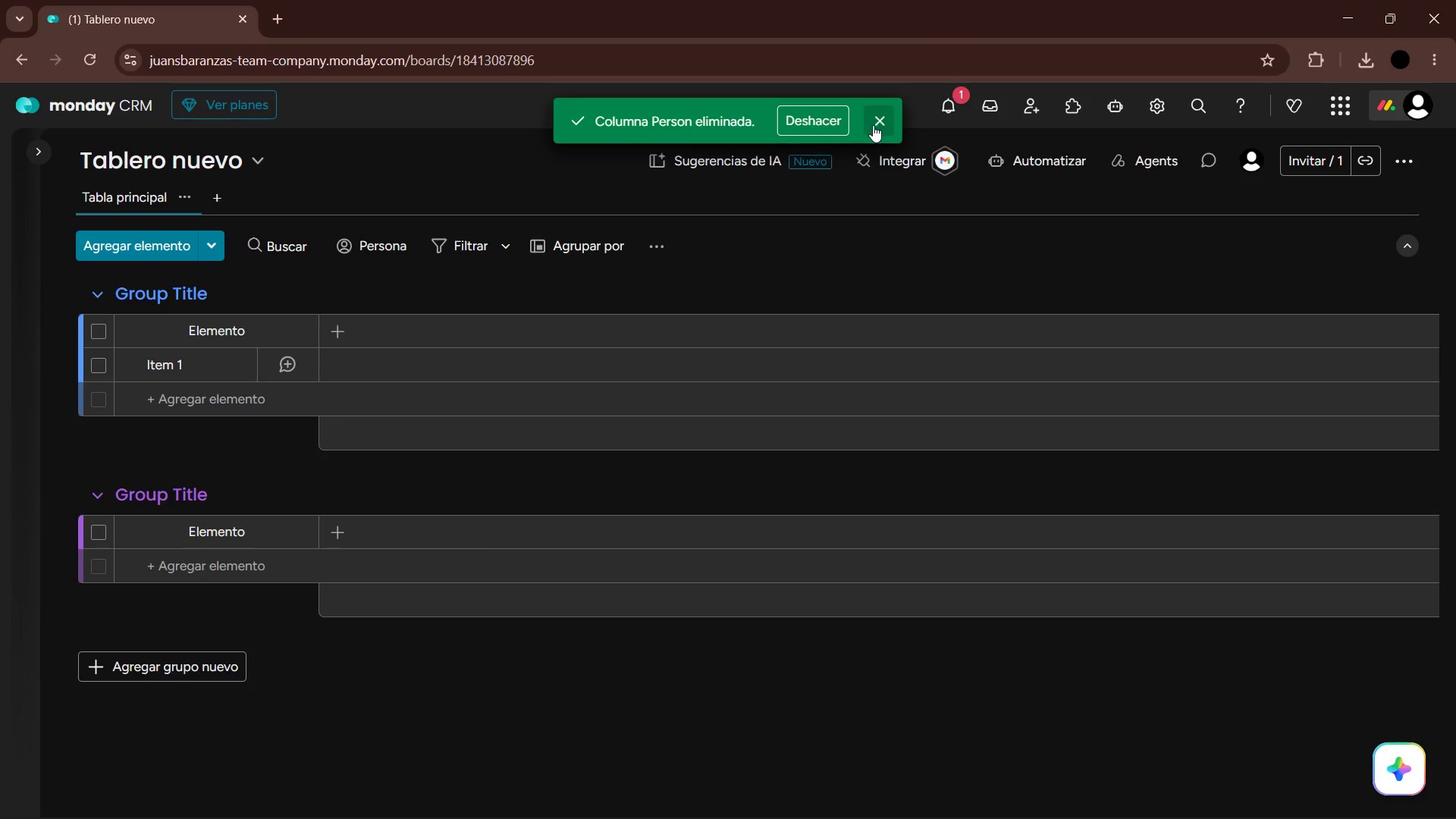 
double_click([945, 106])
 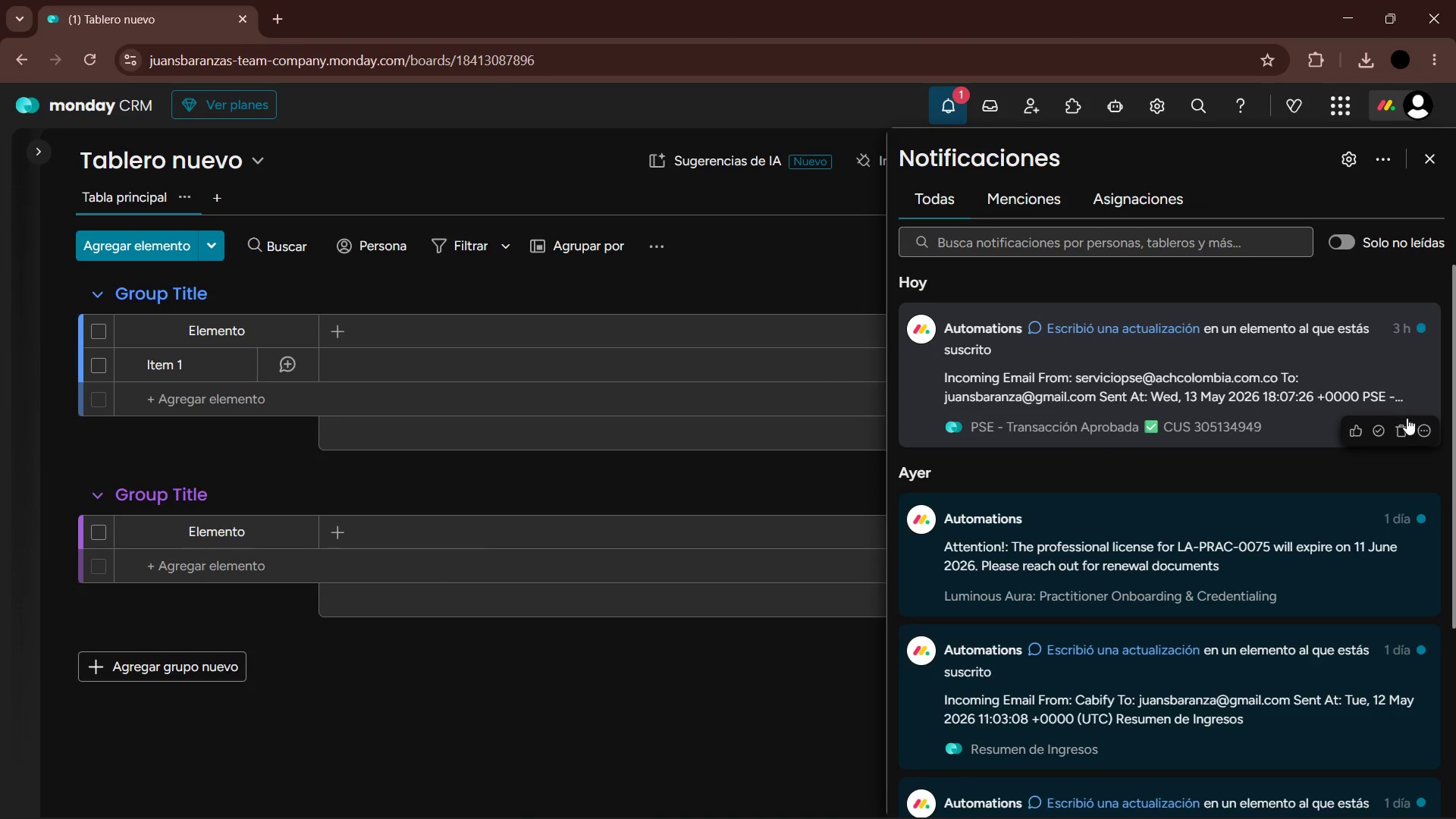 
left_click([1404, 433])
 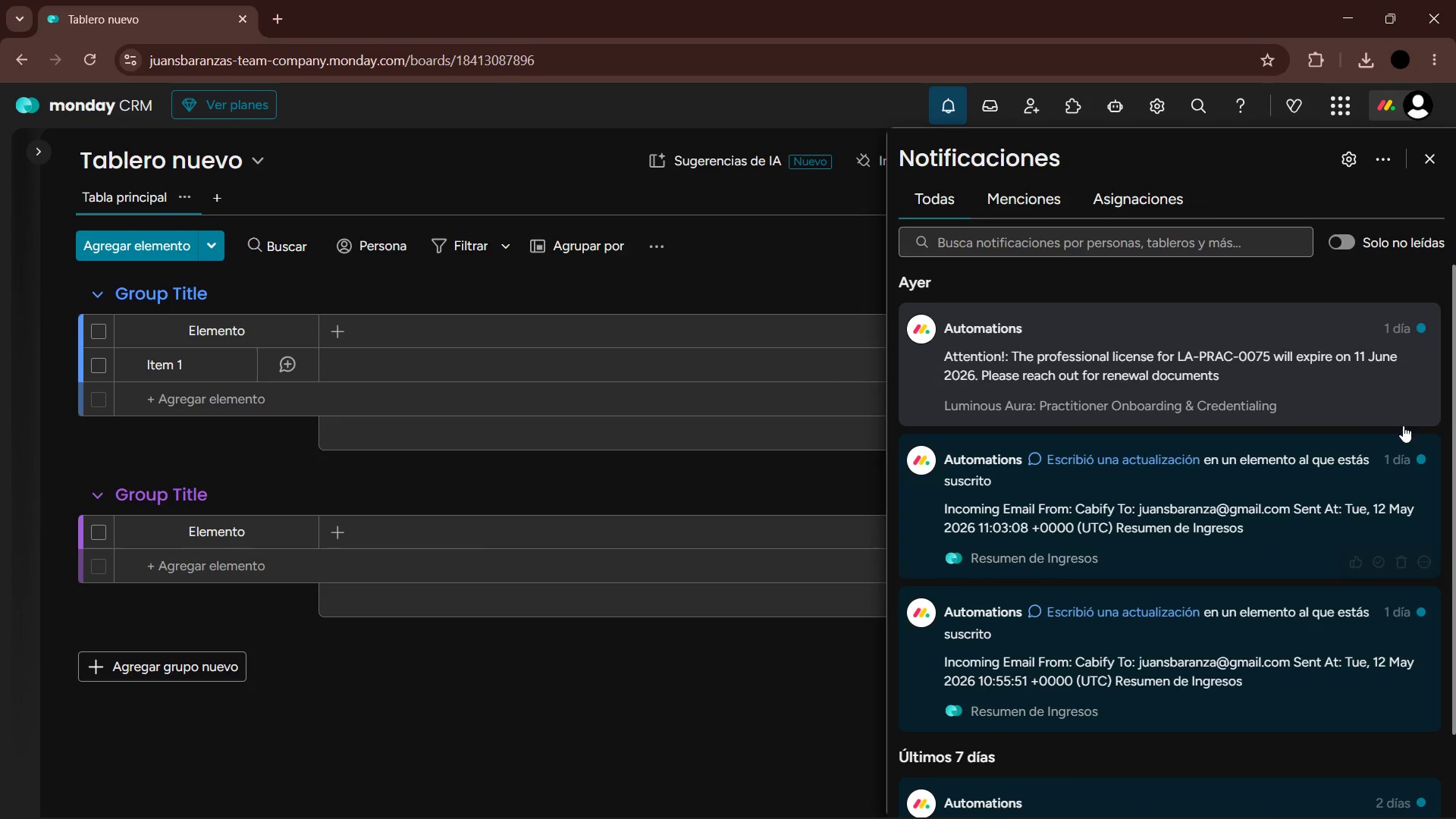 
left_click([1401, 414])
 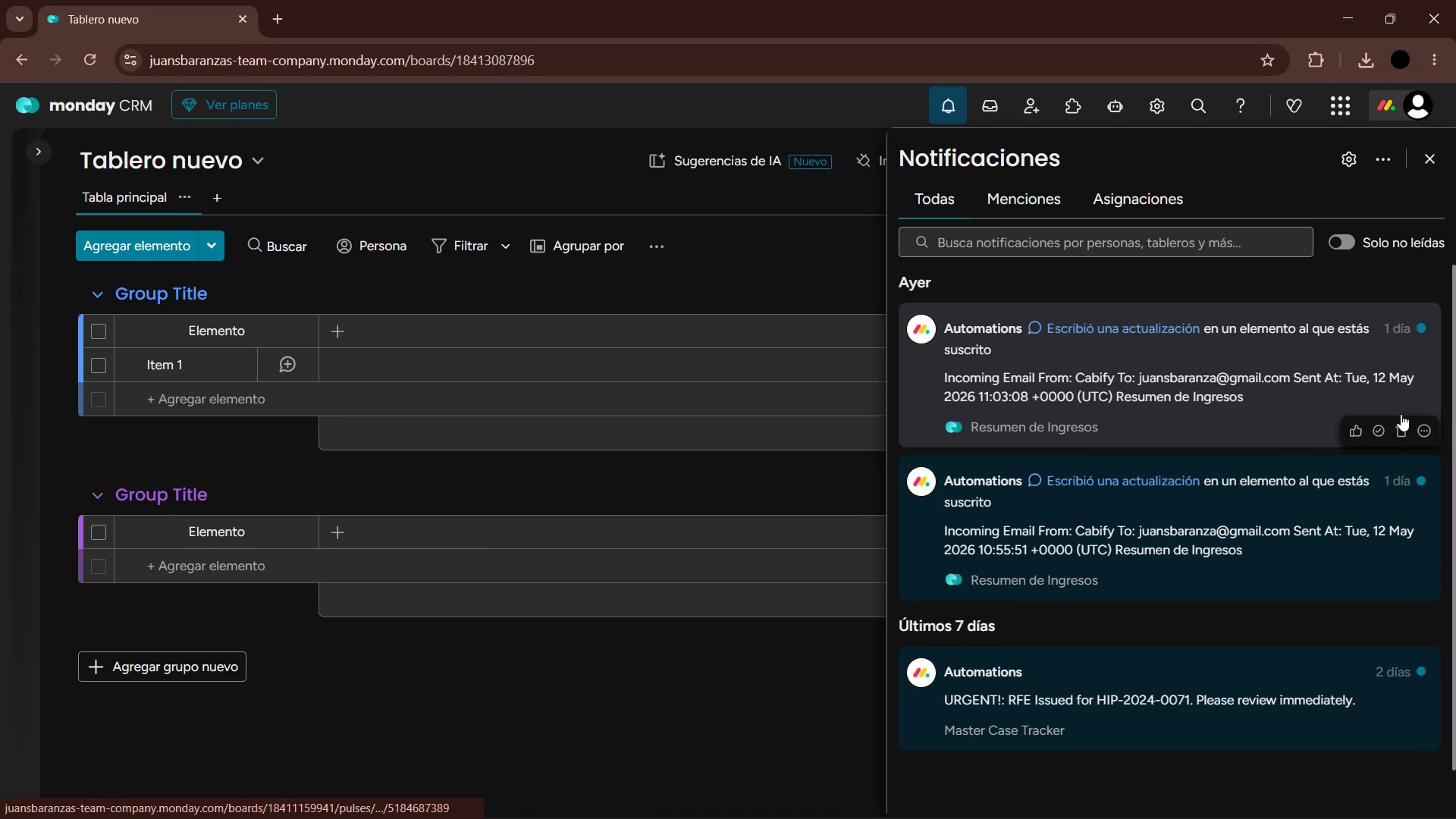 
left_click([1401, 431])
 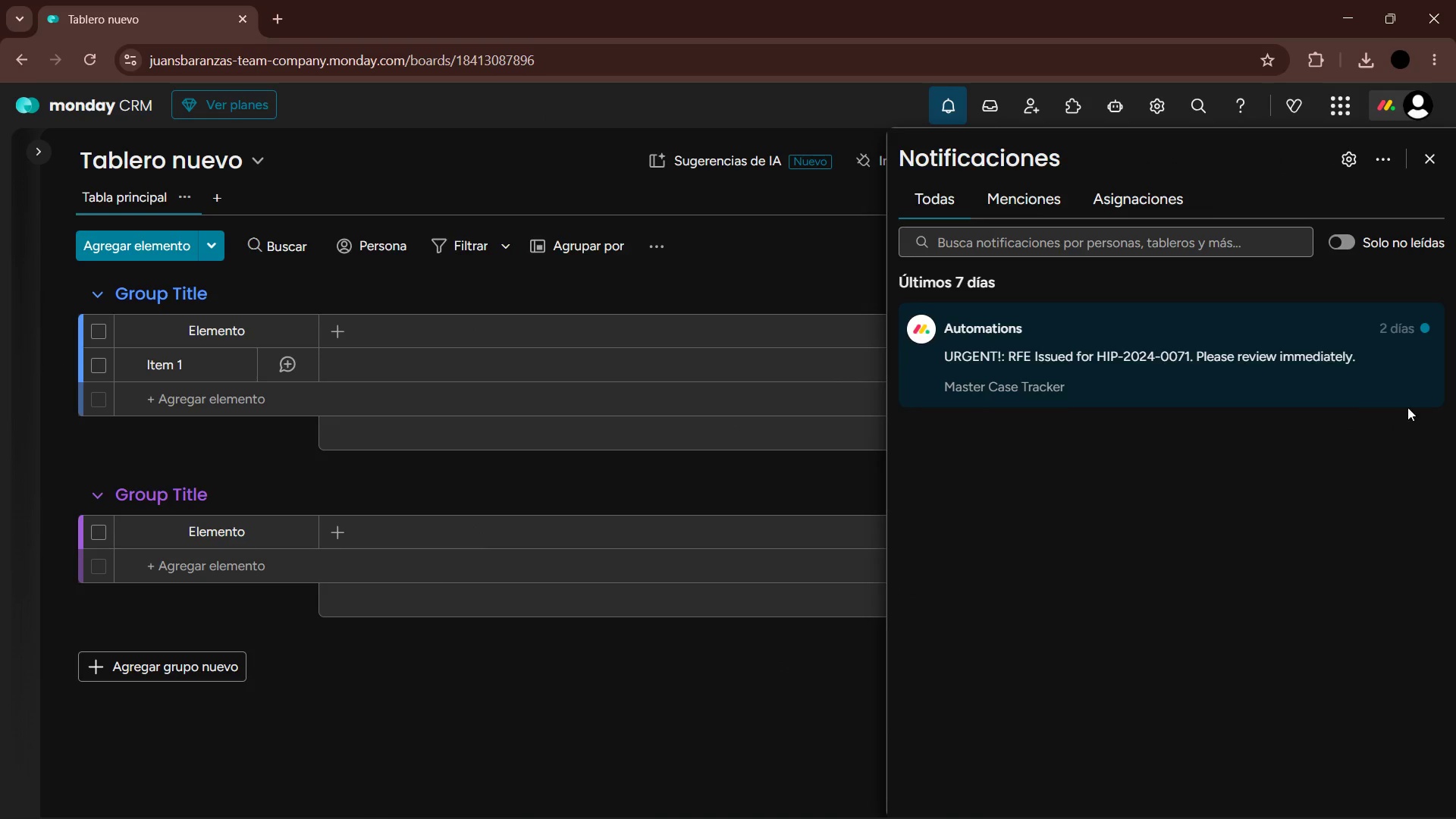 
left_click([1404, 391])
 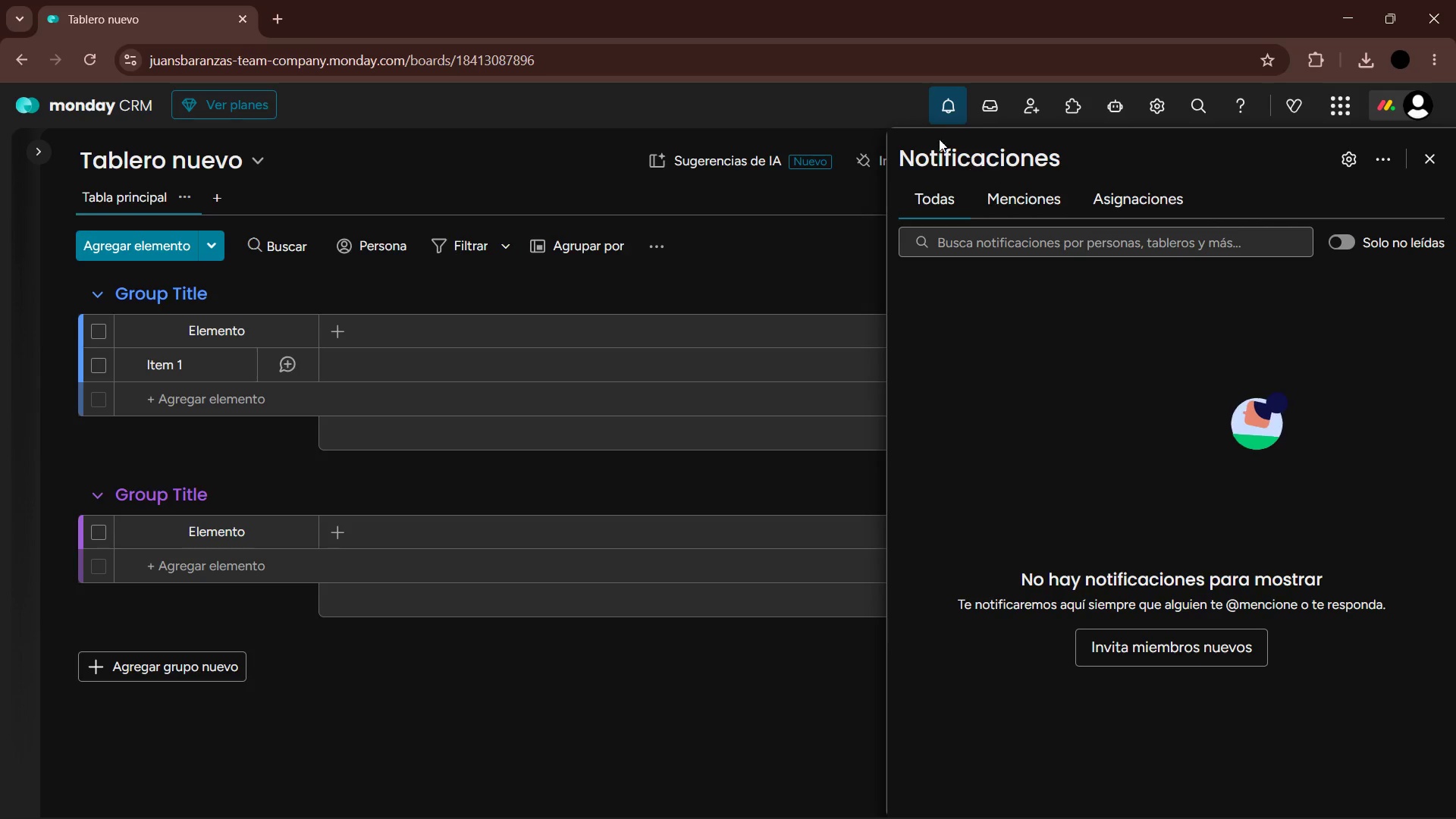 
left_click([948, 109])
 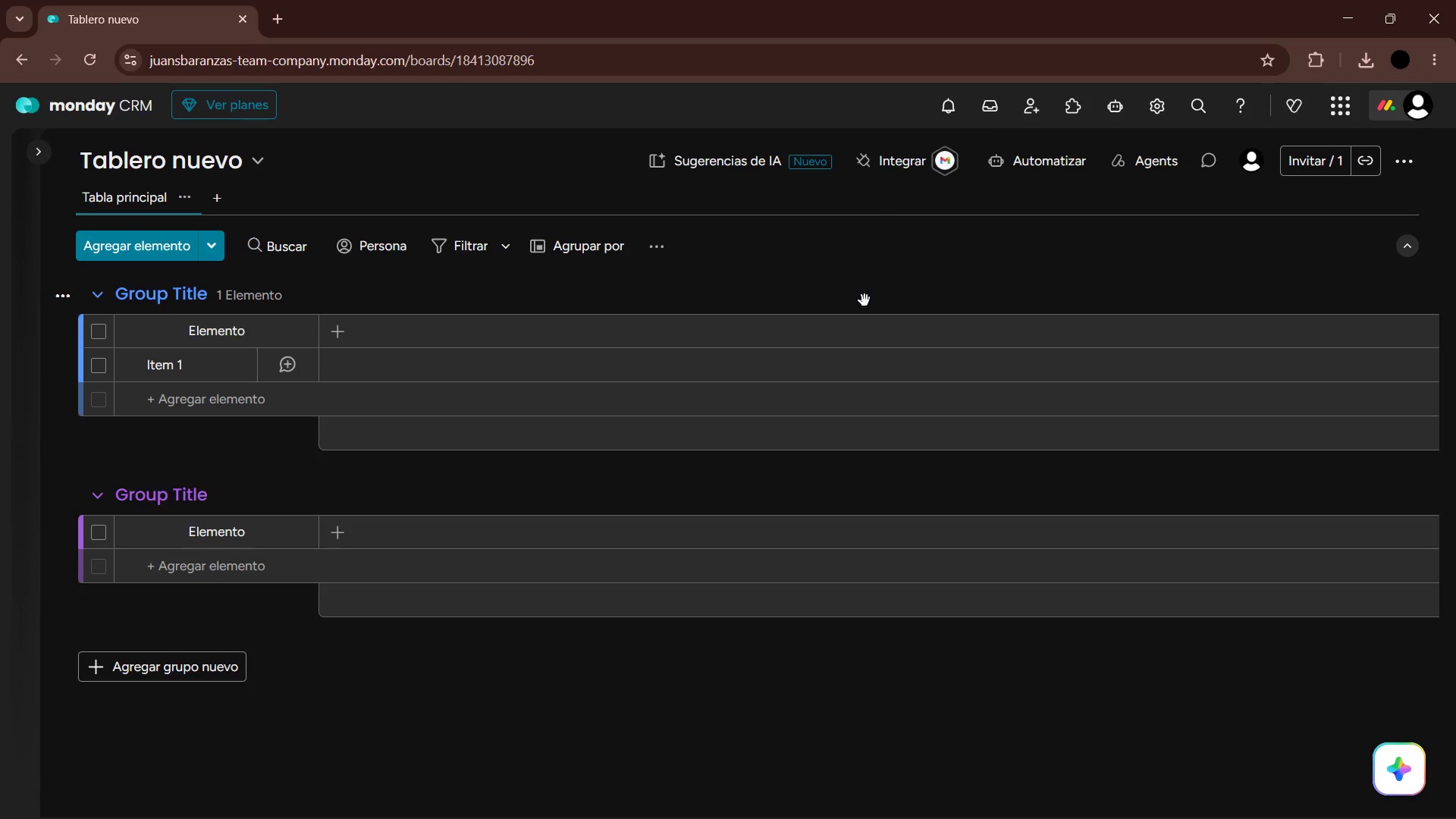 
wait(11.03)
 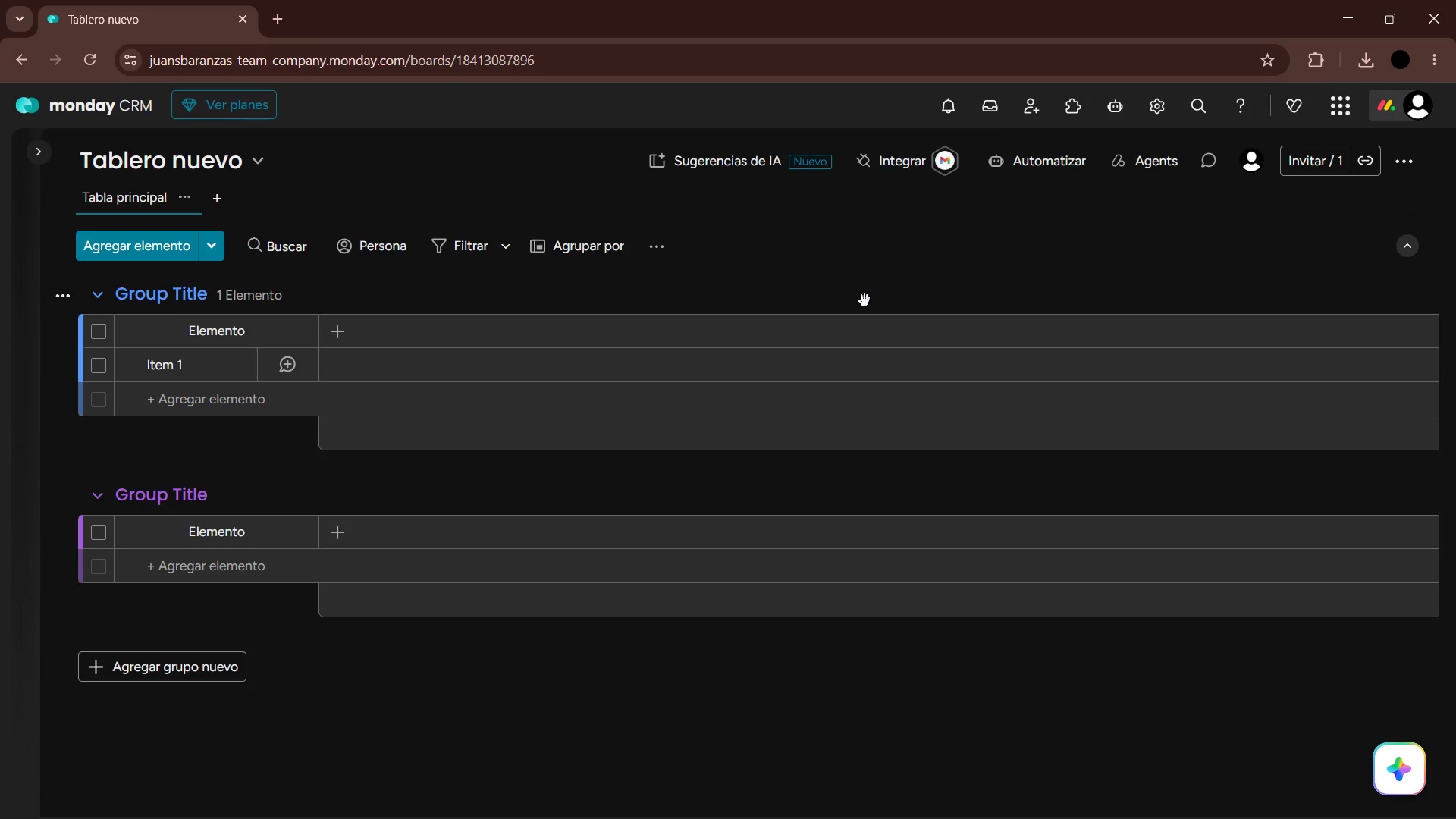 
left_click([930, 801])
 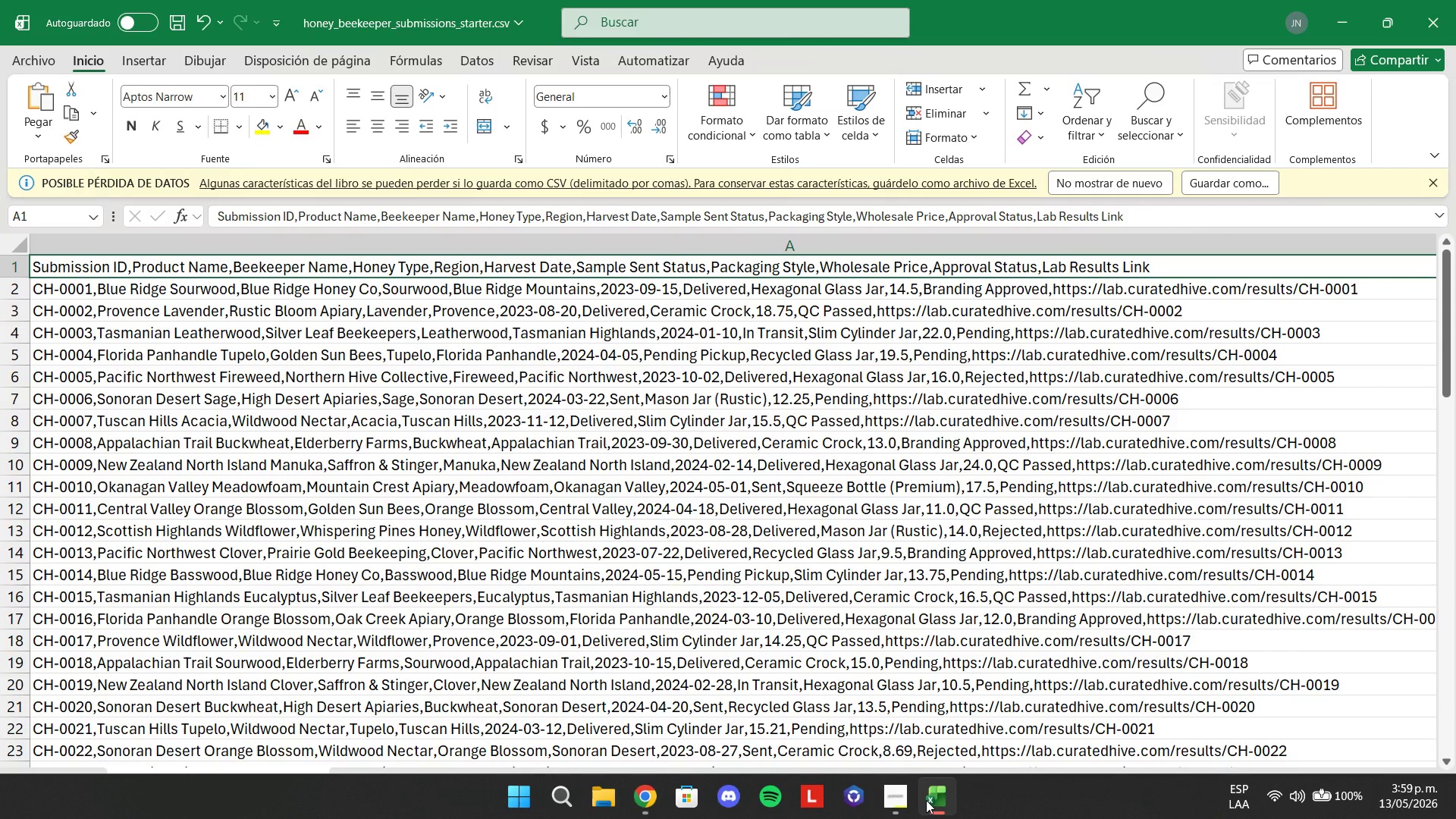 
left_click([926, 800])
 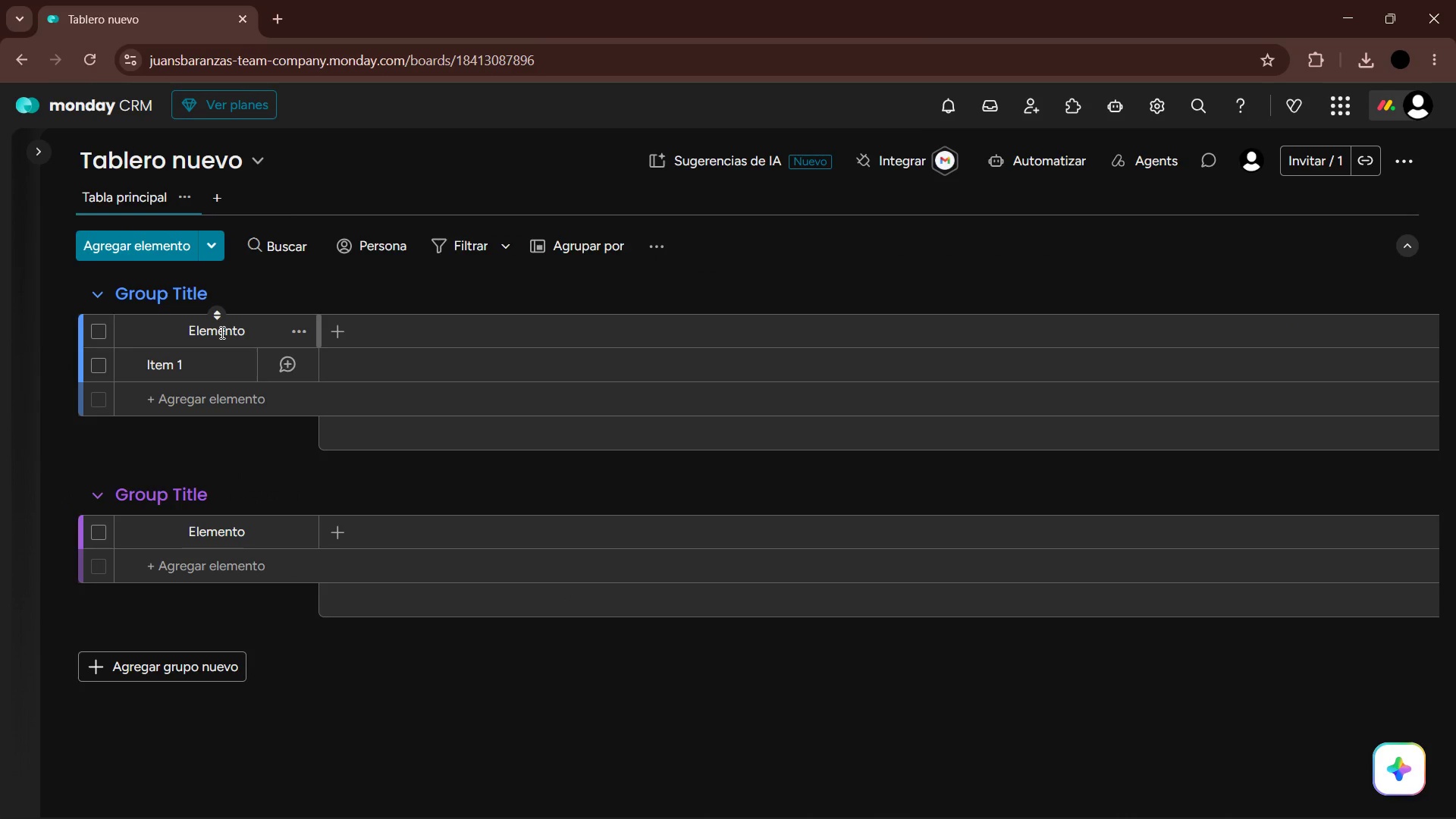 
double_click([221, 332])
 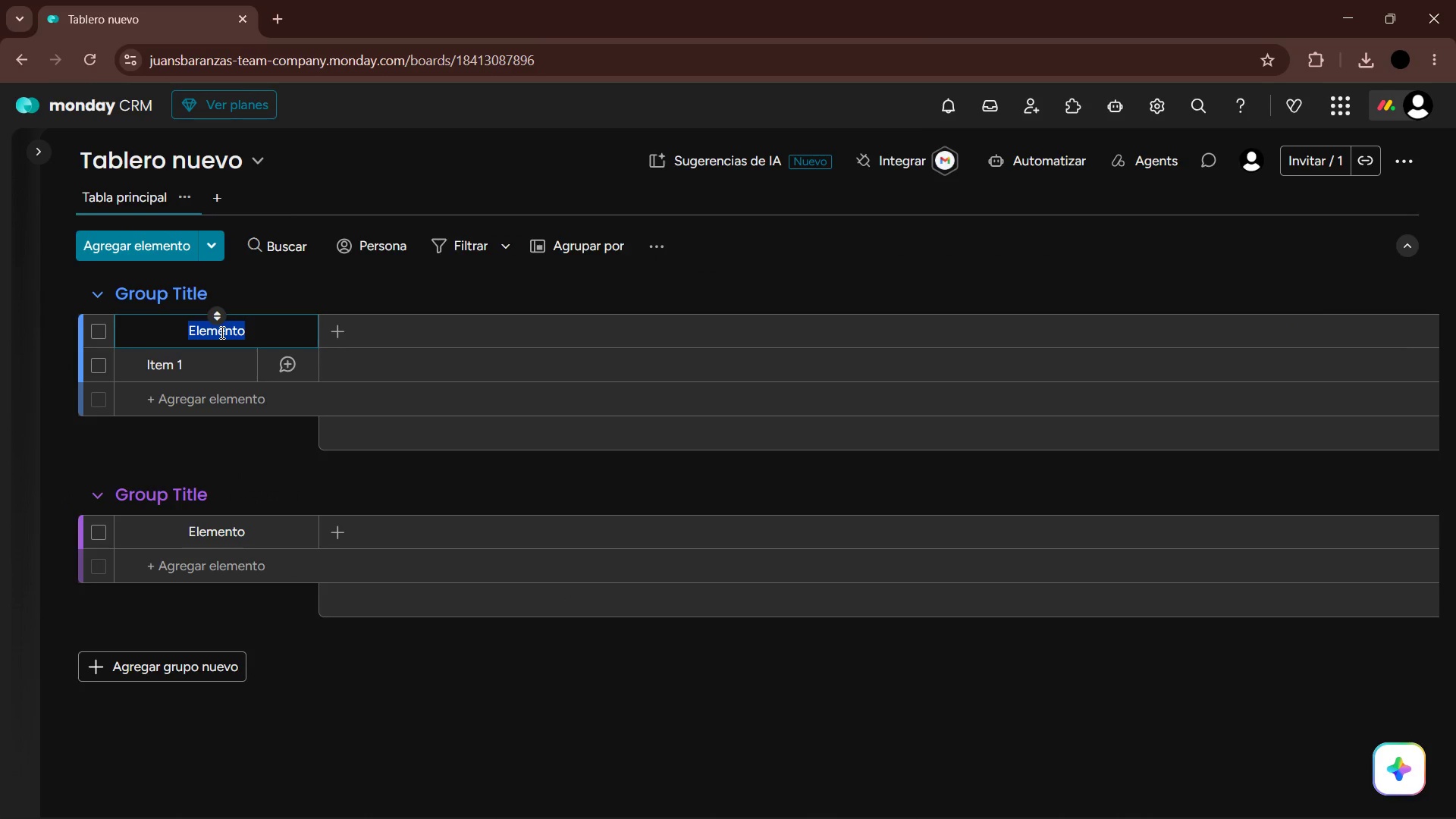 
type(Submission ID)
 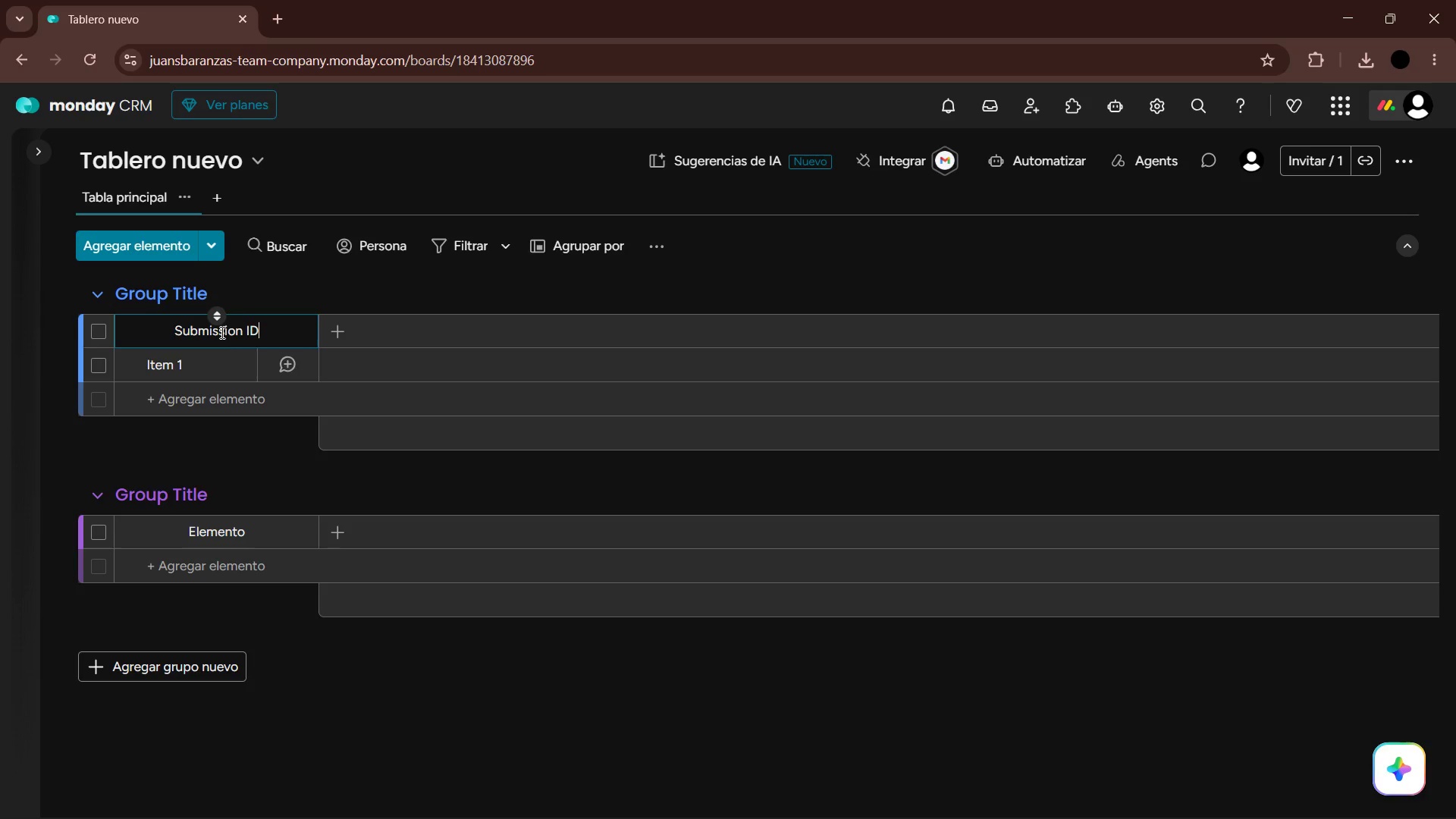 
key(Enter)
 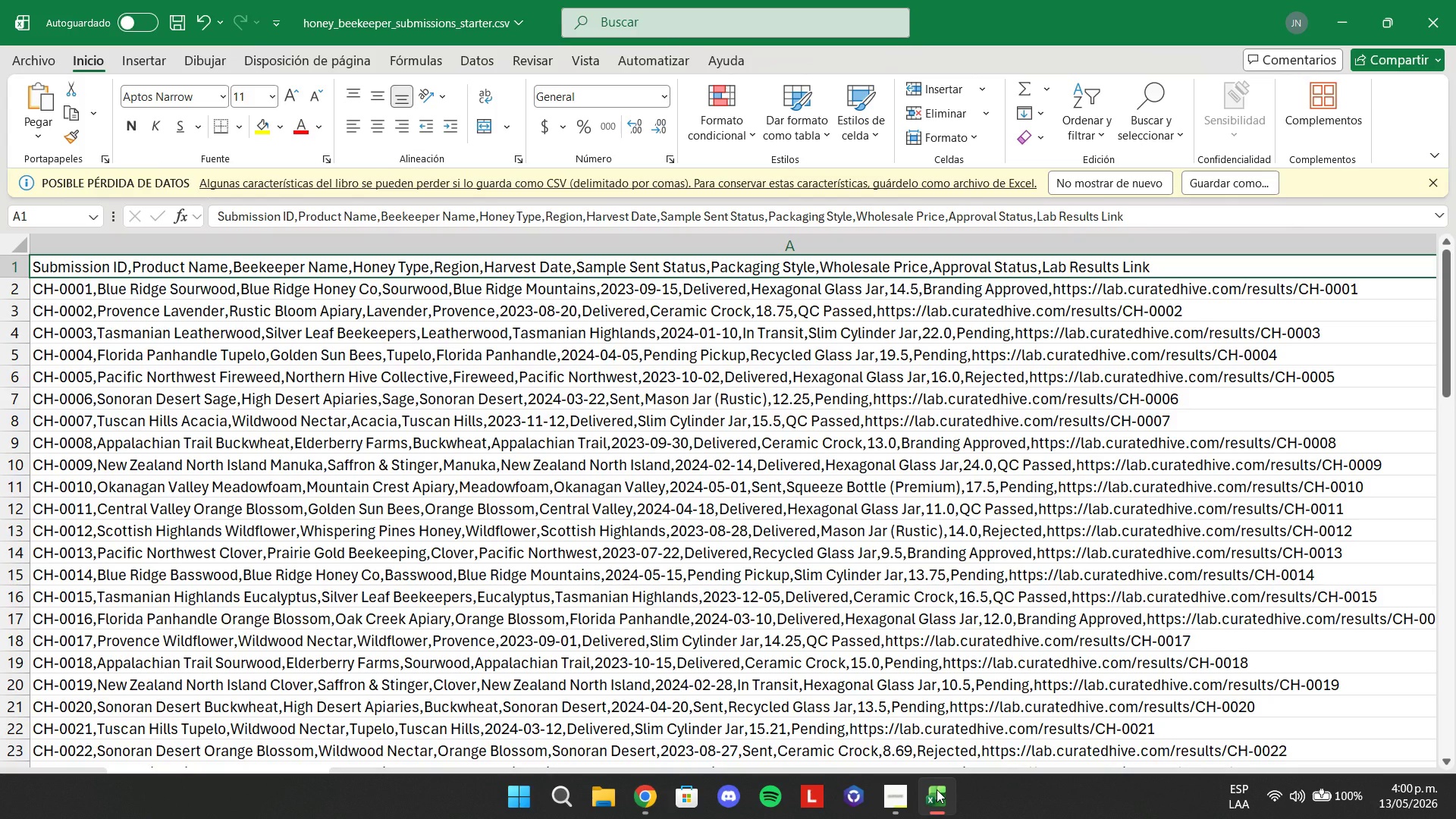 
wait(5.44)
 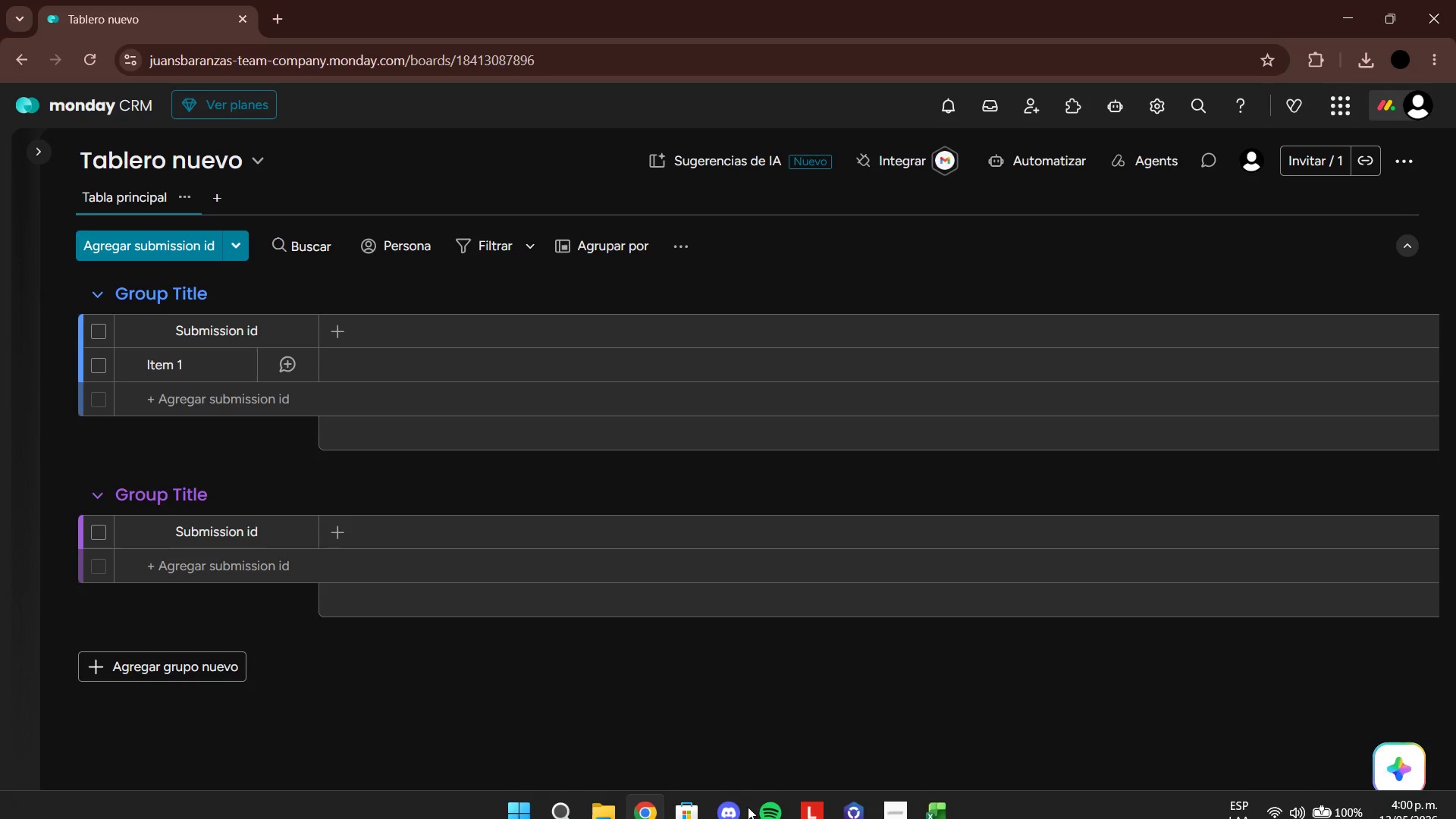 
left_click_drag(start_coordinate=[336, 329], to_coordinate=[340, 329])
 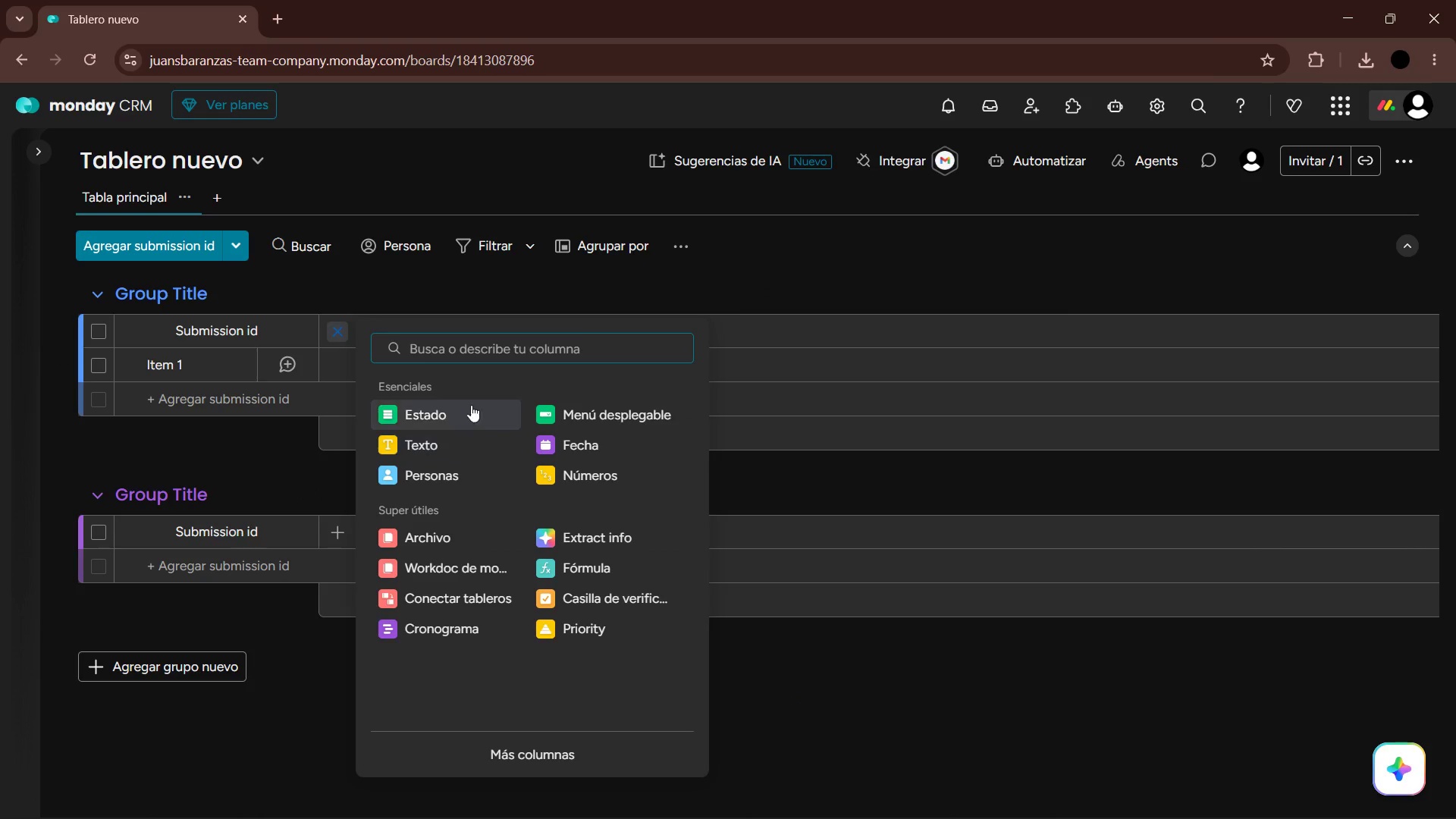 
left_click([463, 434])
 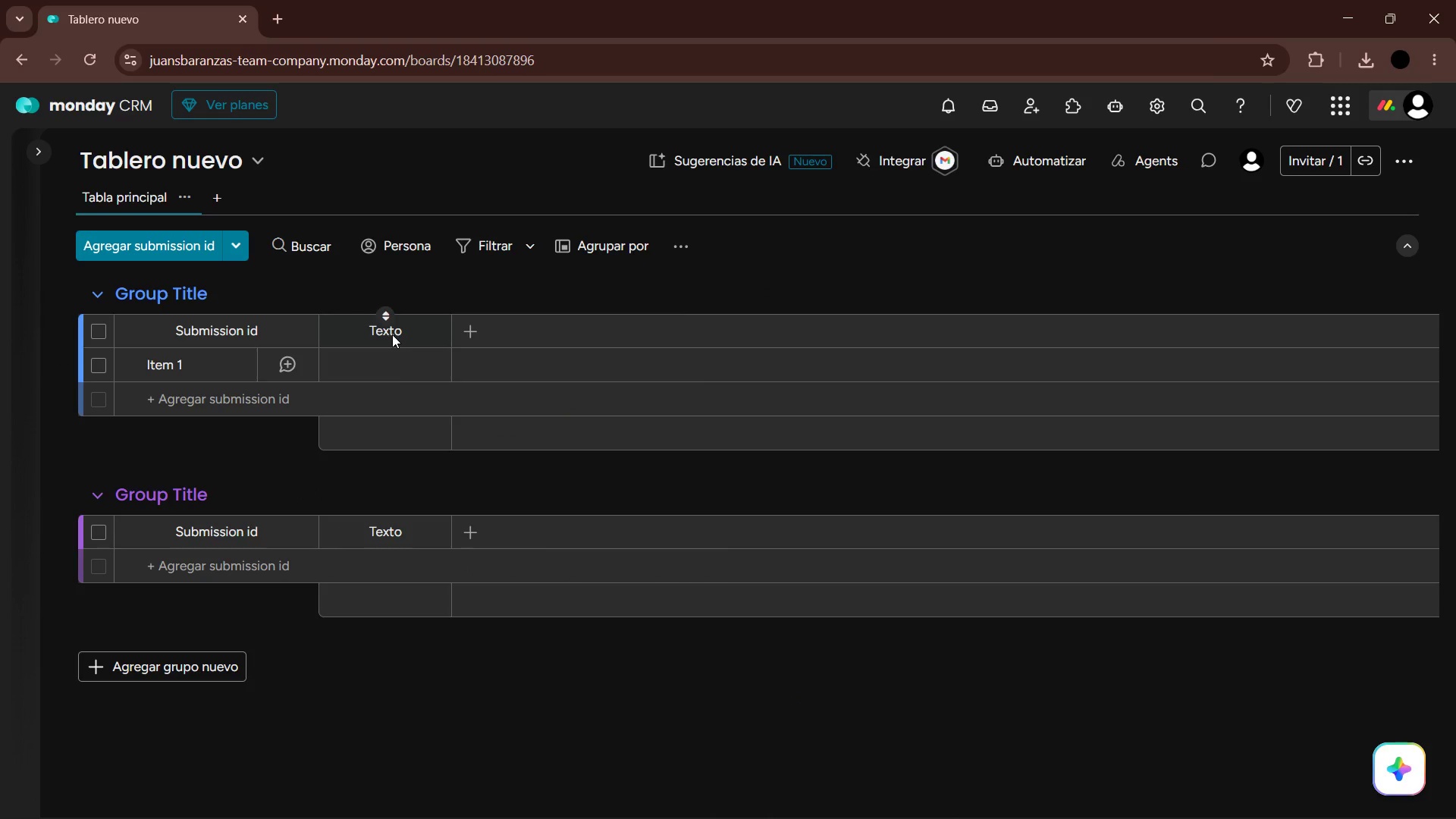 
left_click([391, 329])
 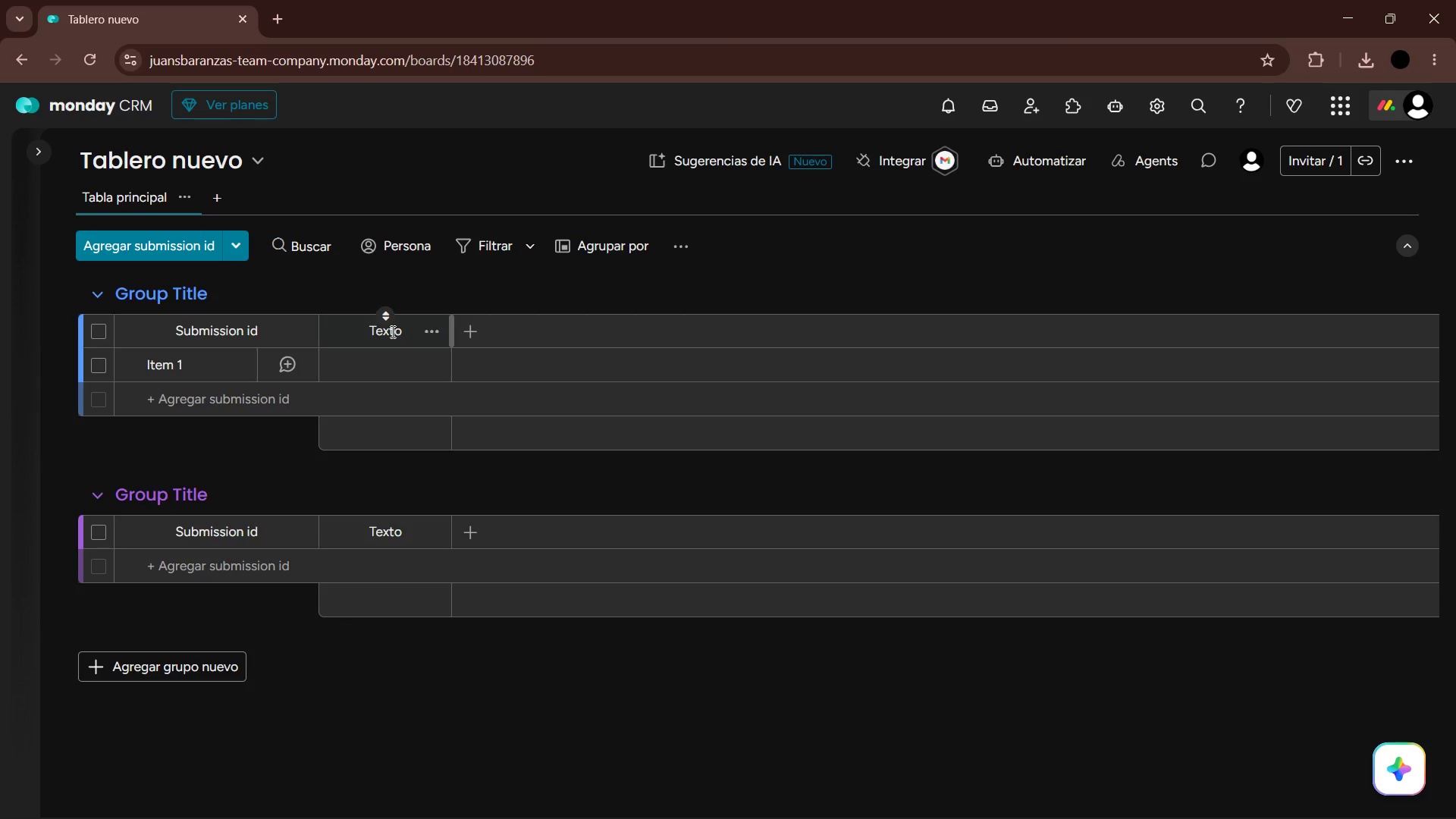 
double_click([391, 331])
 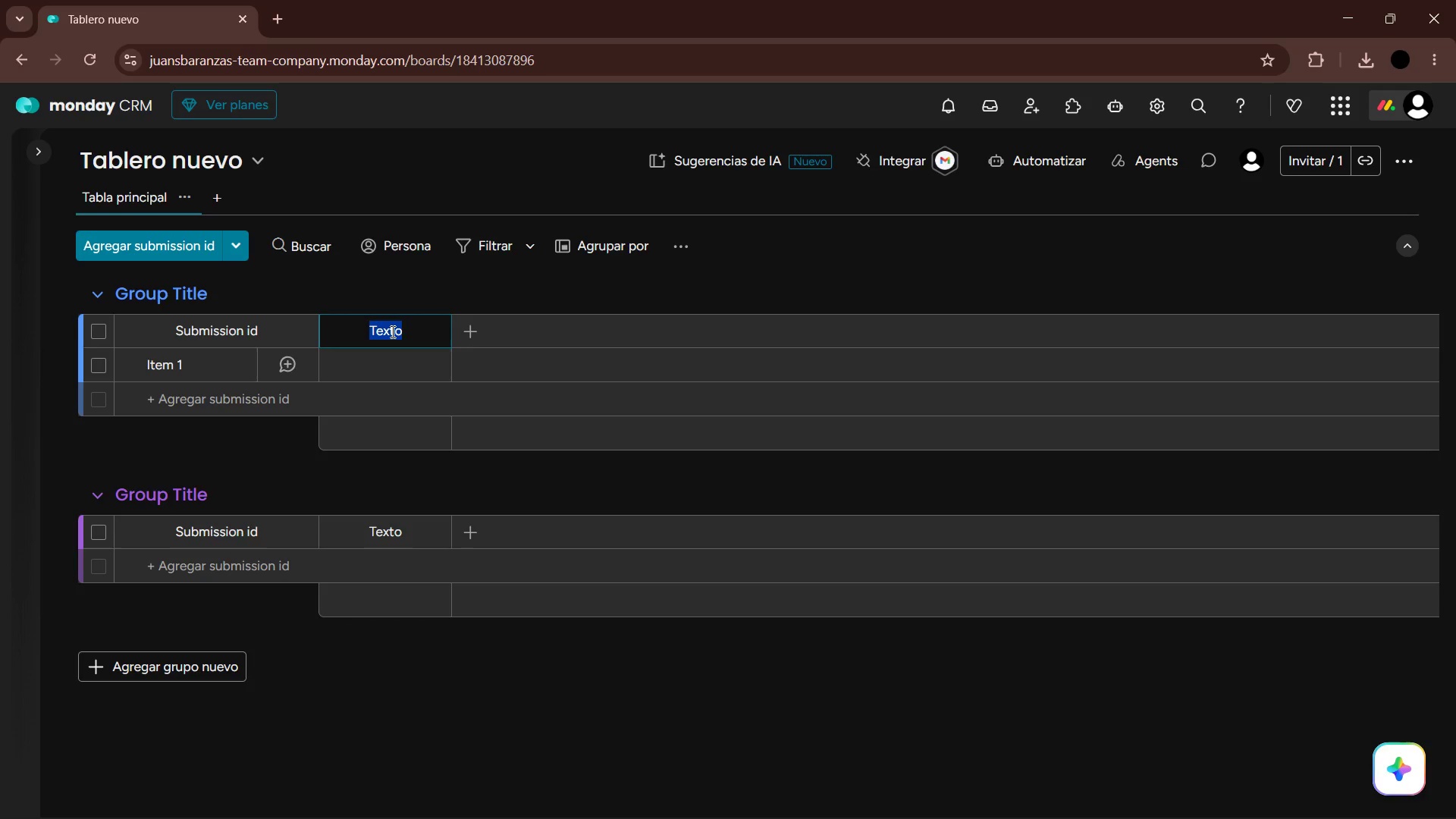 
type(Product Name)
 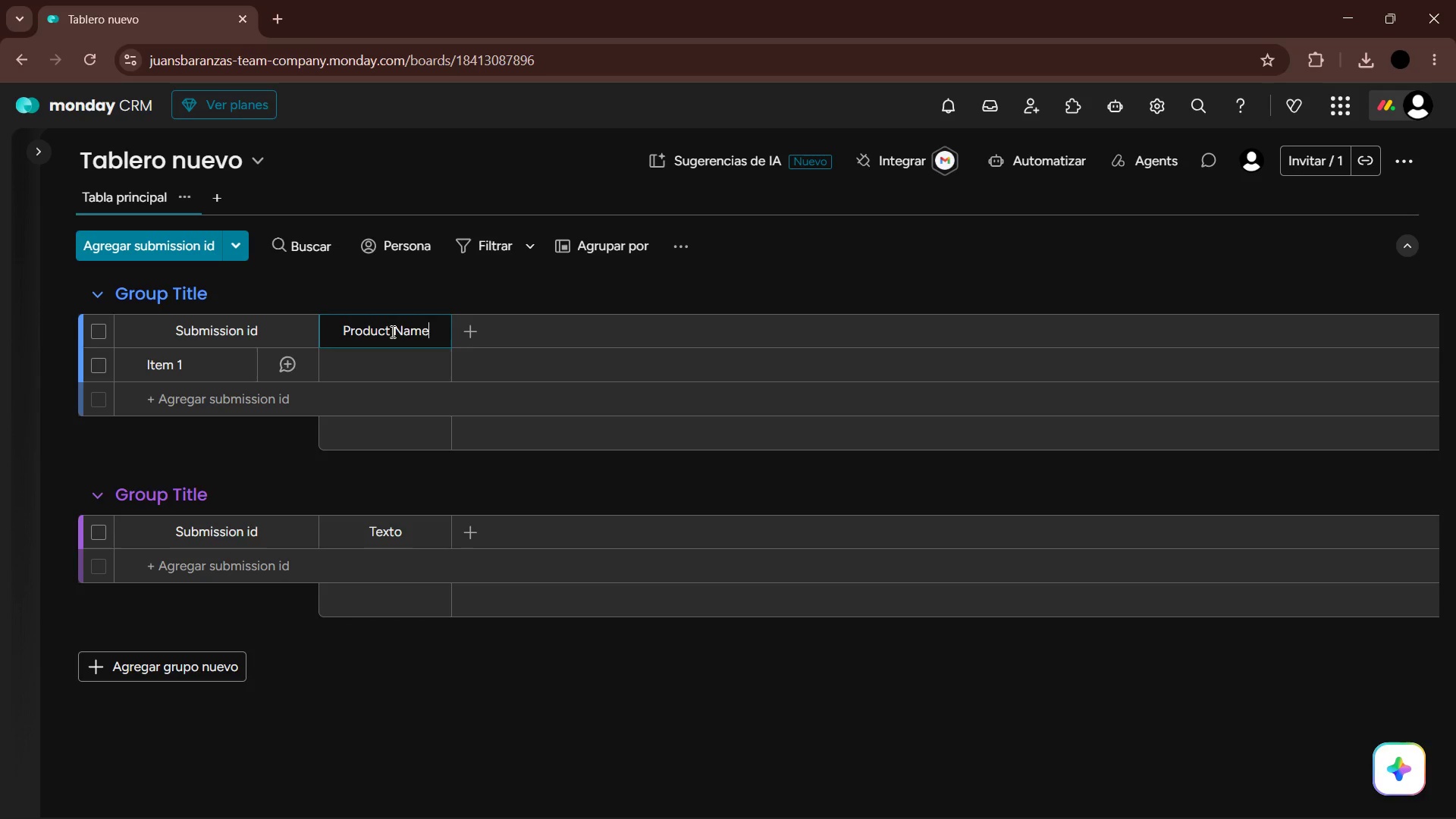 
key(Enter)
 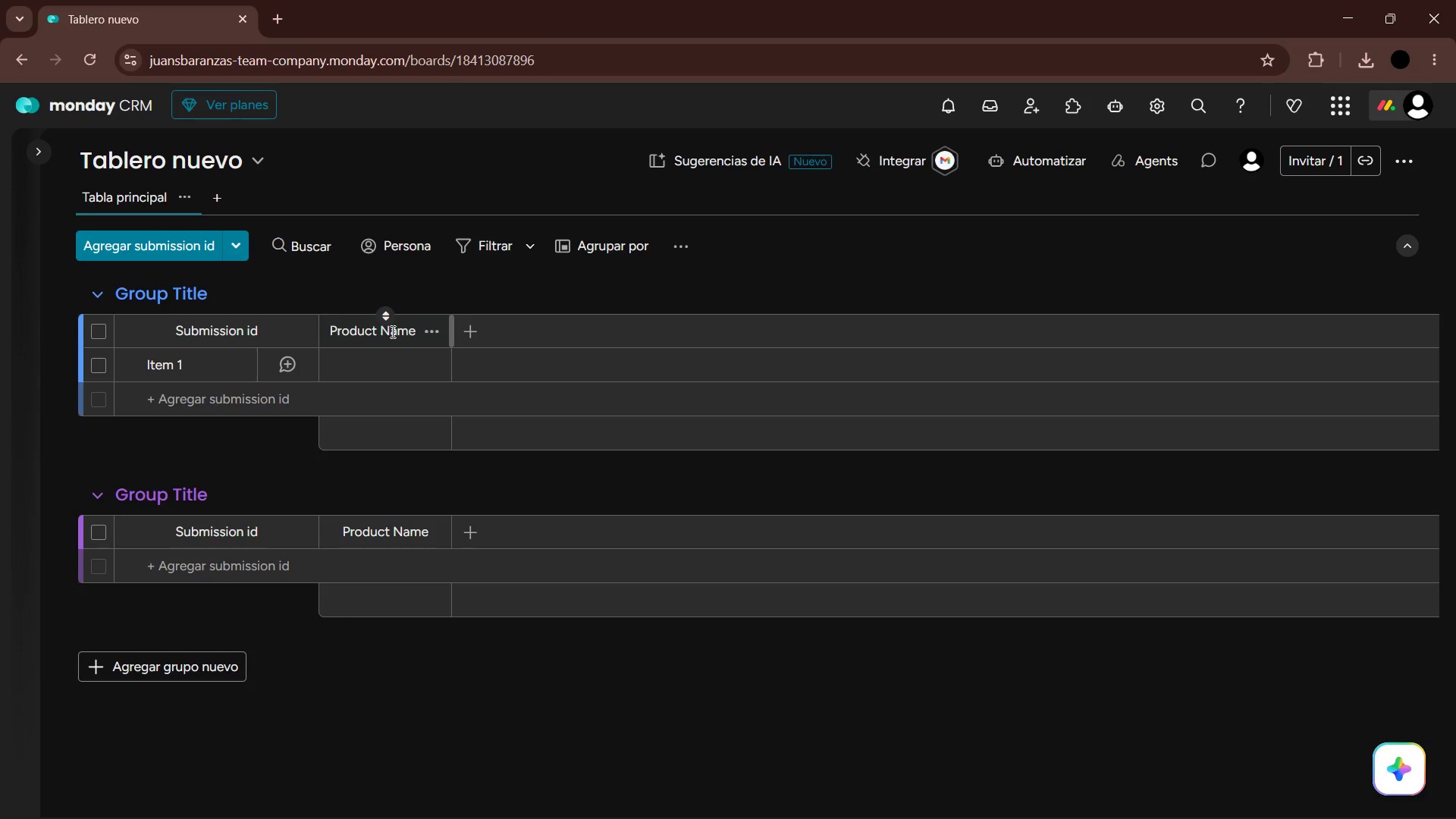 
wait(15.16)
 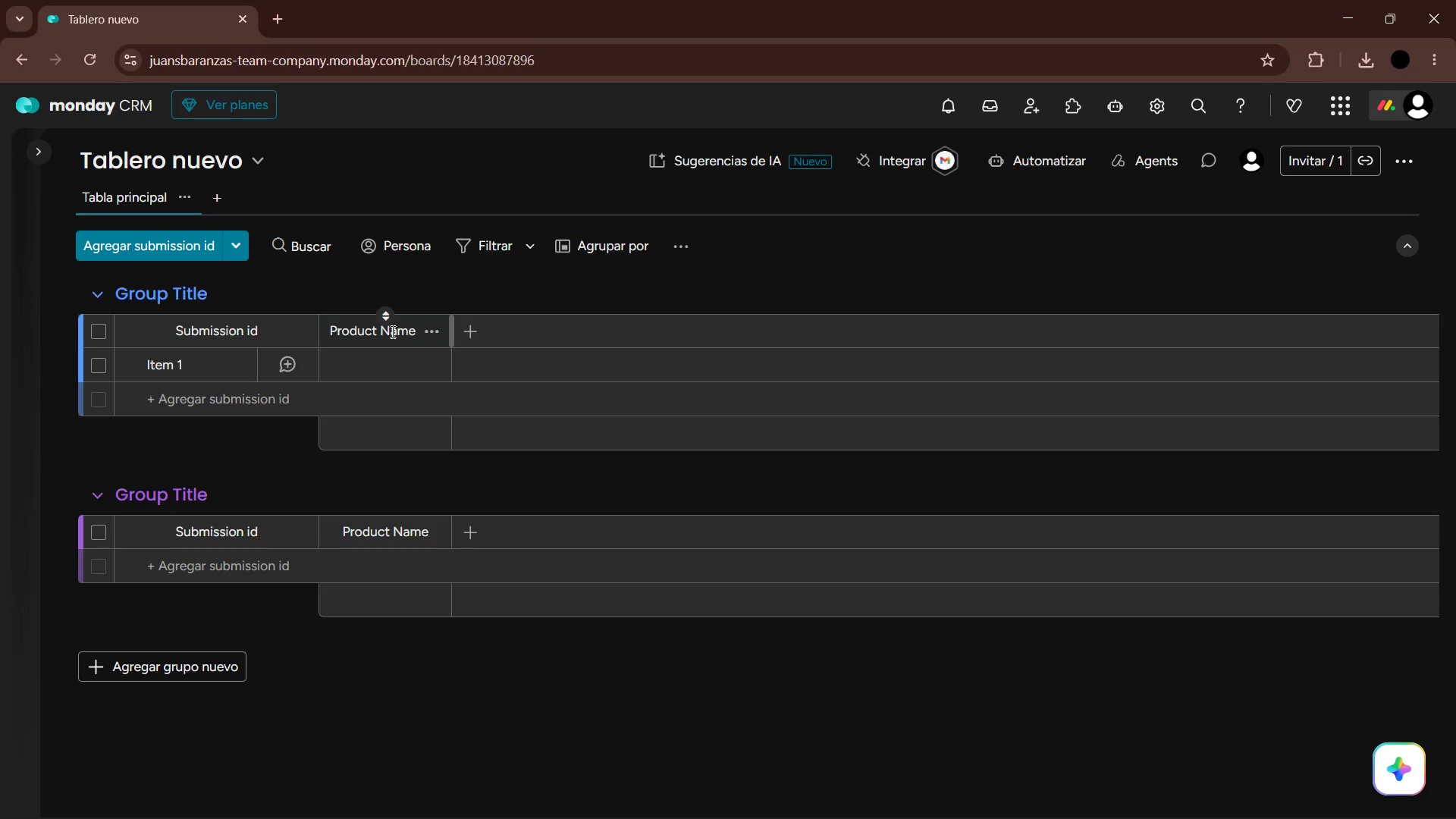 
left_click([177, 158])
 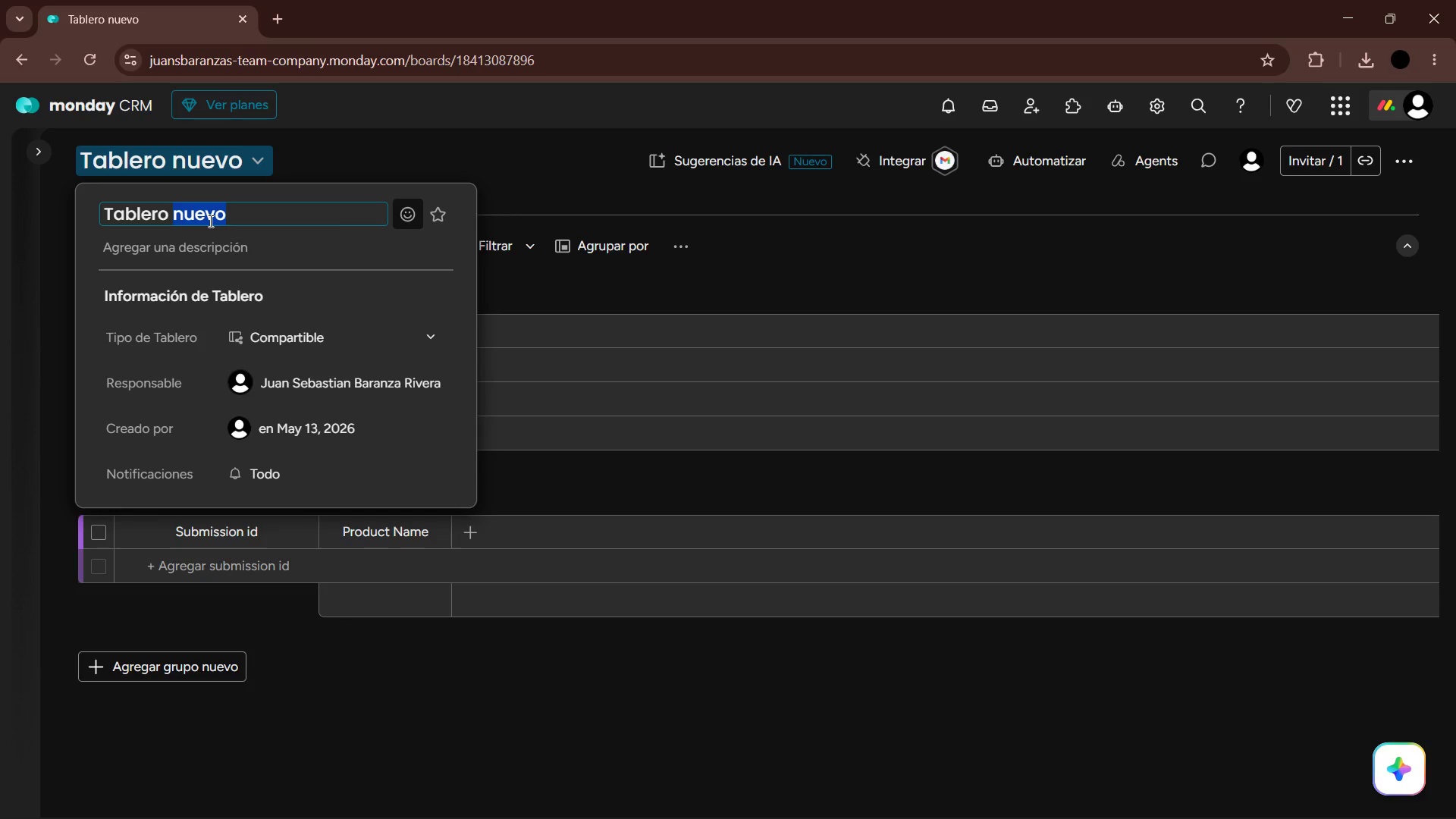 
key(Backspace)
type(Product Sy)
key(Backspace)
type(ubmission )
 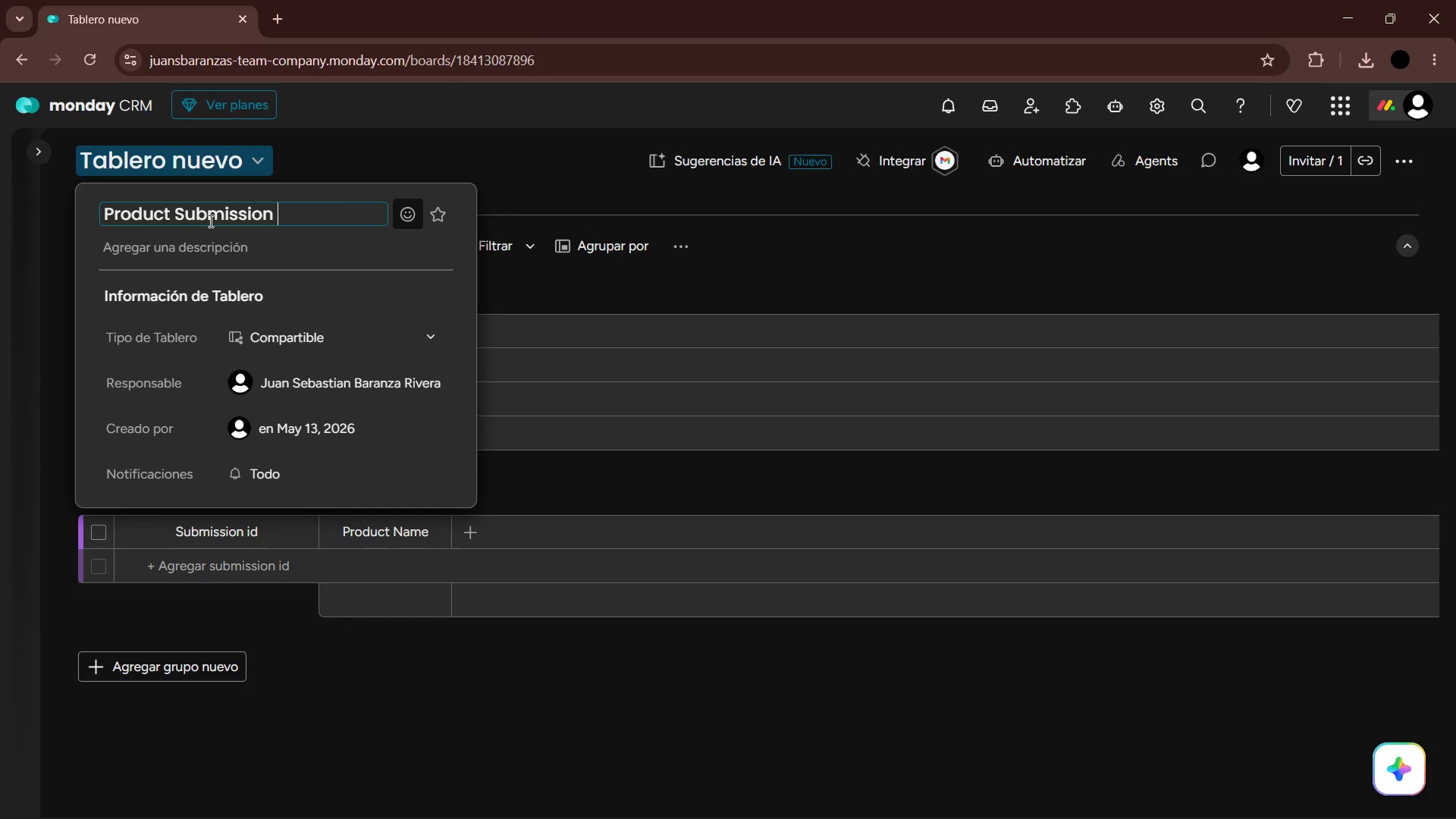 
type(^ Approval )
 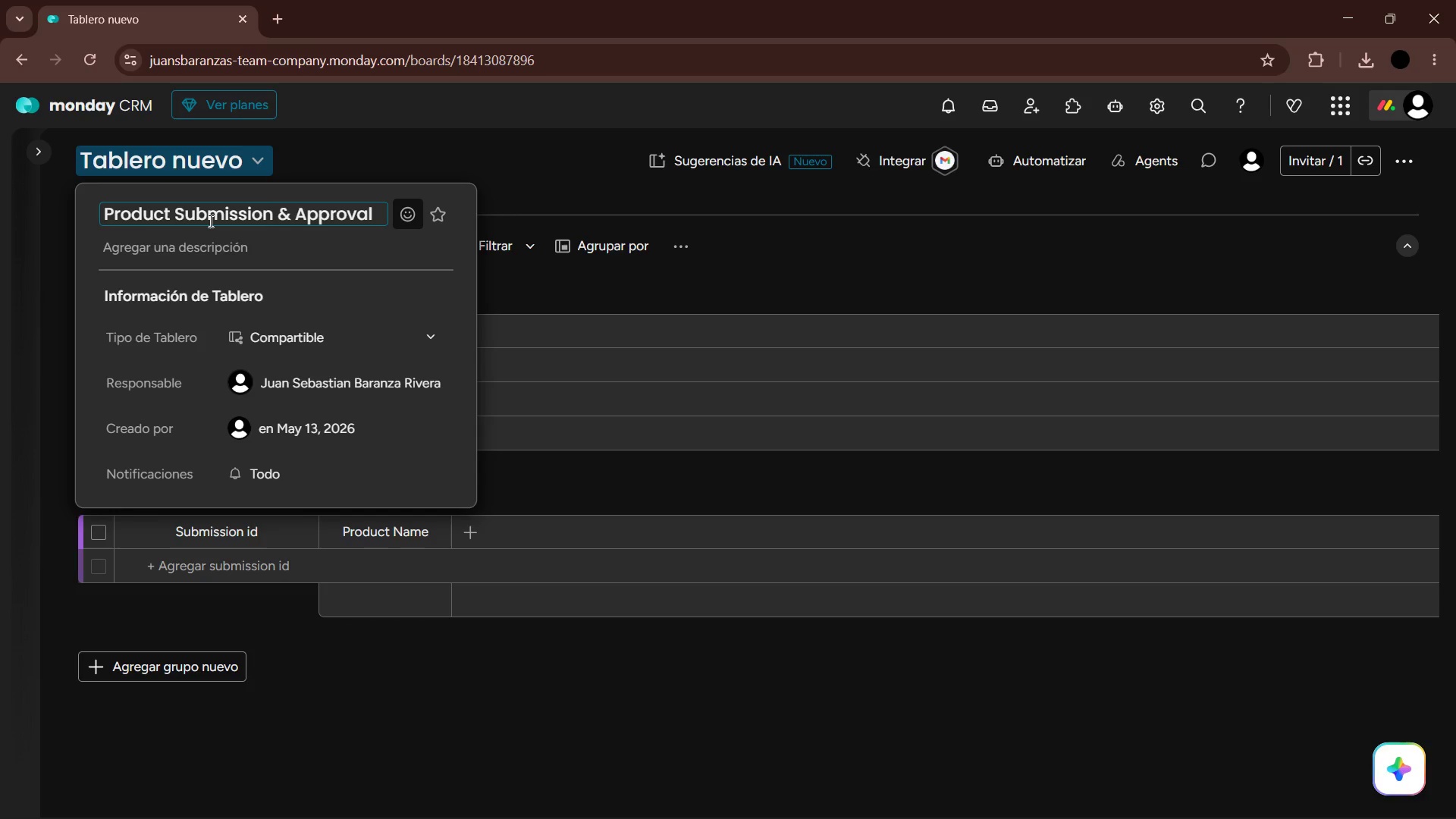 
key(Enter)
 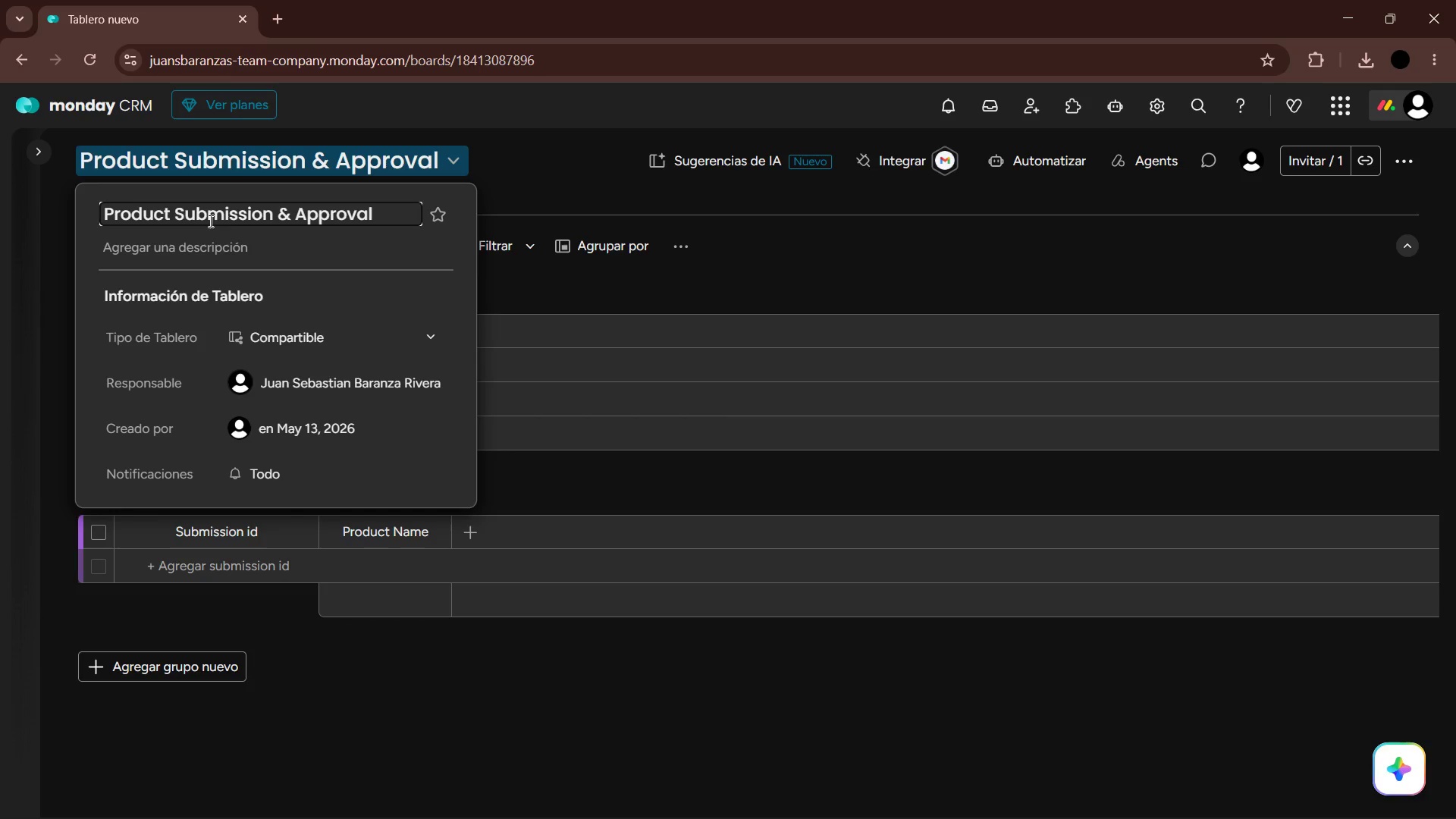 
left_click([842, 280])
 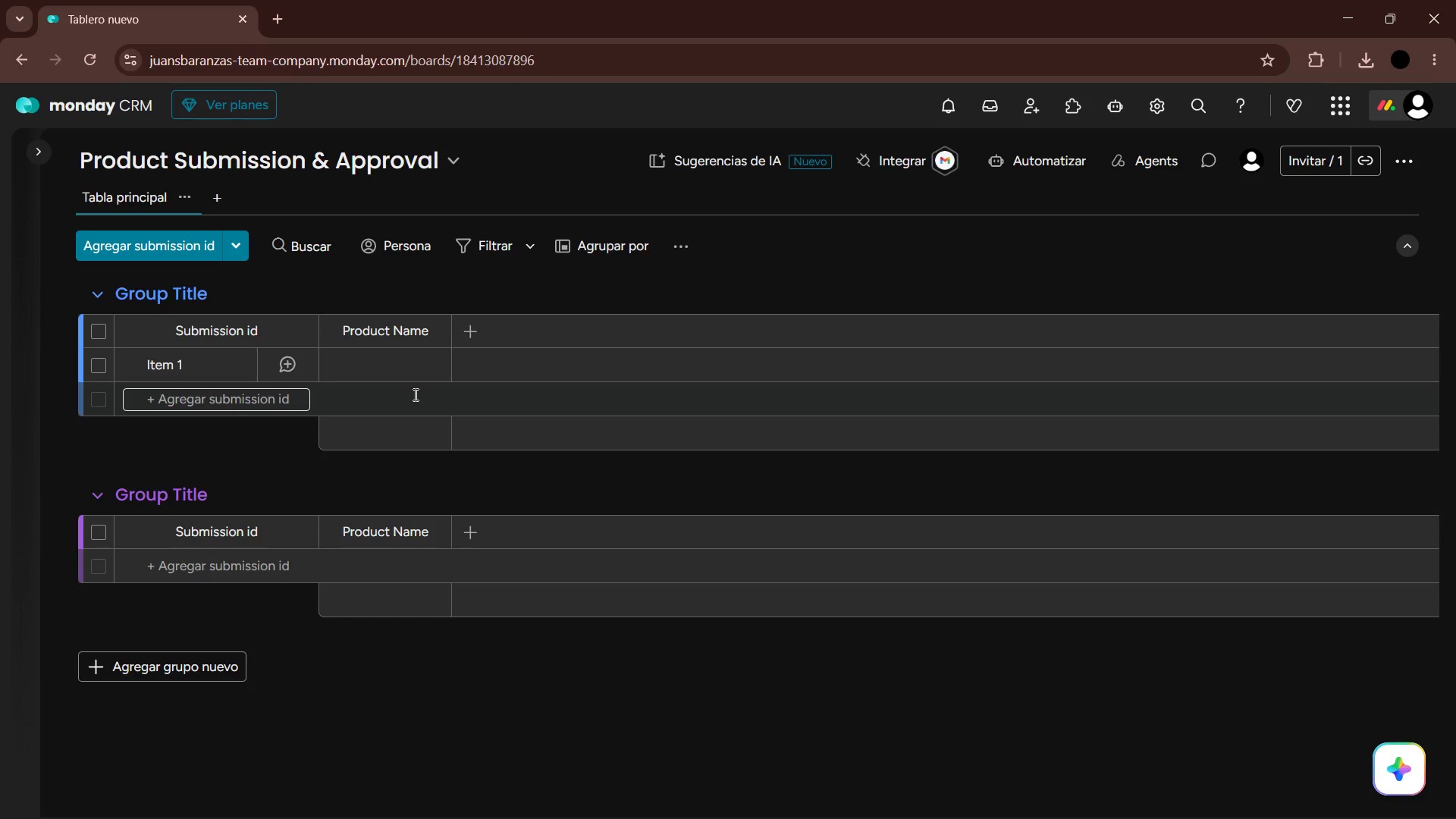 
wait(15.91)
 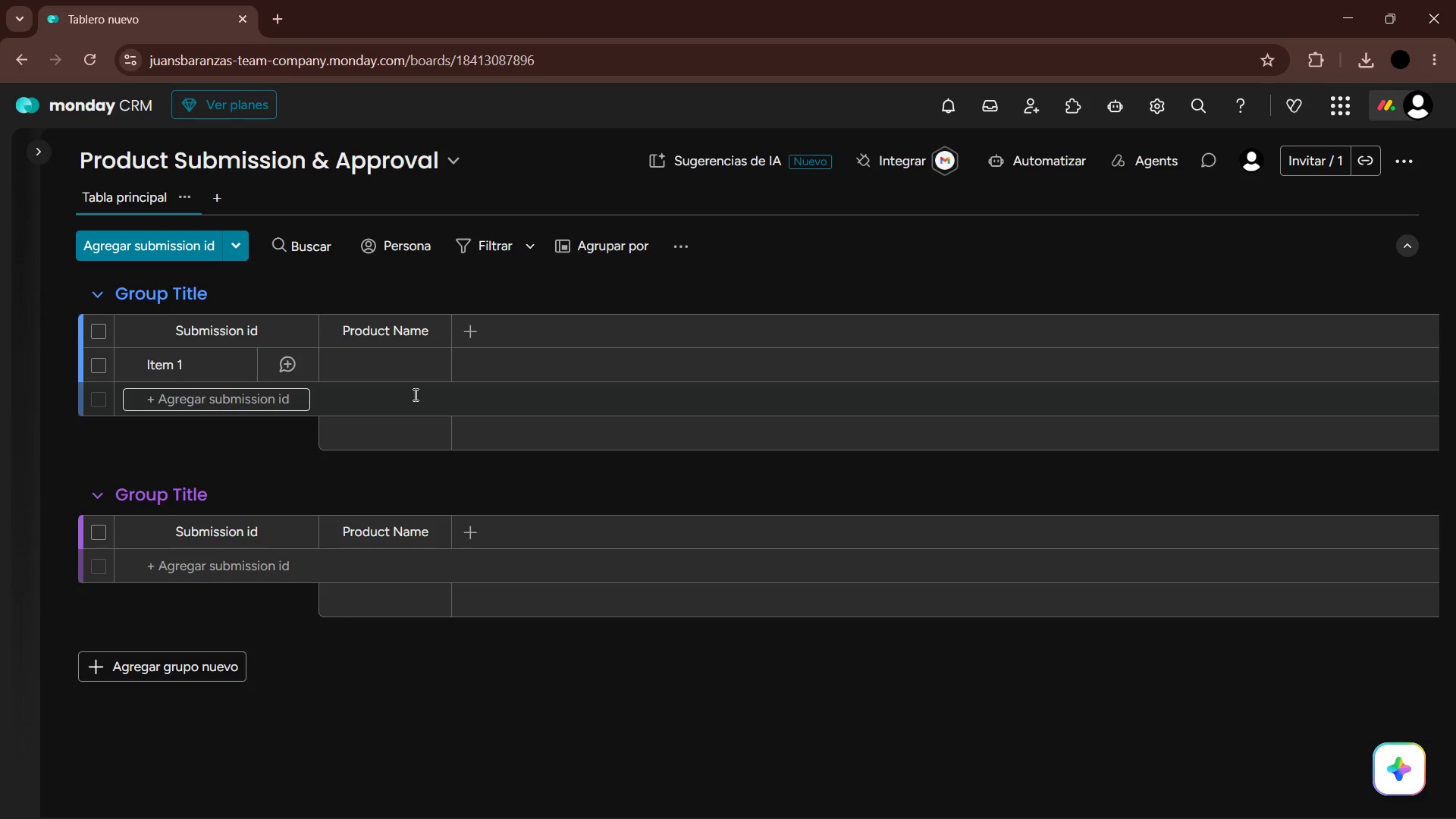 
double_click([178, 292])
 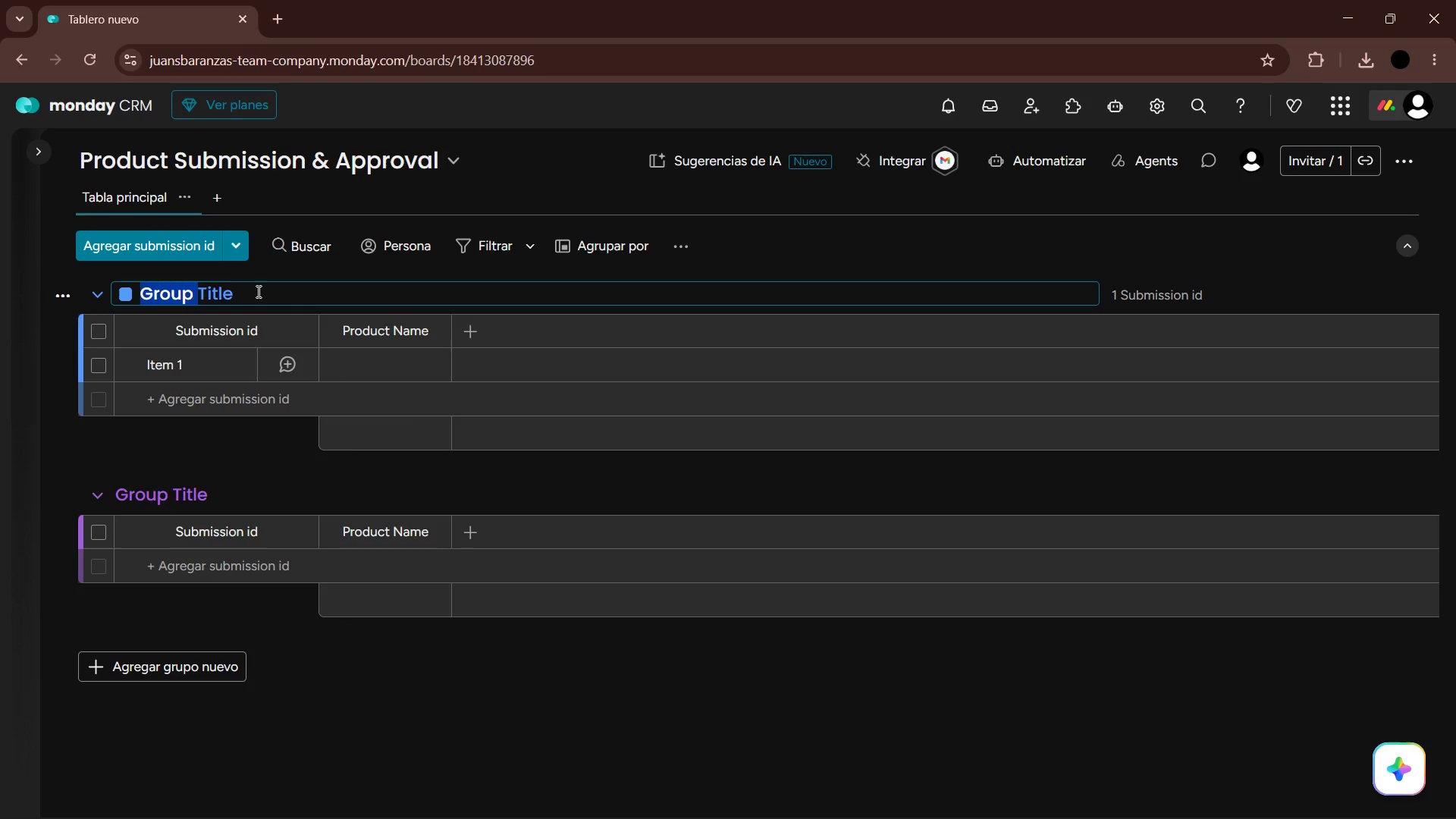 
double_click([257, 291])
 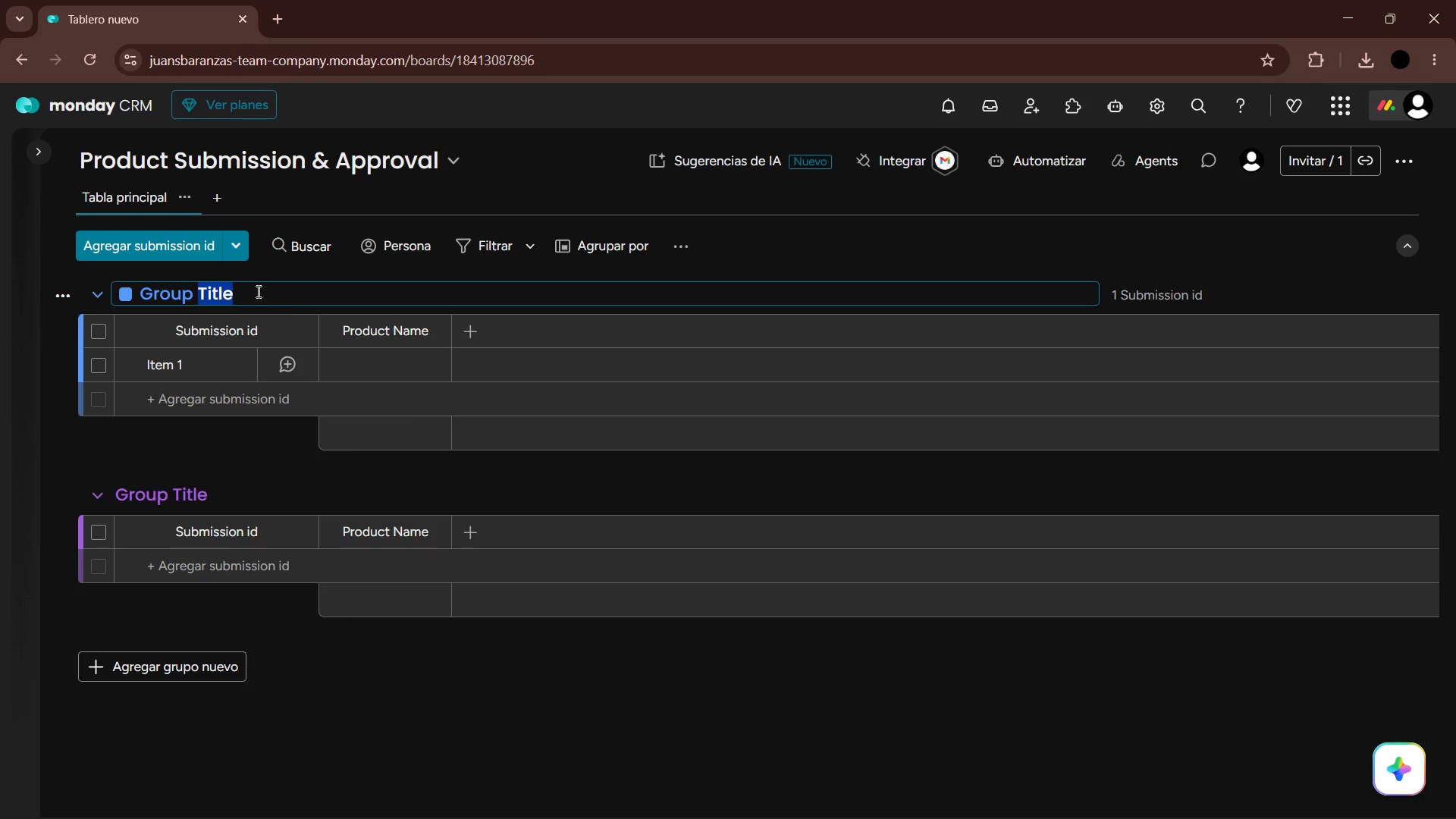 
hold_key(key=Backspace, duration=1.5)
 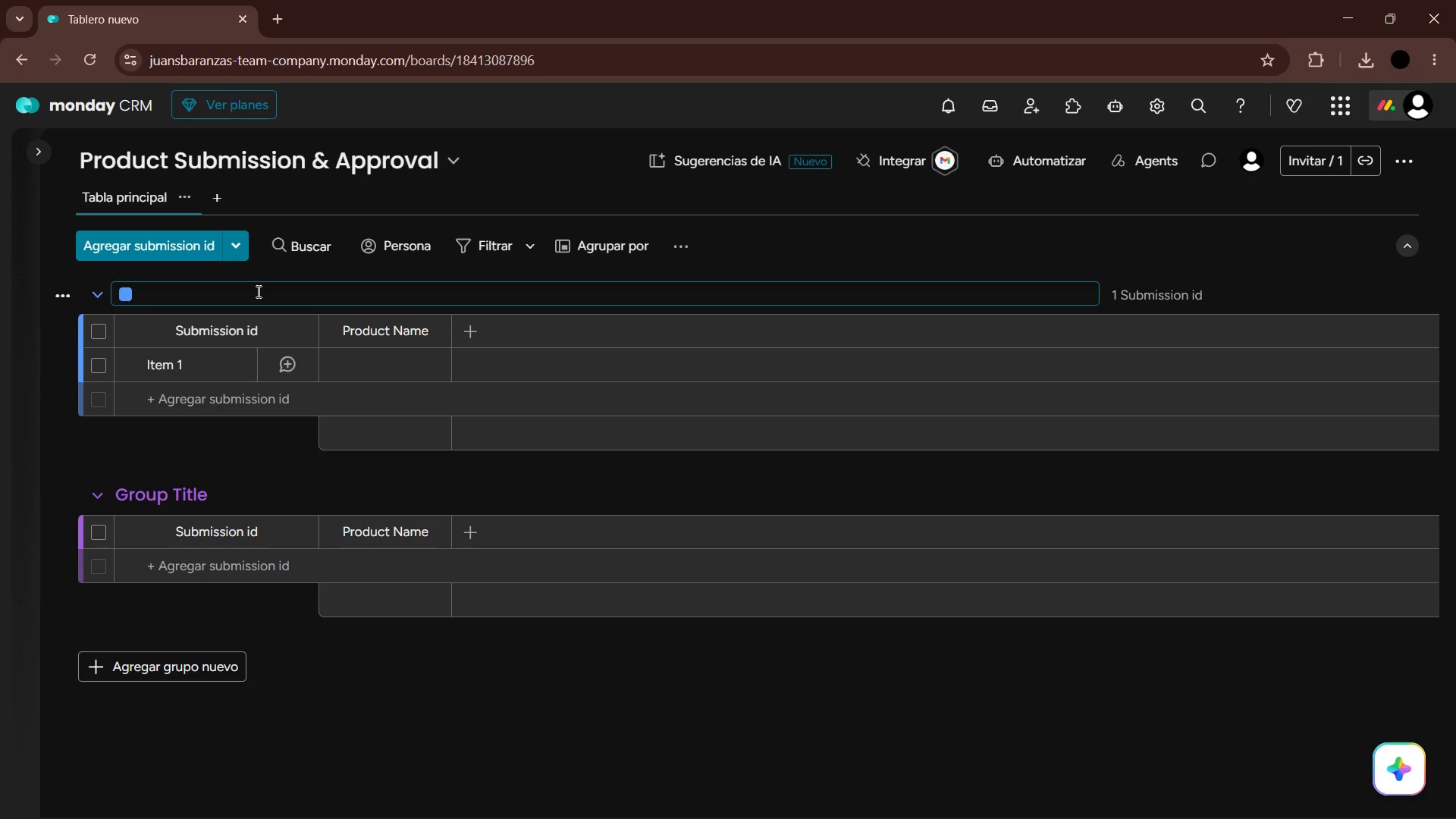 
hold_key(key=Backspace, duration=0.48)
 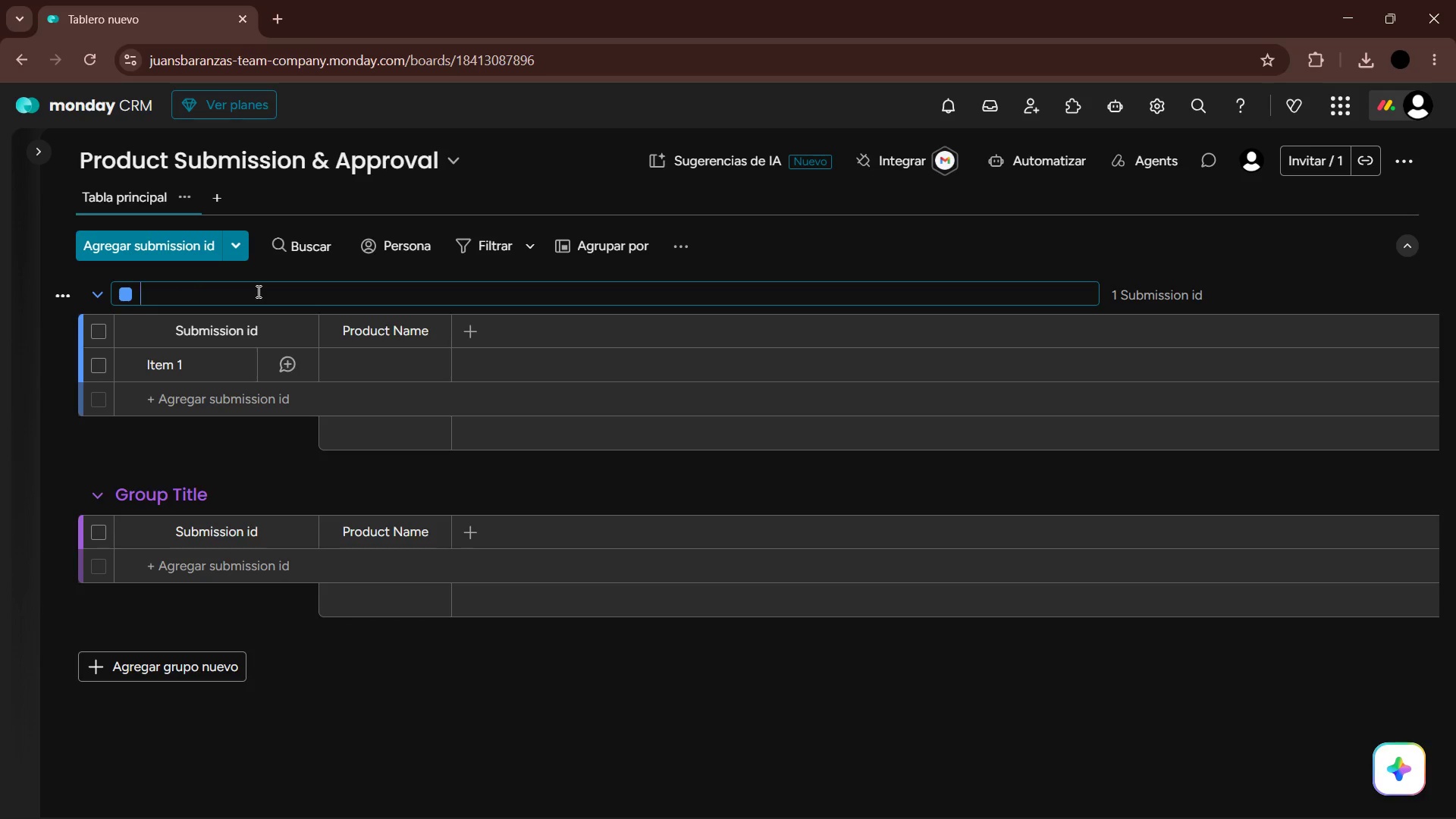 
type(New Submissions/)
key(Backspace)
 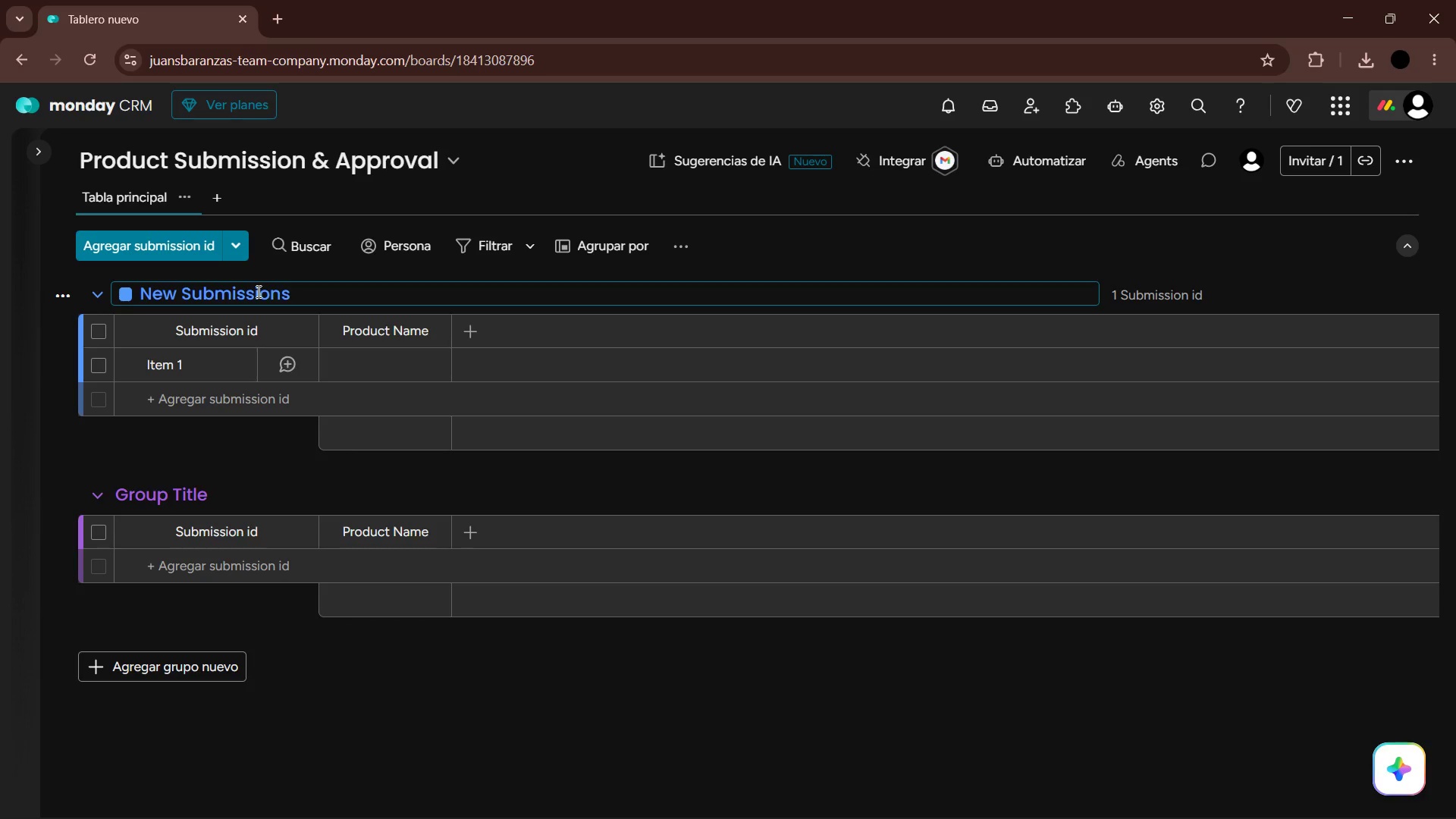 
key(Enter)
 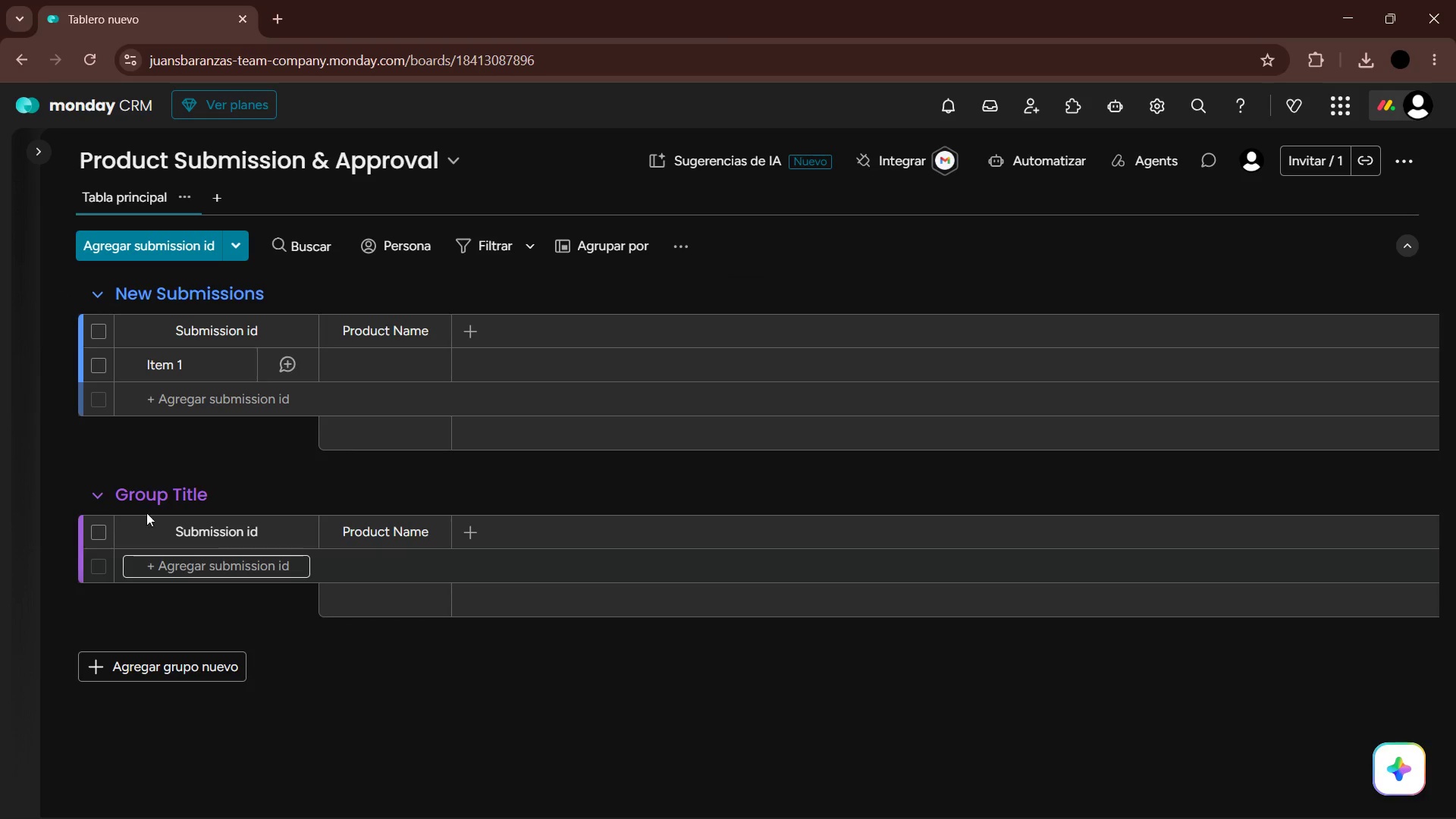 
left_click([162, 507])
 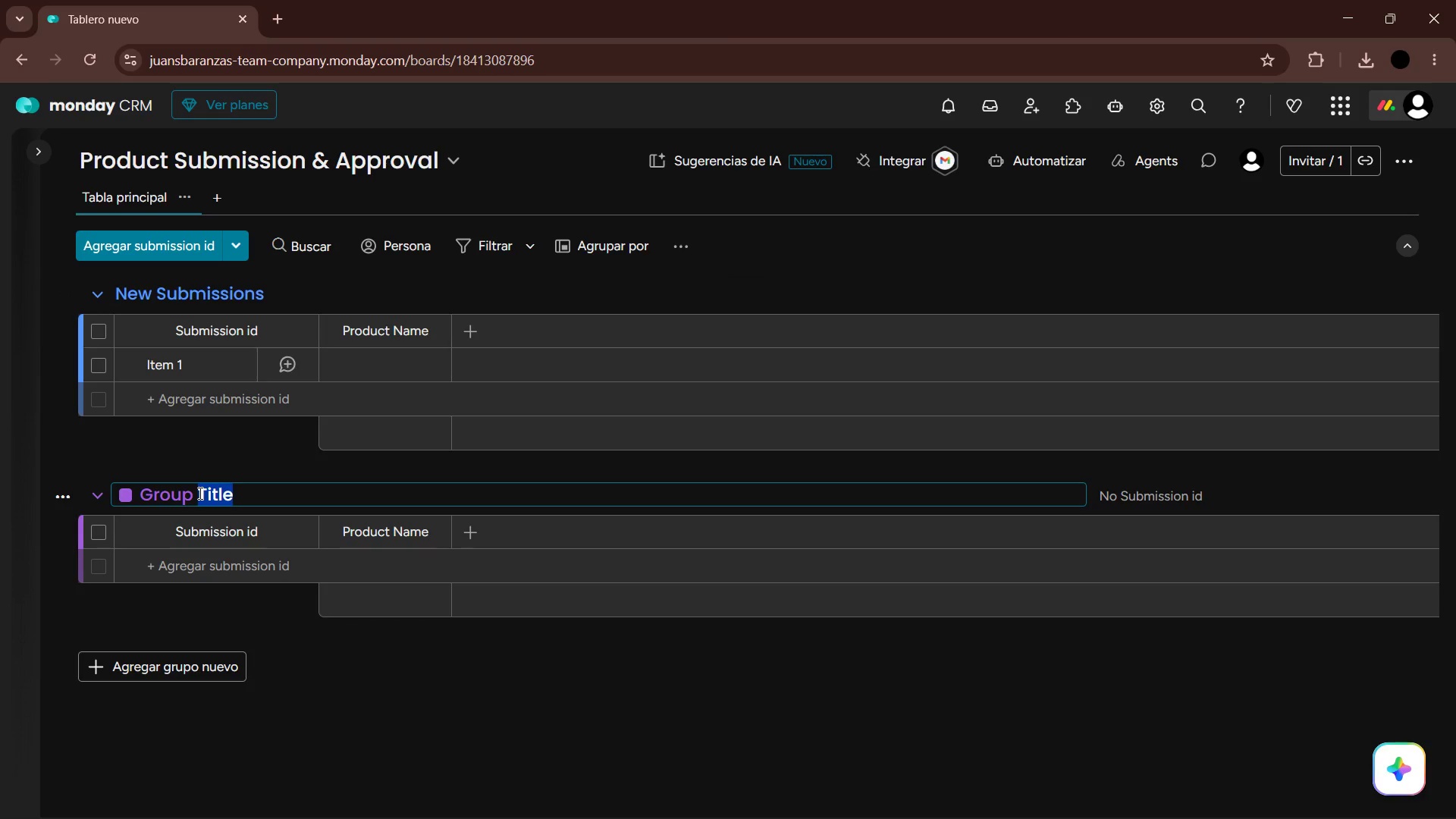 
hold_key(key=Backspace, duration=1.5)
 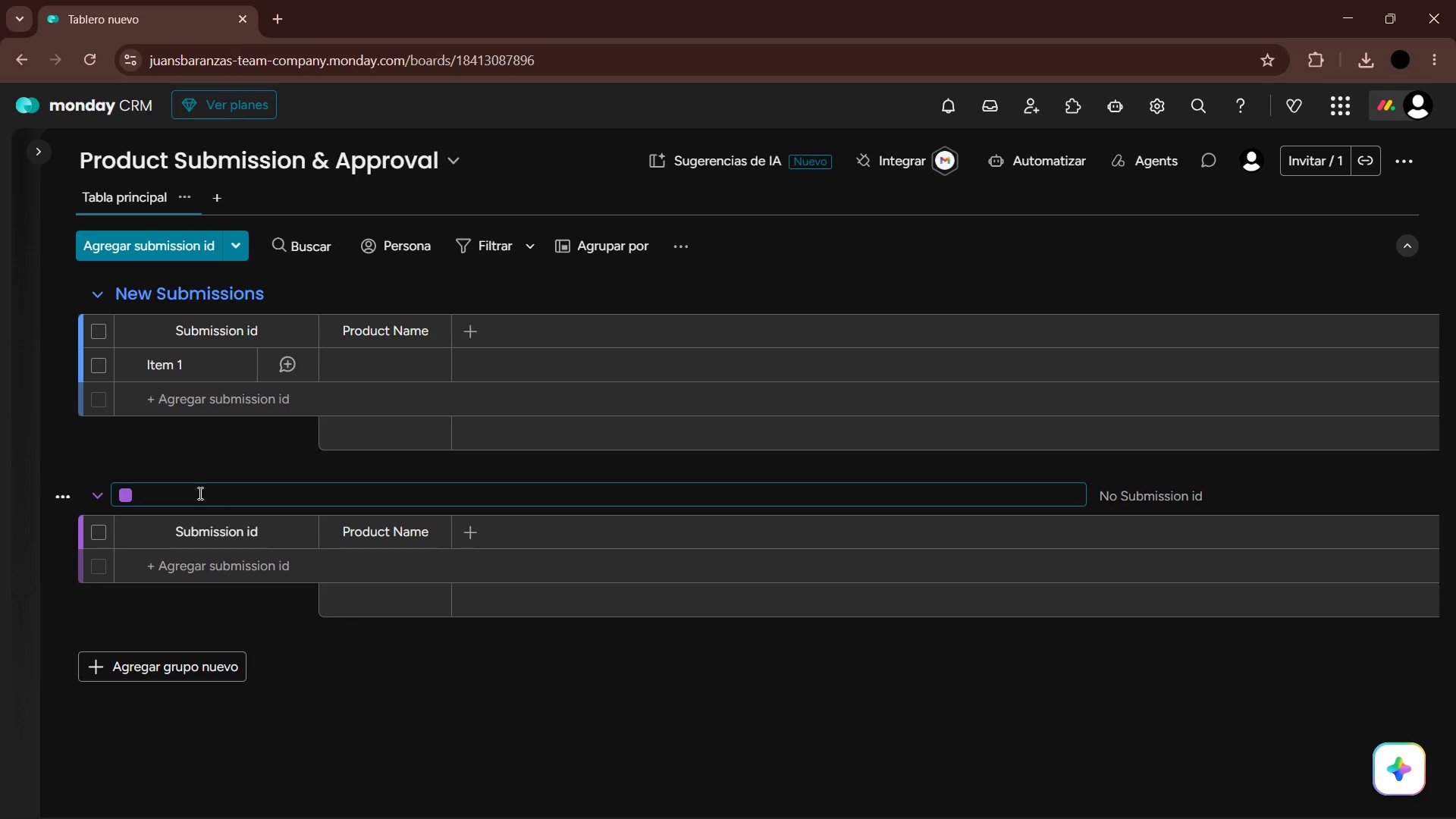 
hold_key(key=Backspace, duration=0.84)
 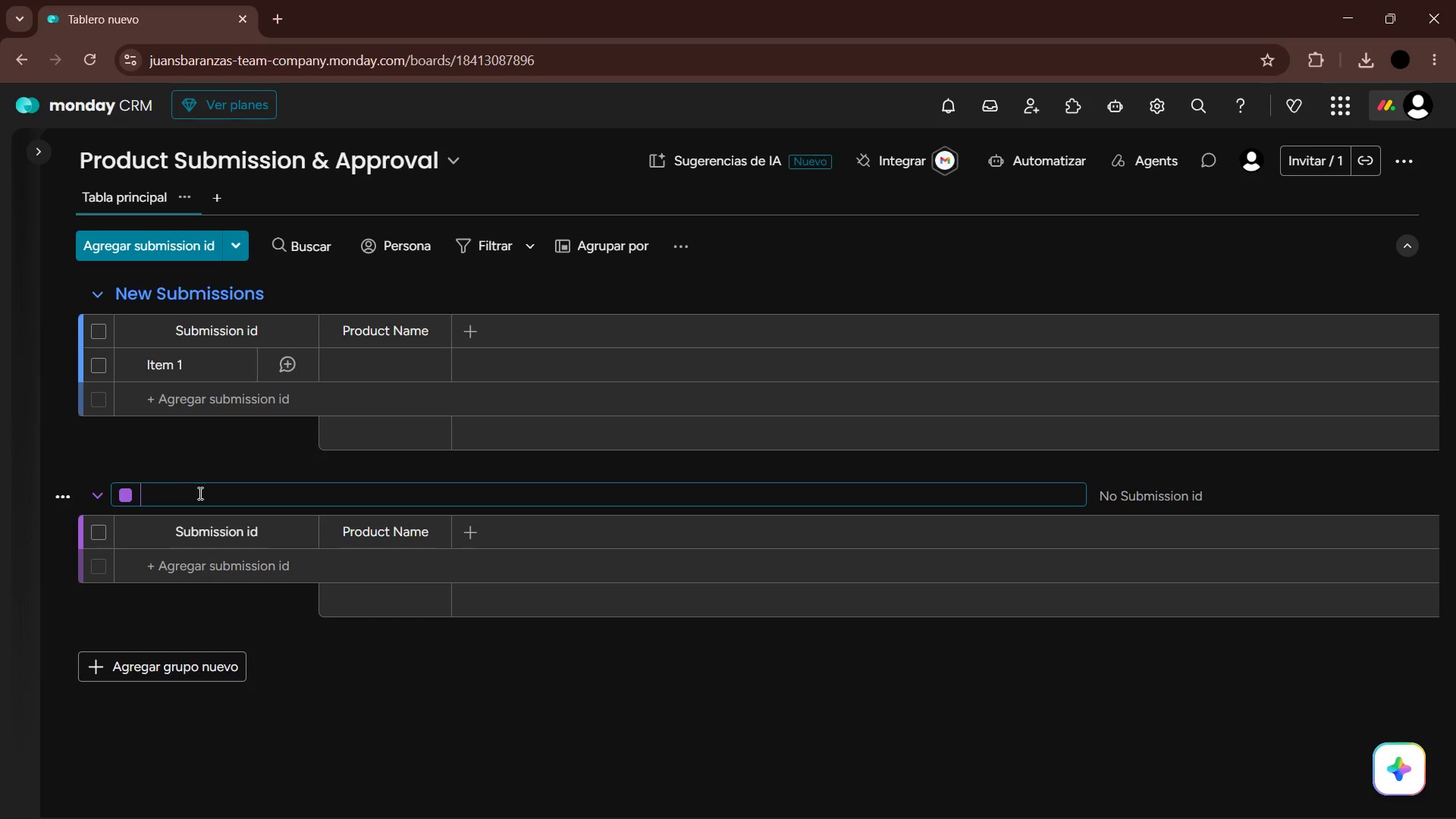 
type(Under Review)
 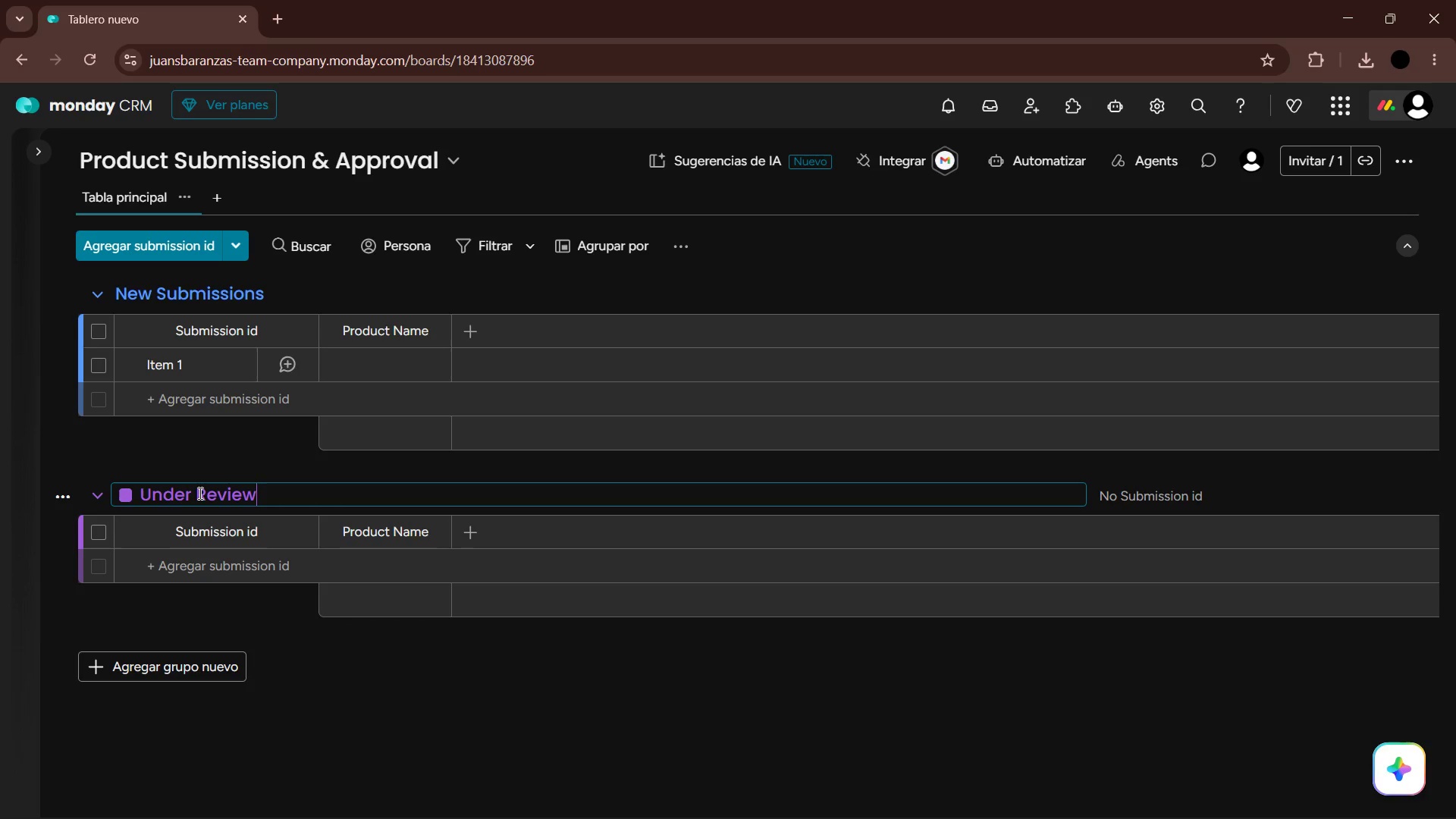 
key(Enter)
 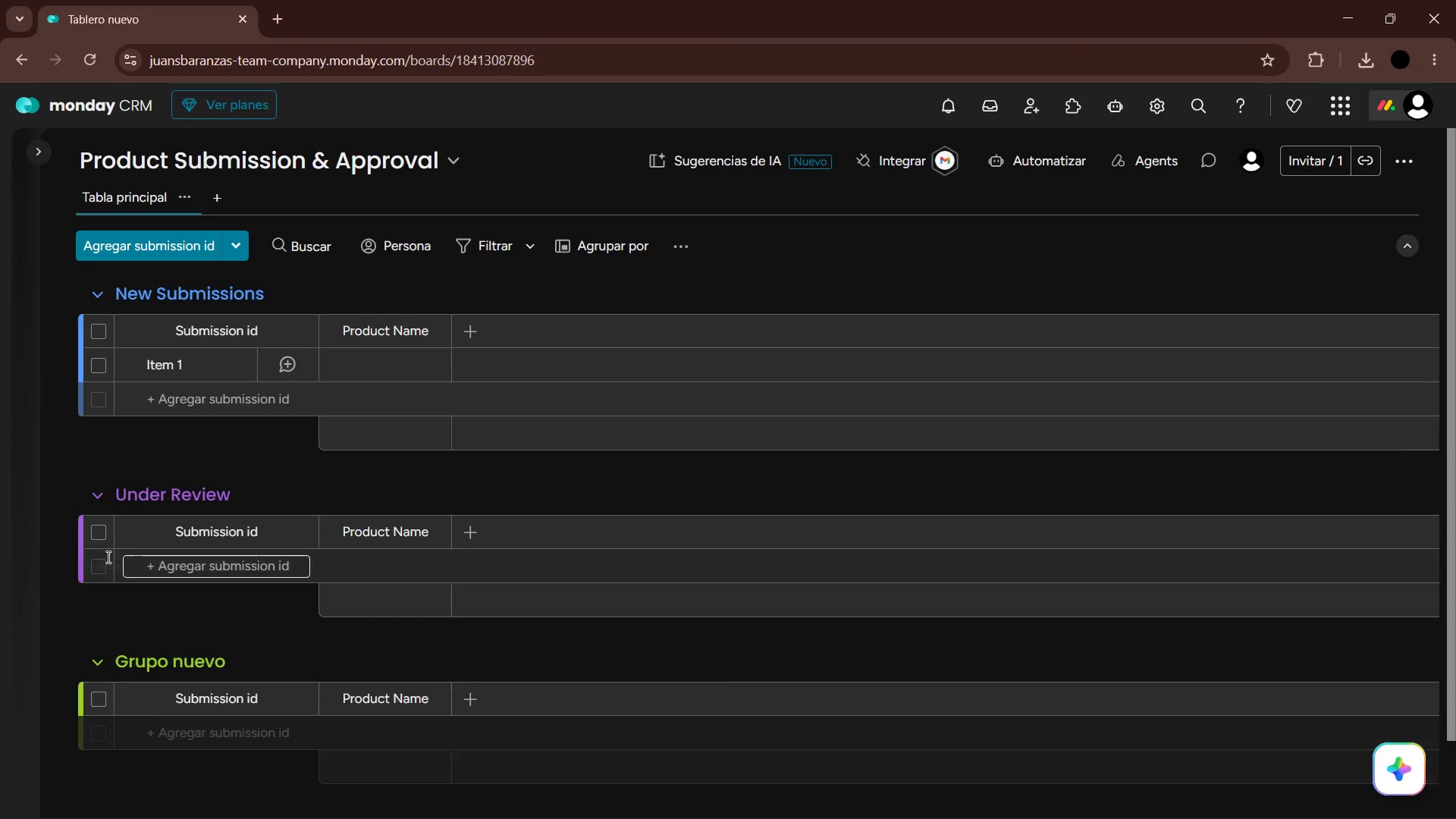 
left_click([98, 495])
 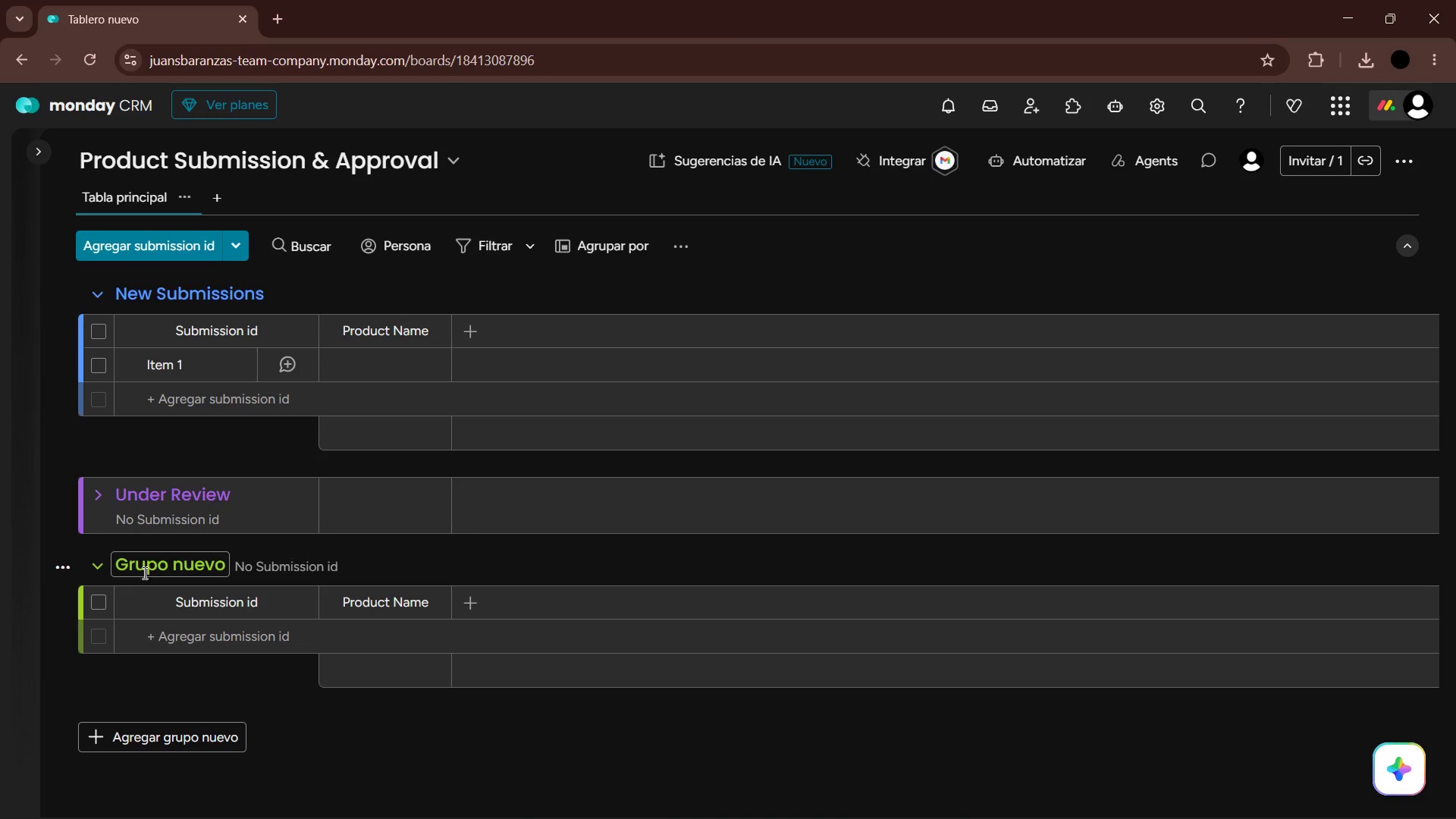 
double_click([147, 570])
 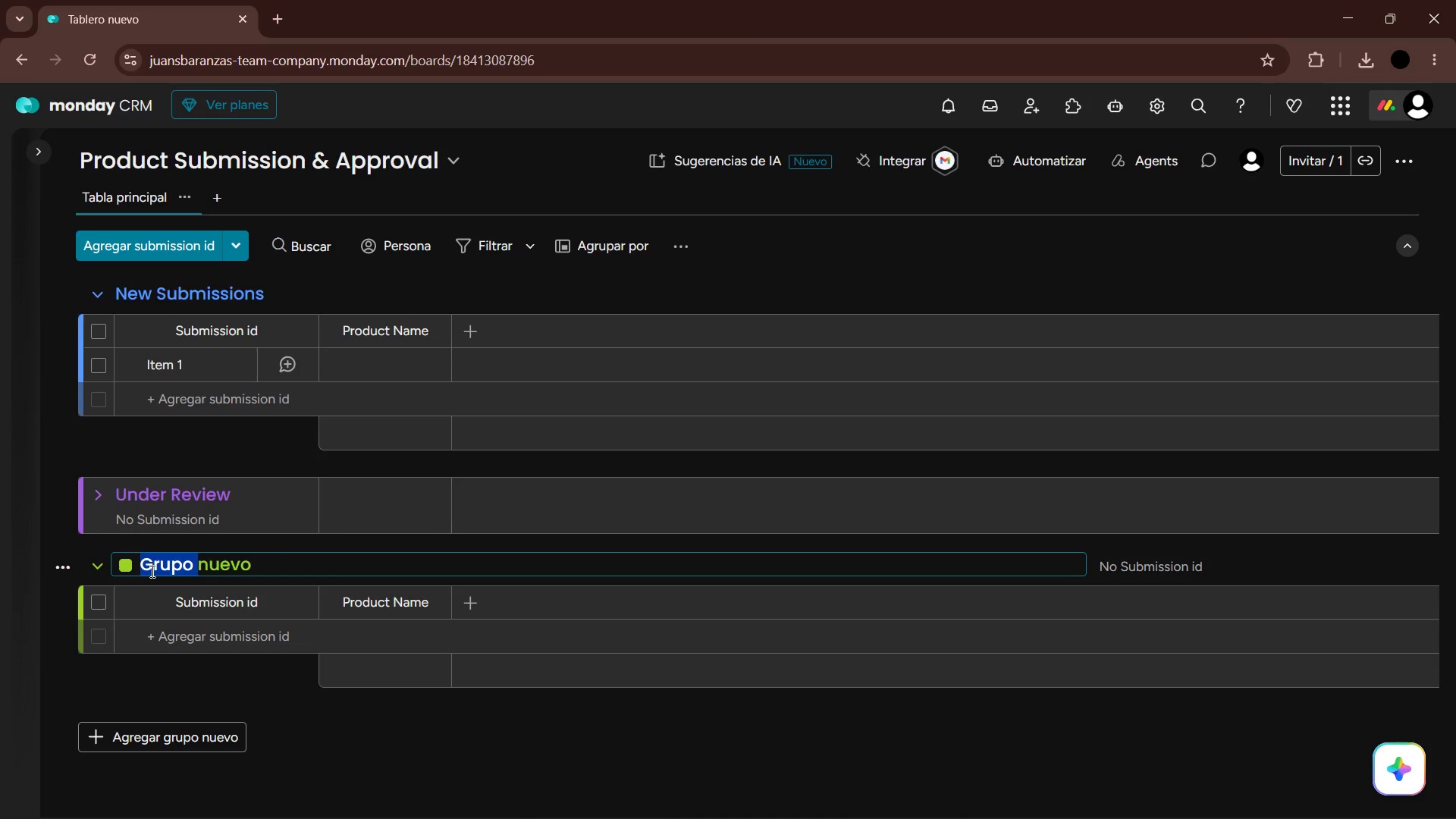 
key(Backspace)
 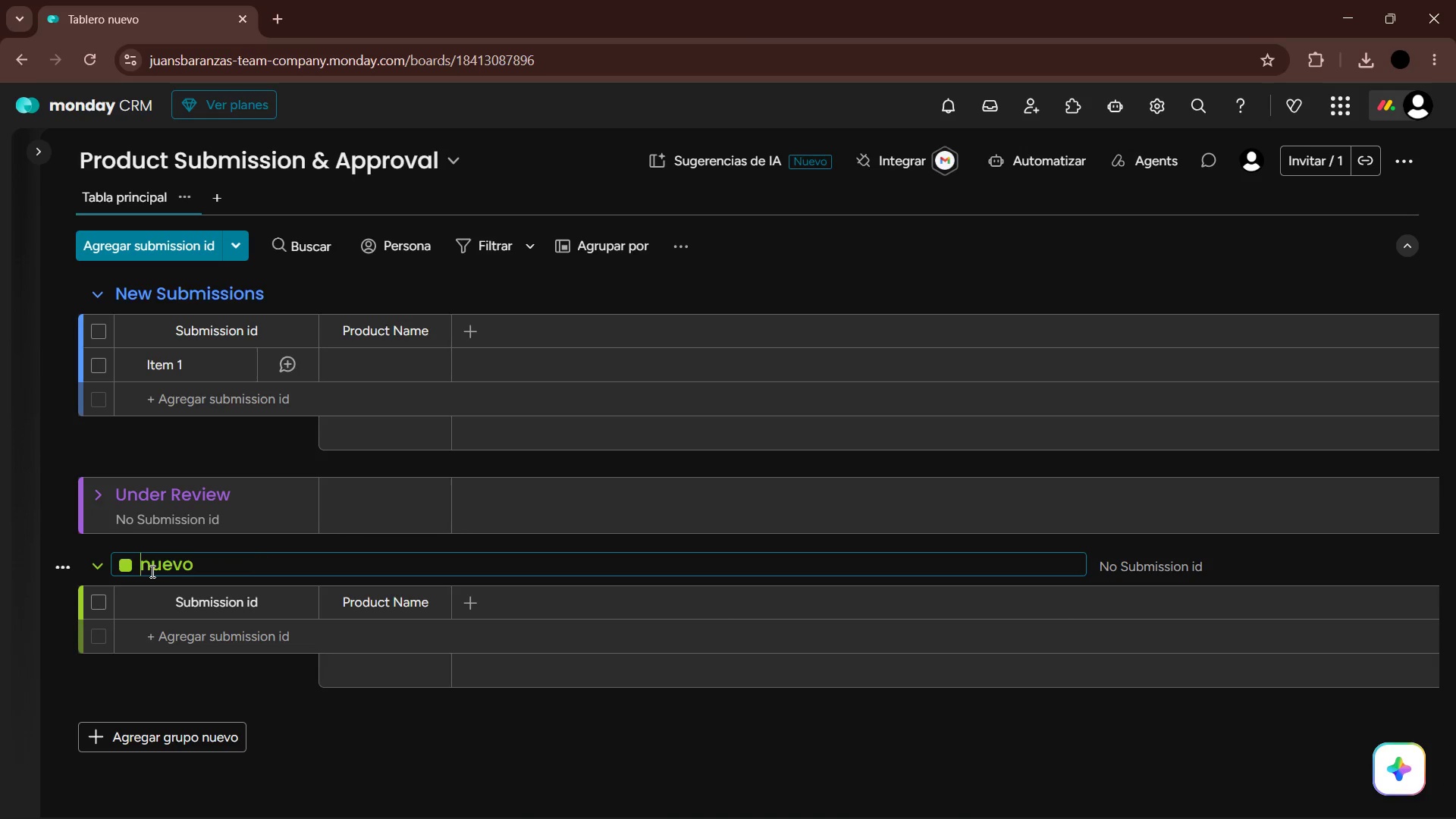 
hold_key(key=Delete, duration=0.95)
 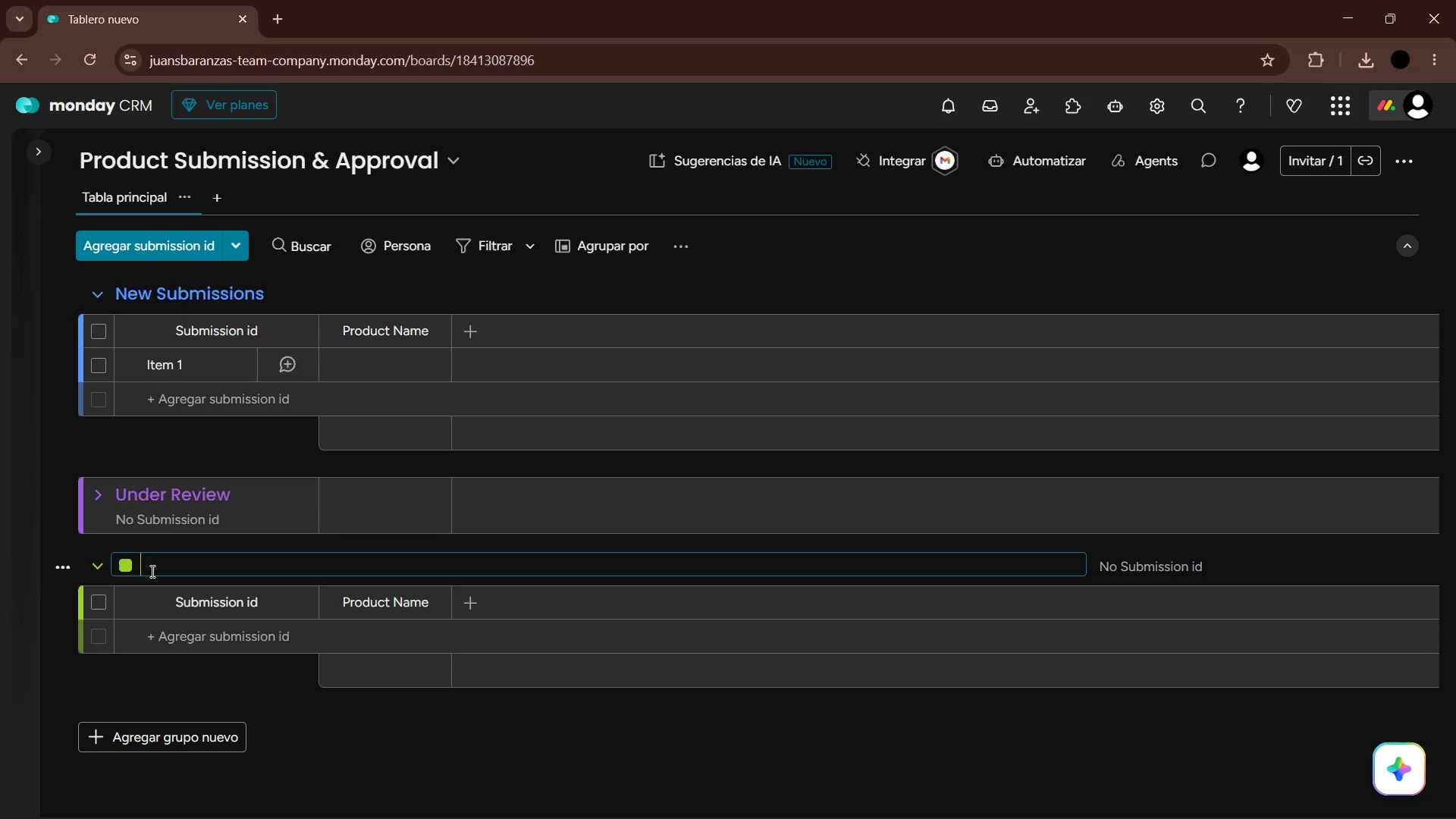 
type(Branding Alignment)
 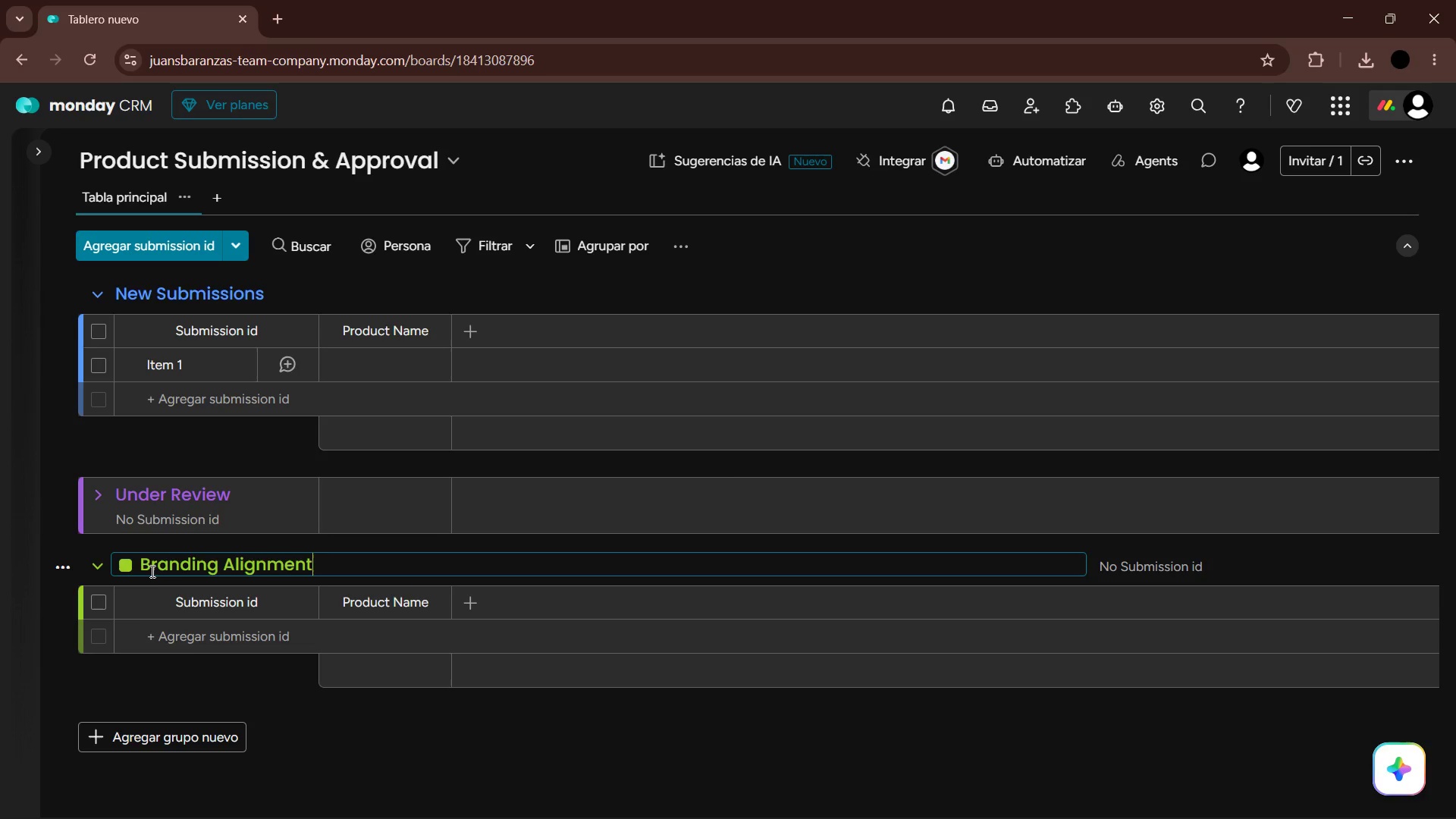 
key(Enter)
 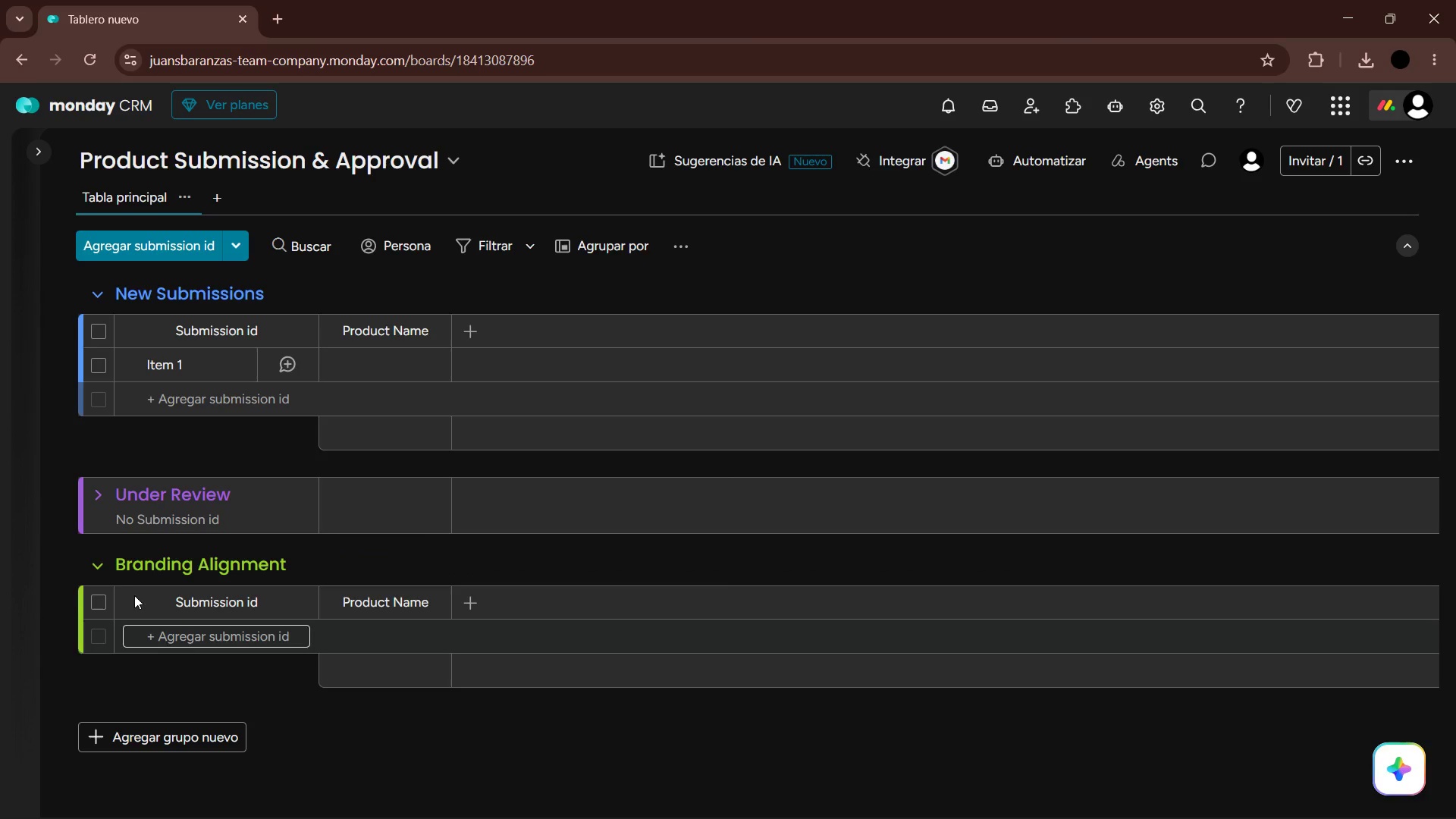 
left_click([106, 572])
 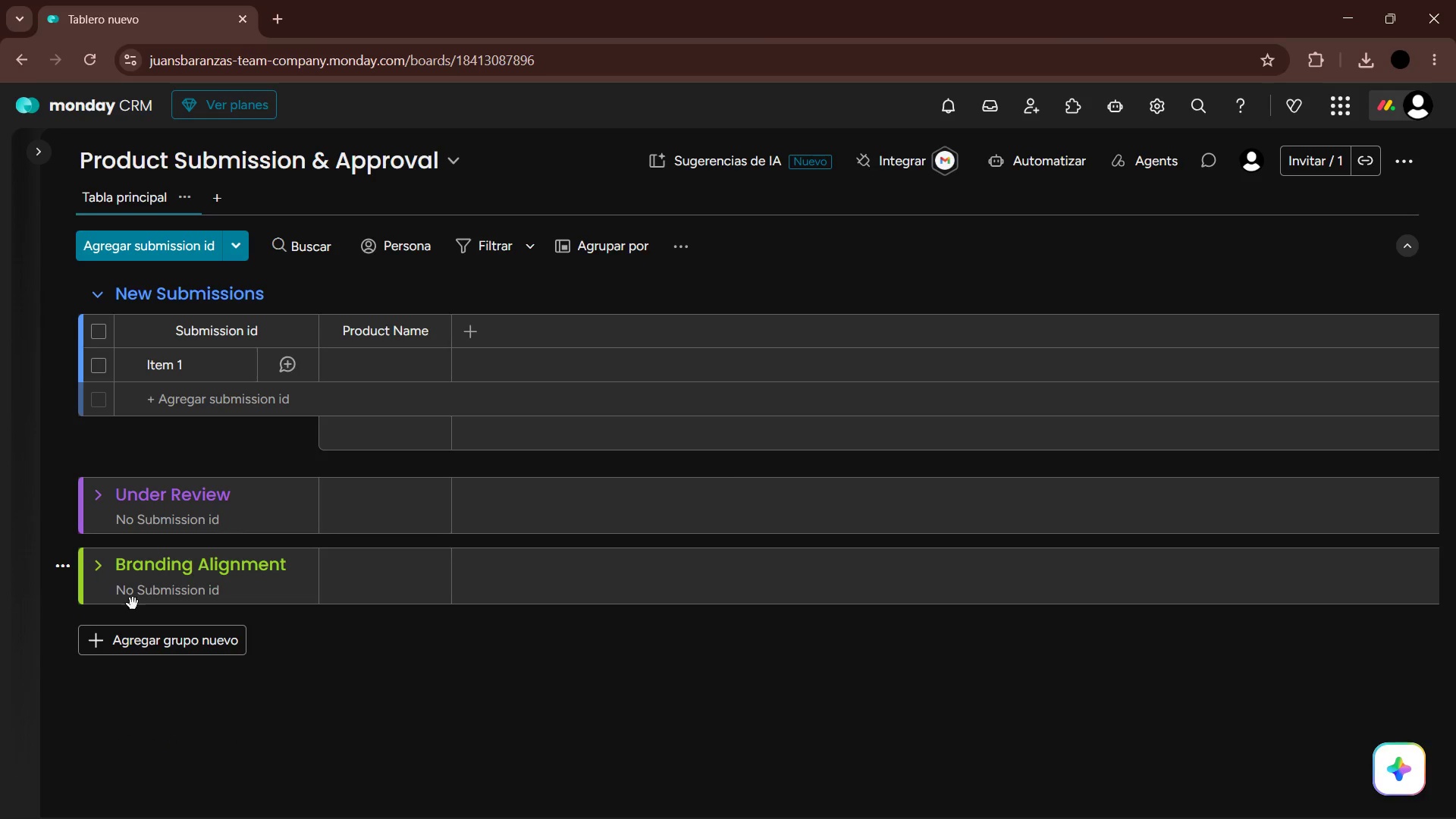 
left_click([138, 654])
 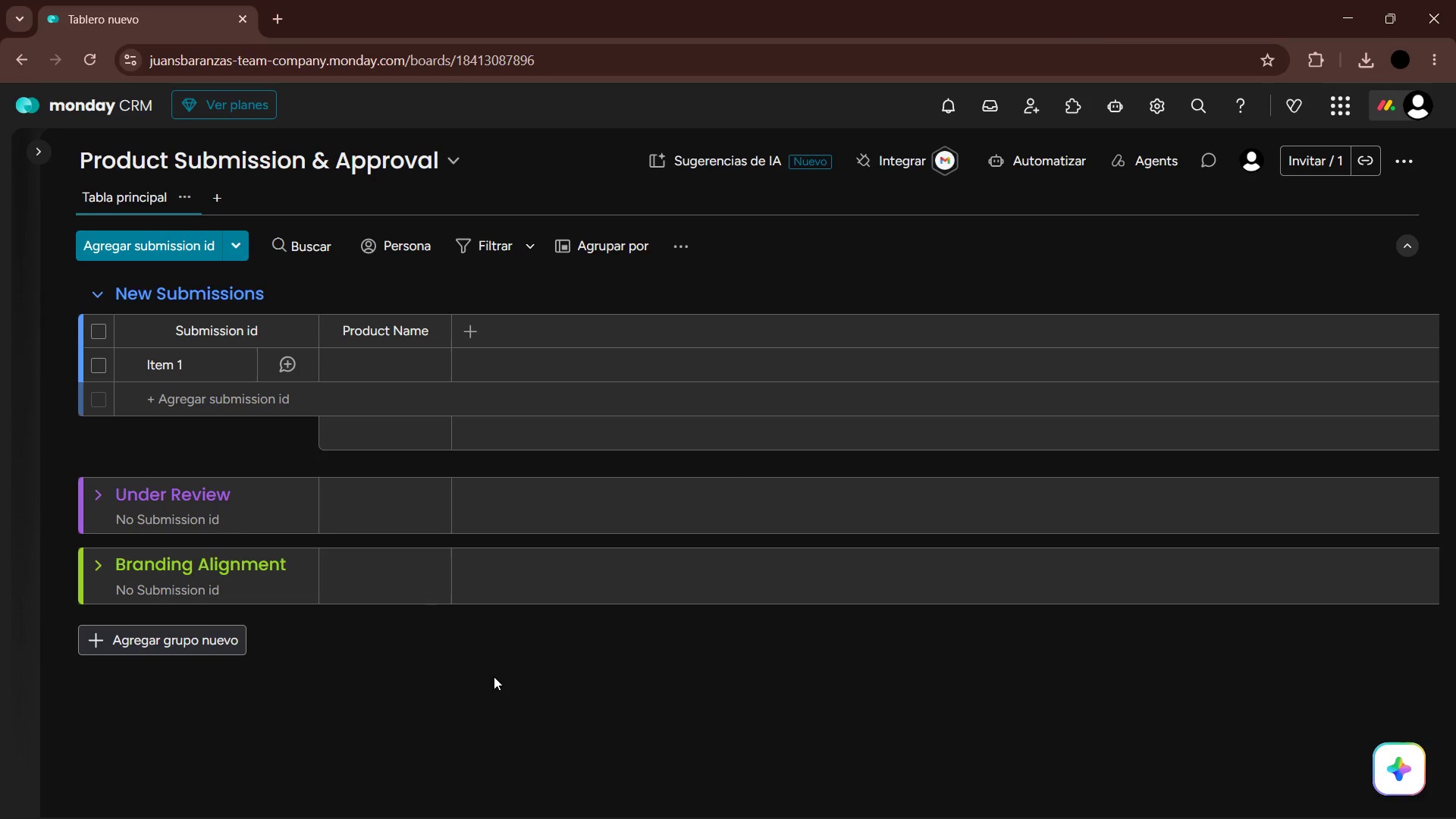 
left_click([179, 636])
 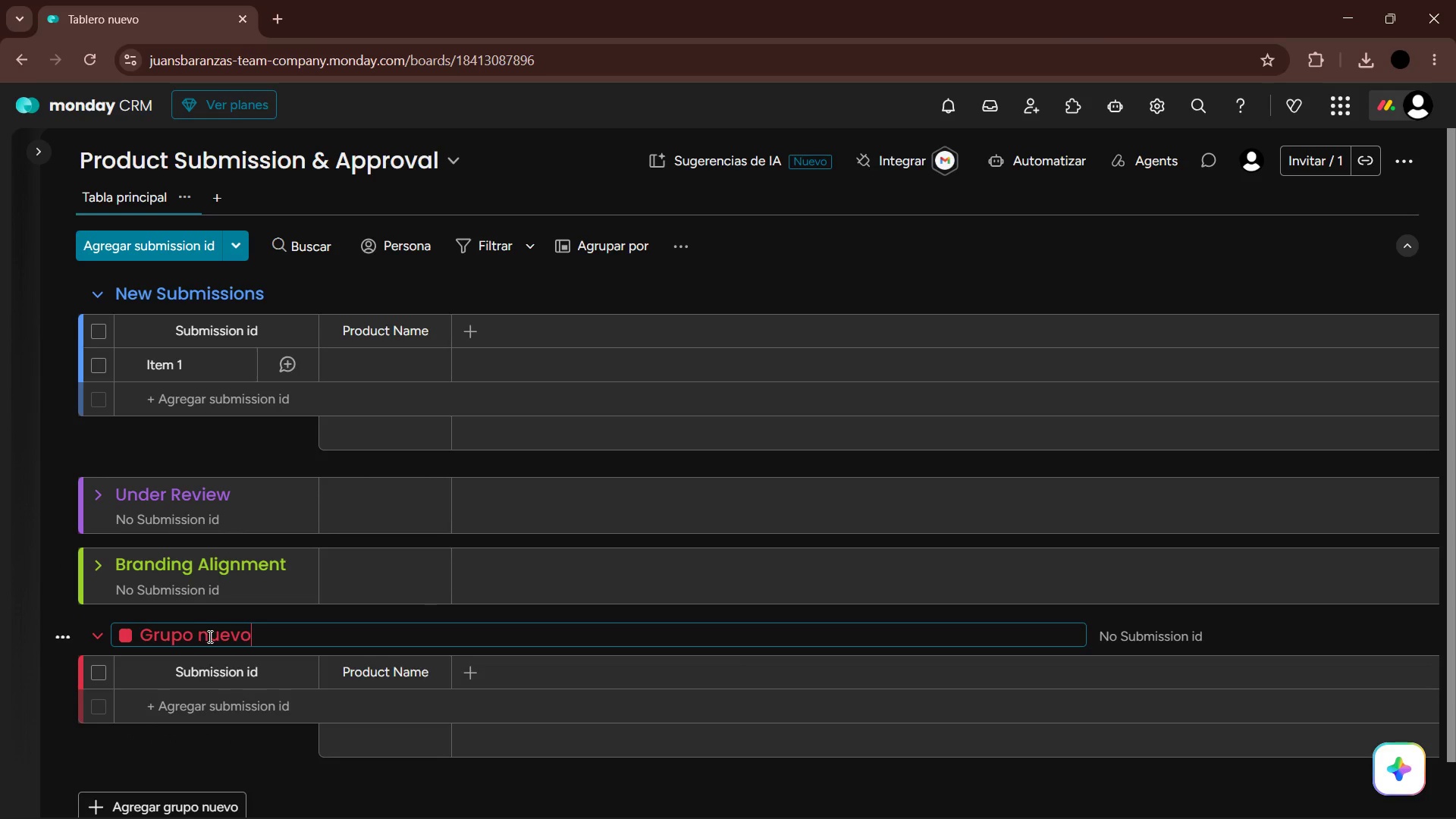 
double_click([232, 639])
 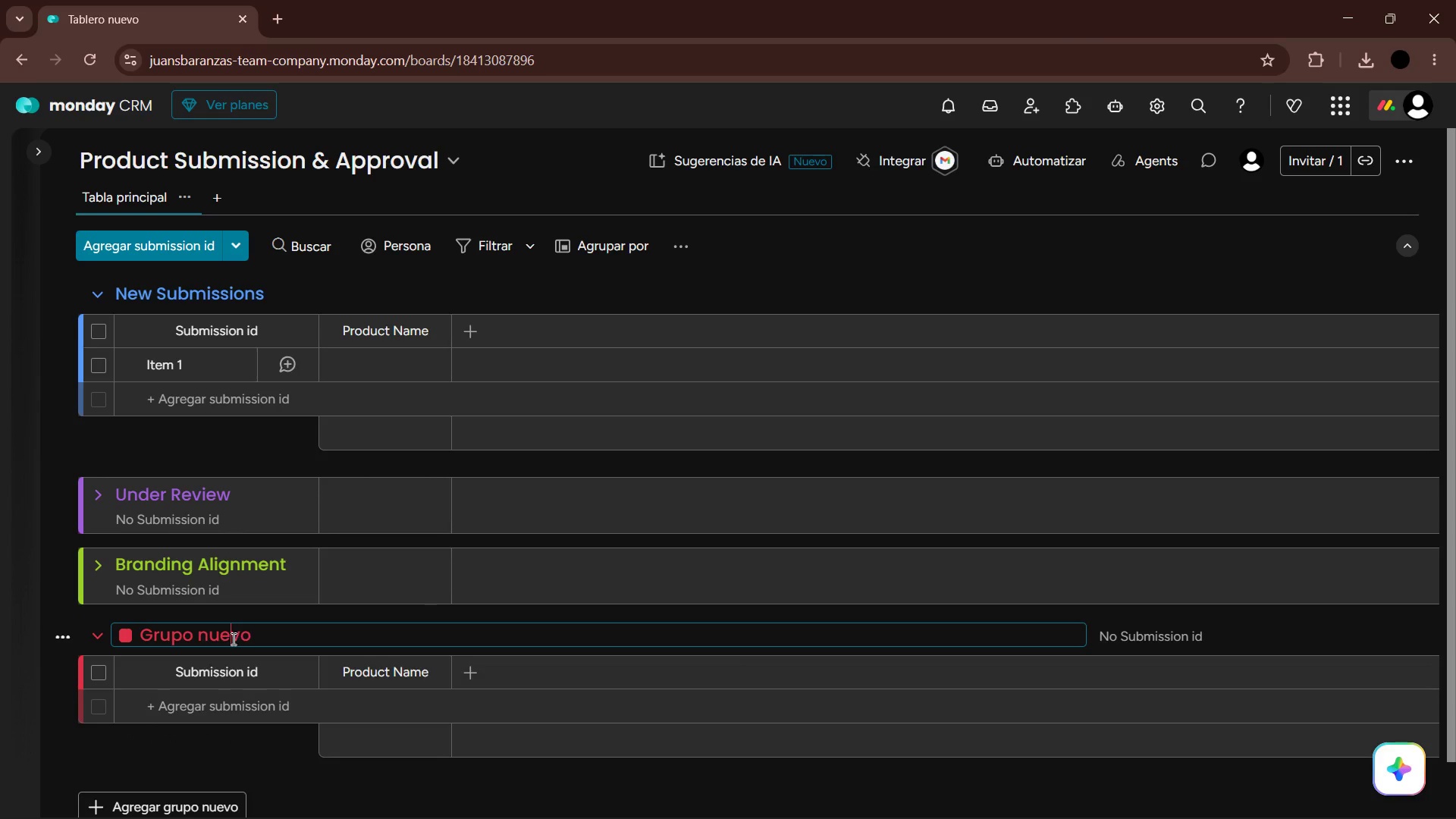 
triple_click([232, 639])
 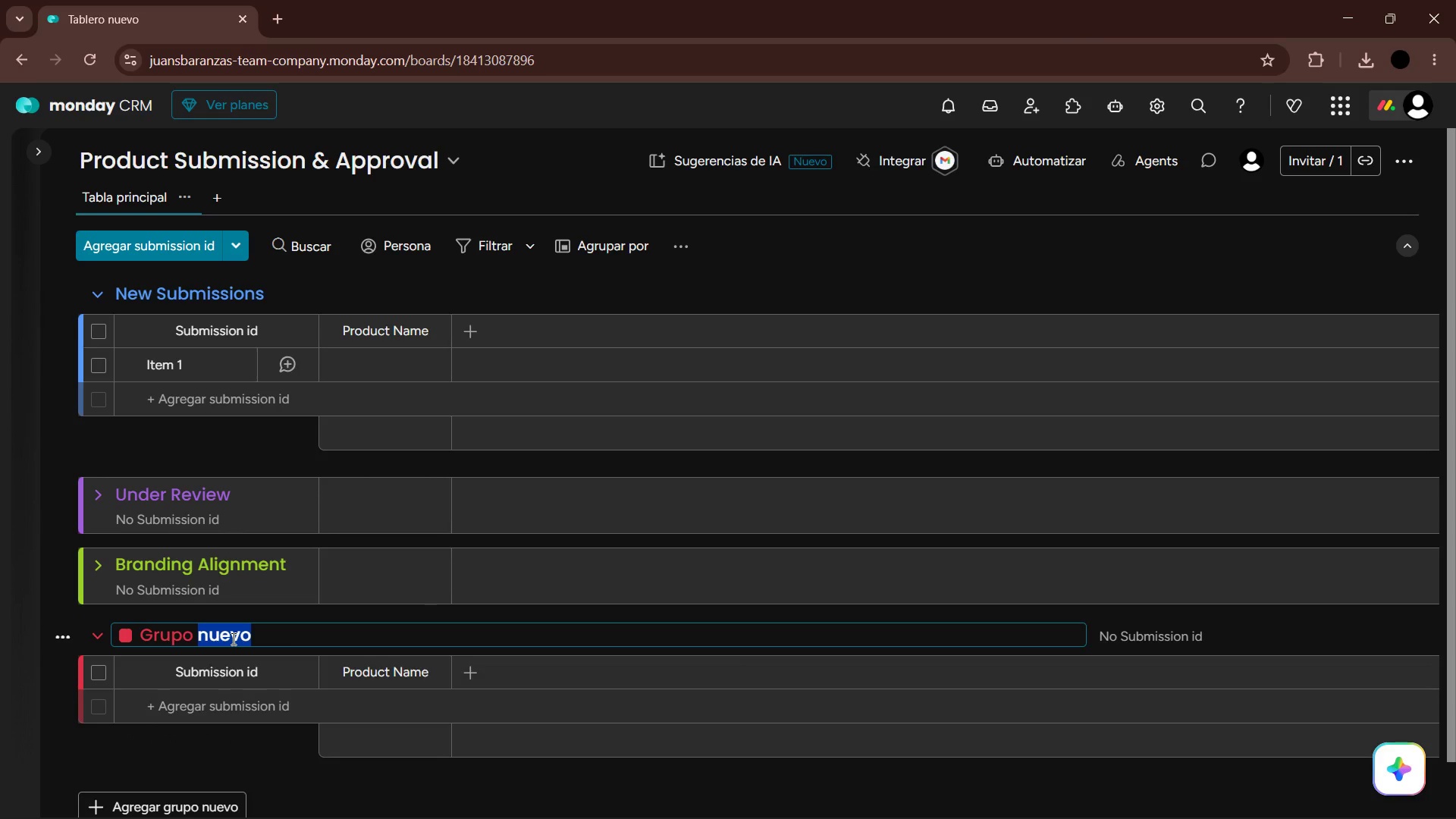 
hold_key(key=Backspace, duration=0.92)
 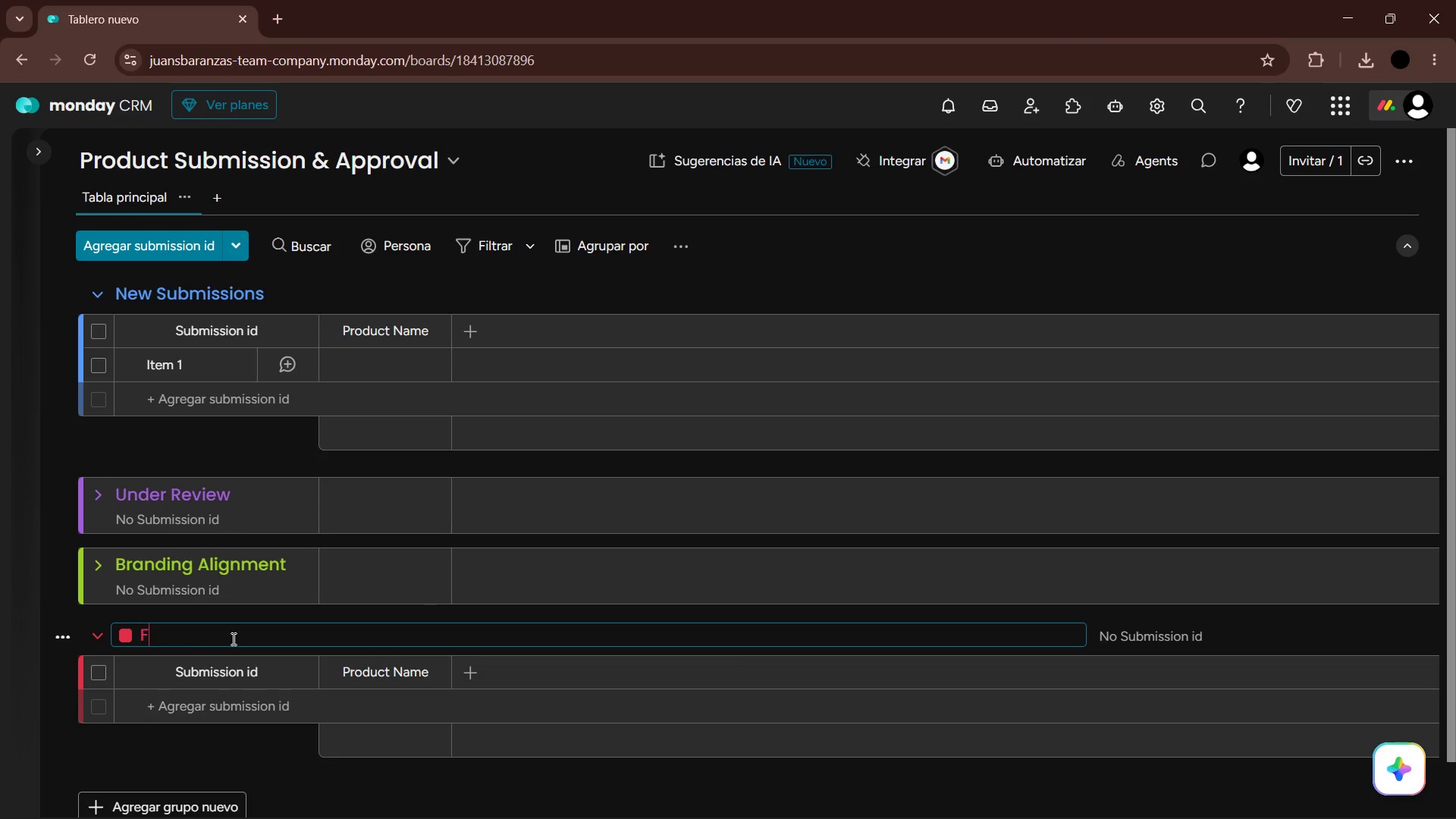 
type(Final Decision)
 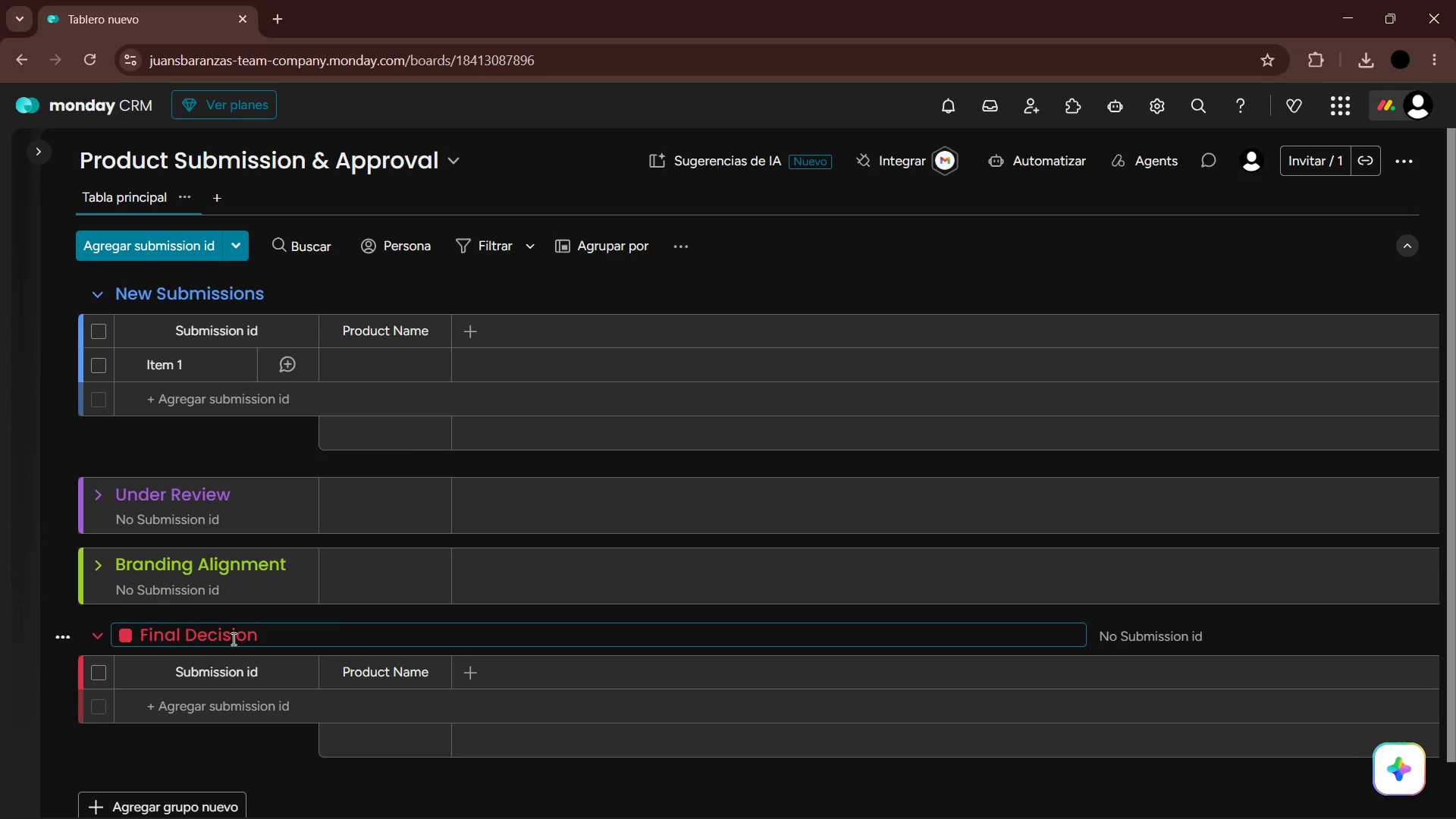 
wait(5.31)
 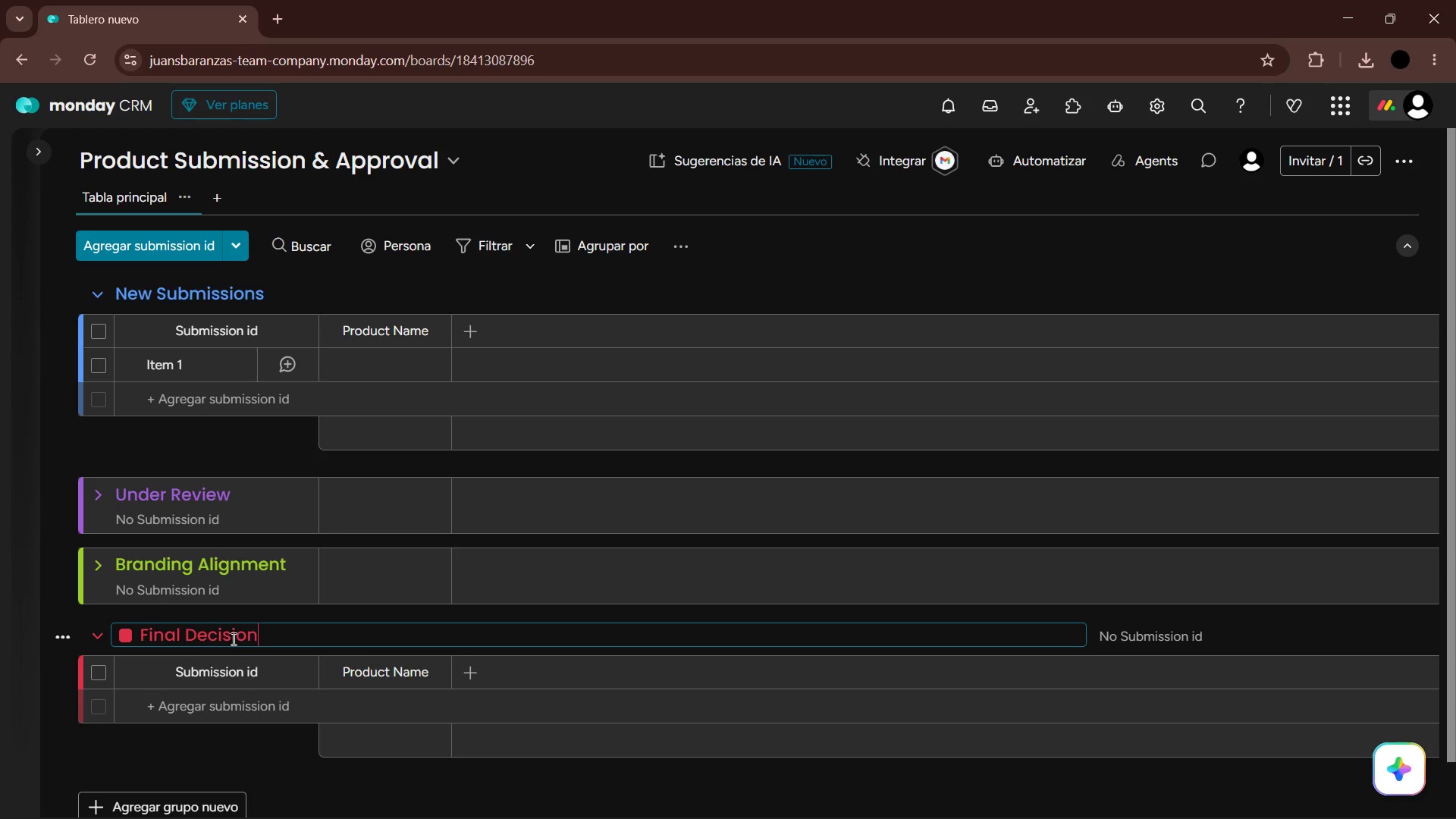 
key(Enter)
 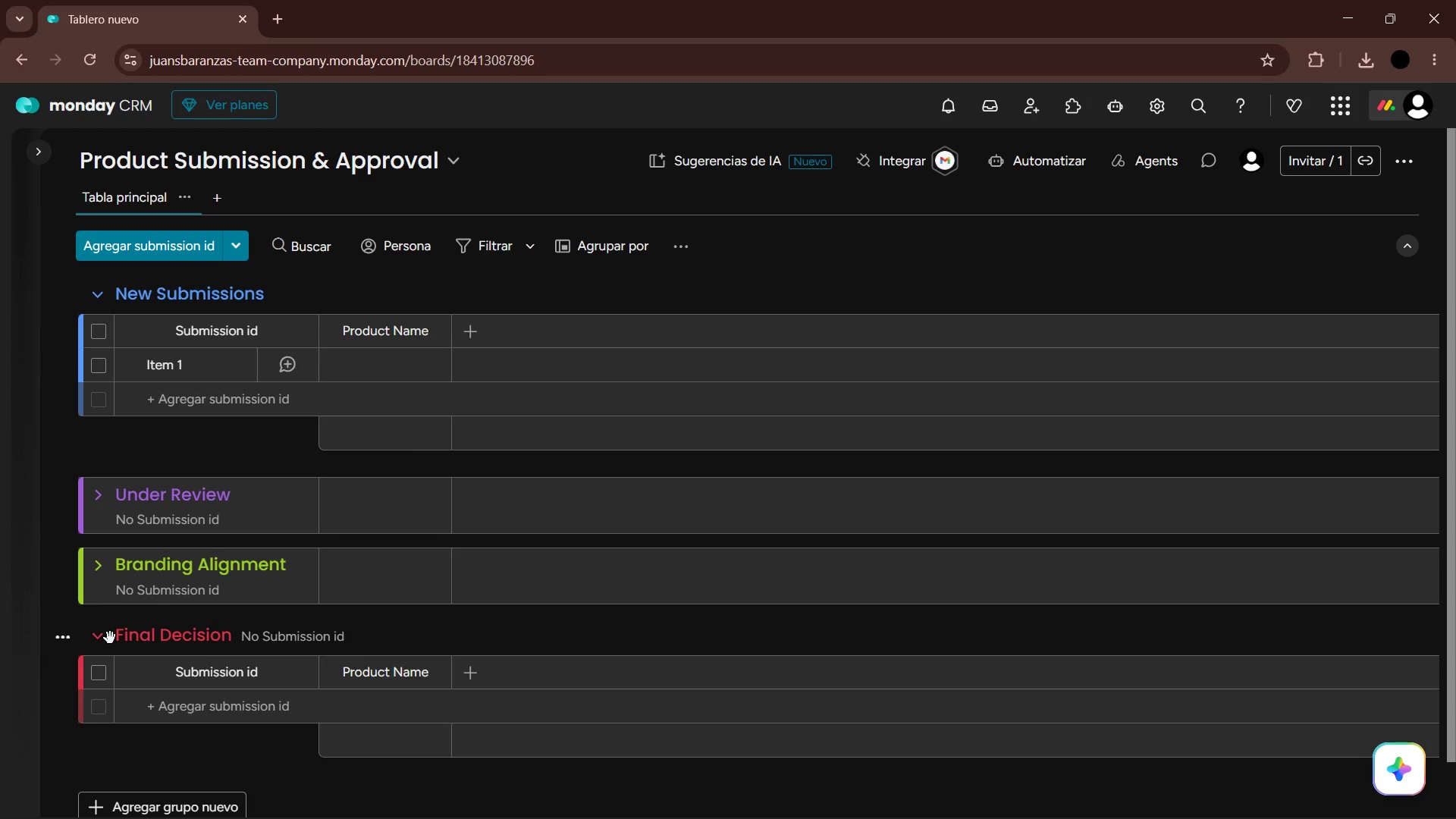 
left_click([102, 638])
 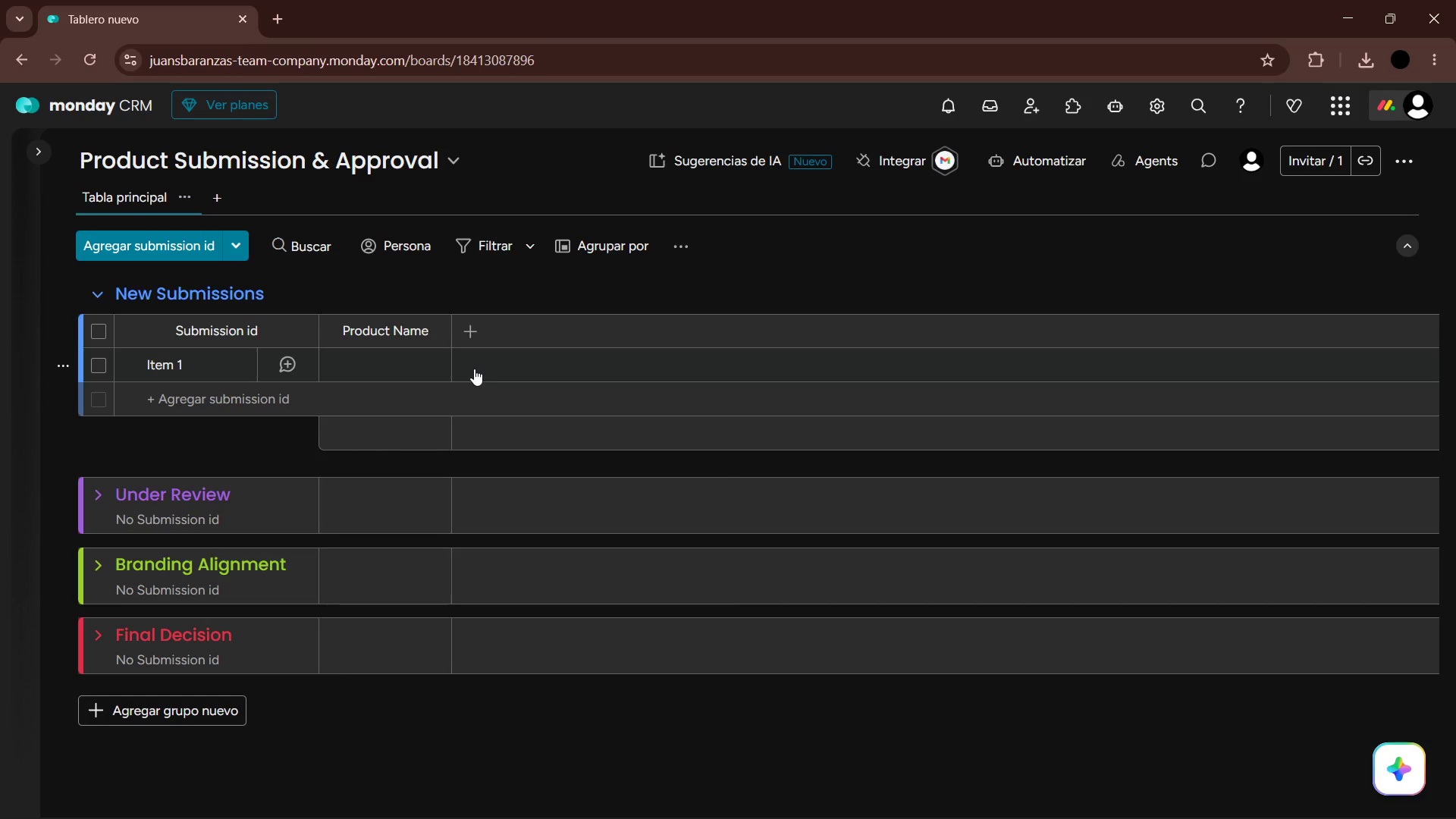 
wait(6.55)
 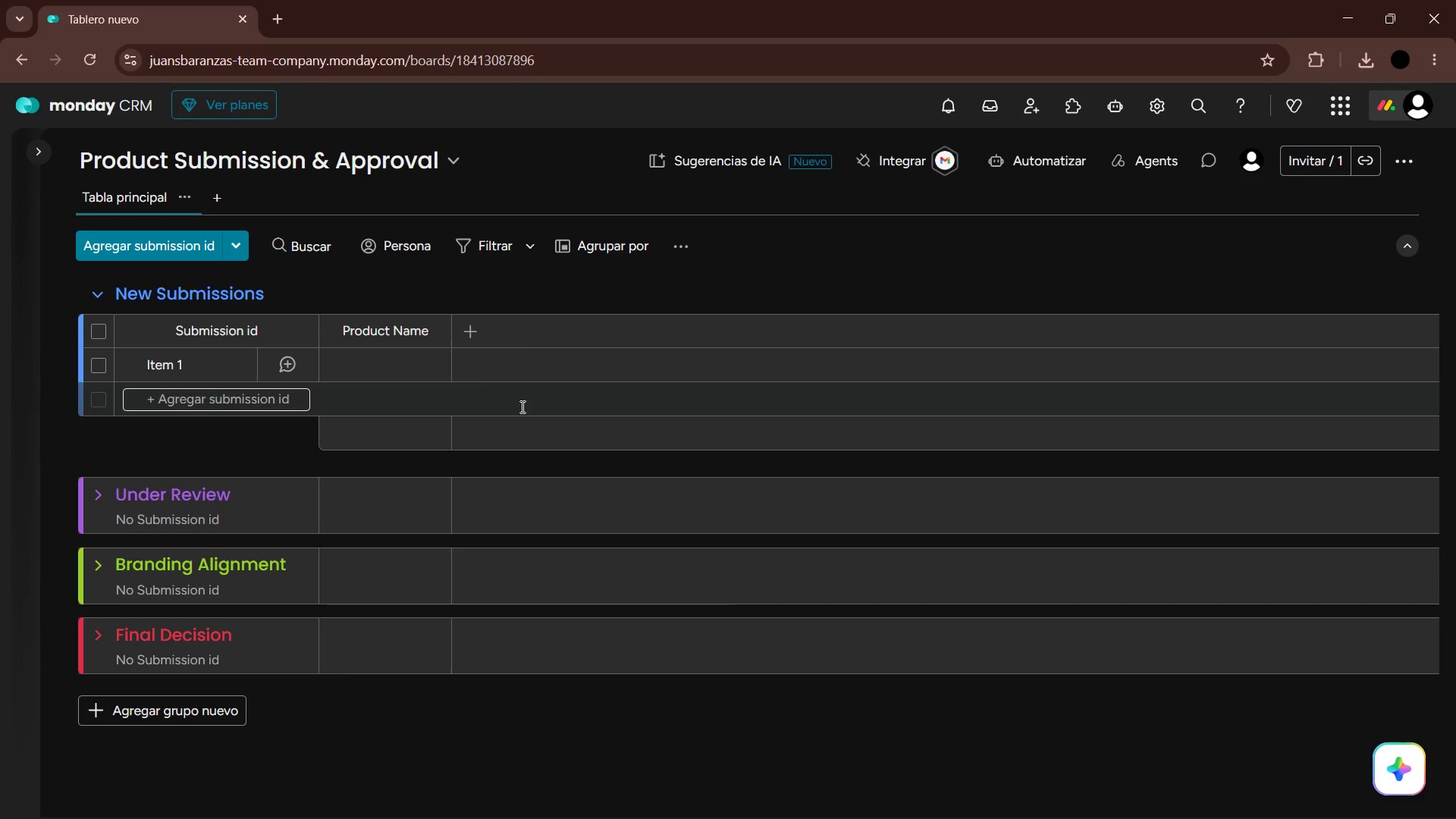 
key(Alt+AltLeft)
 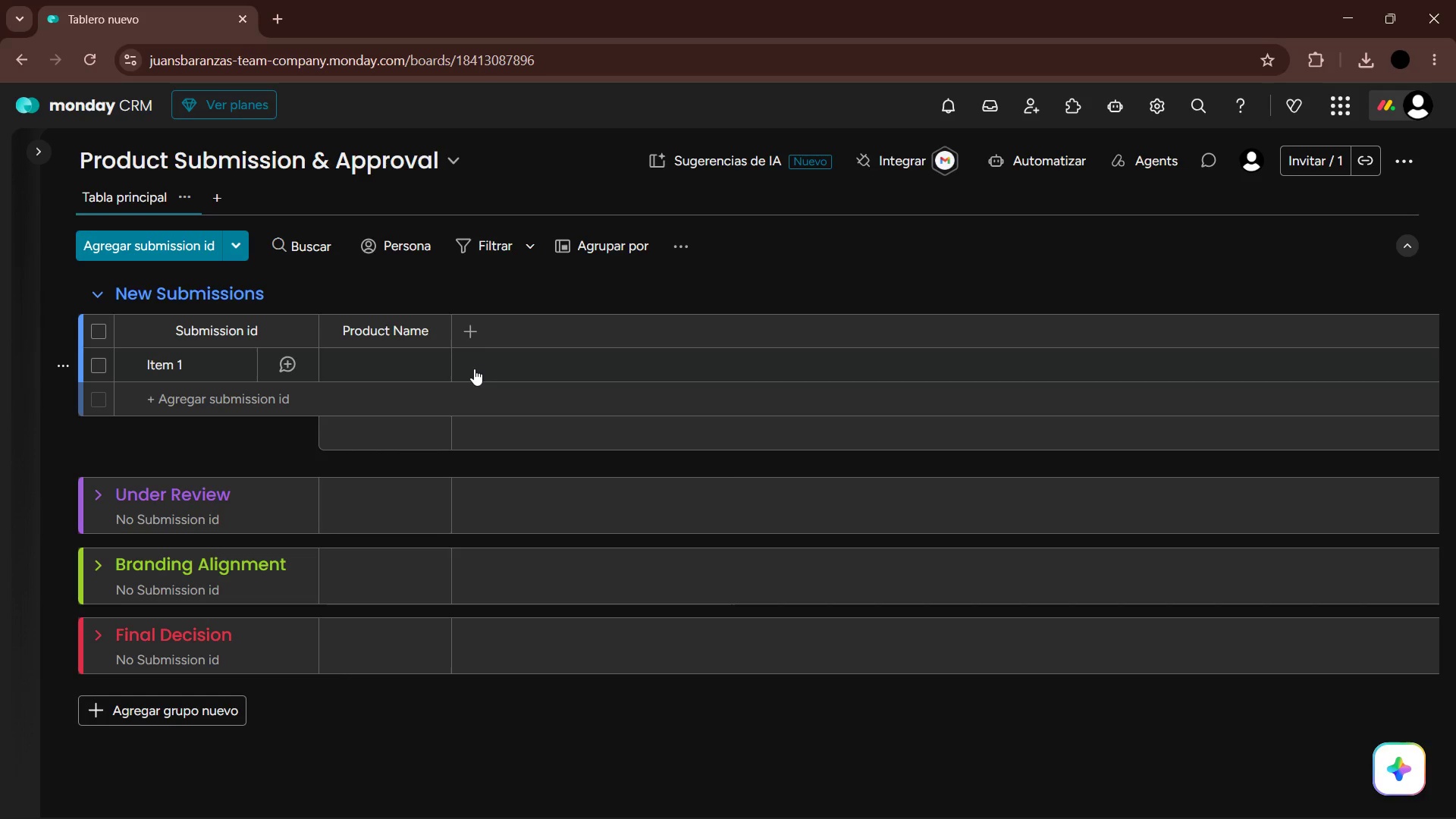 
key(Alt+Tab)
 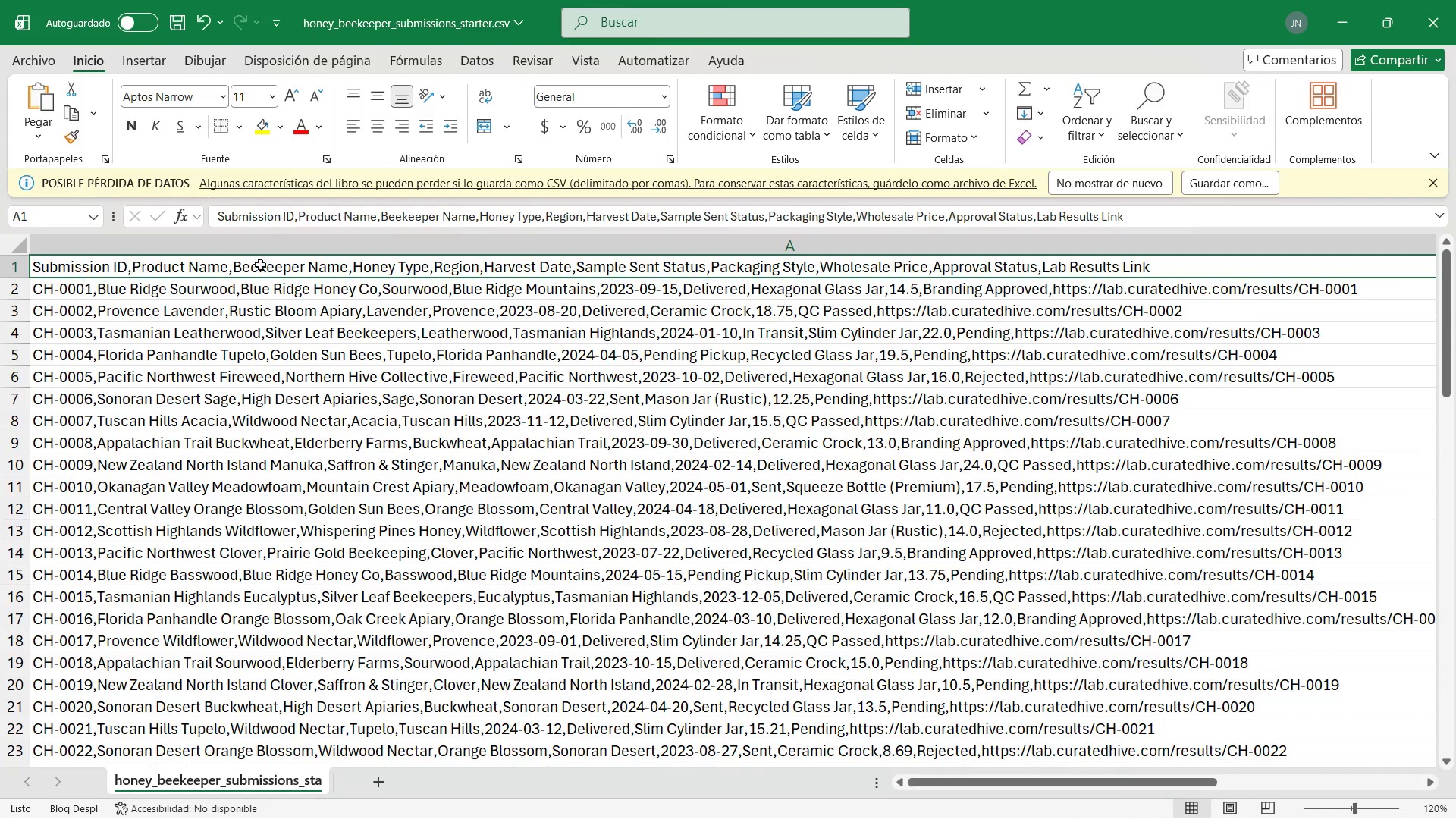 
key(Alt+AltLeft)
 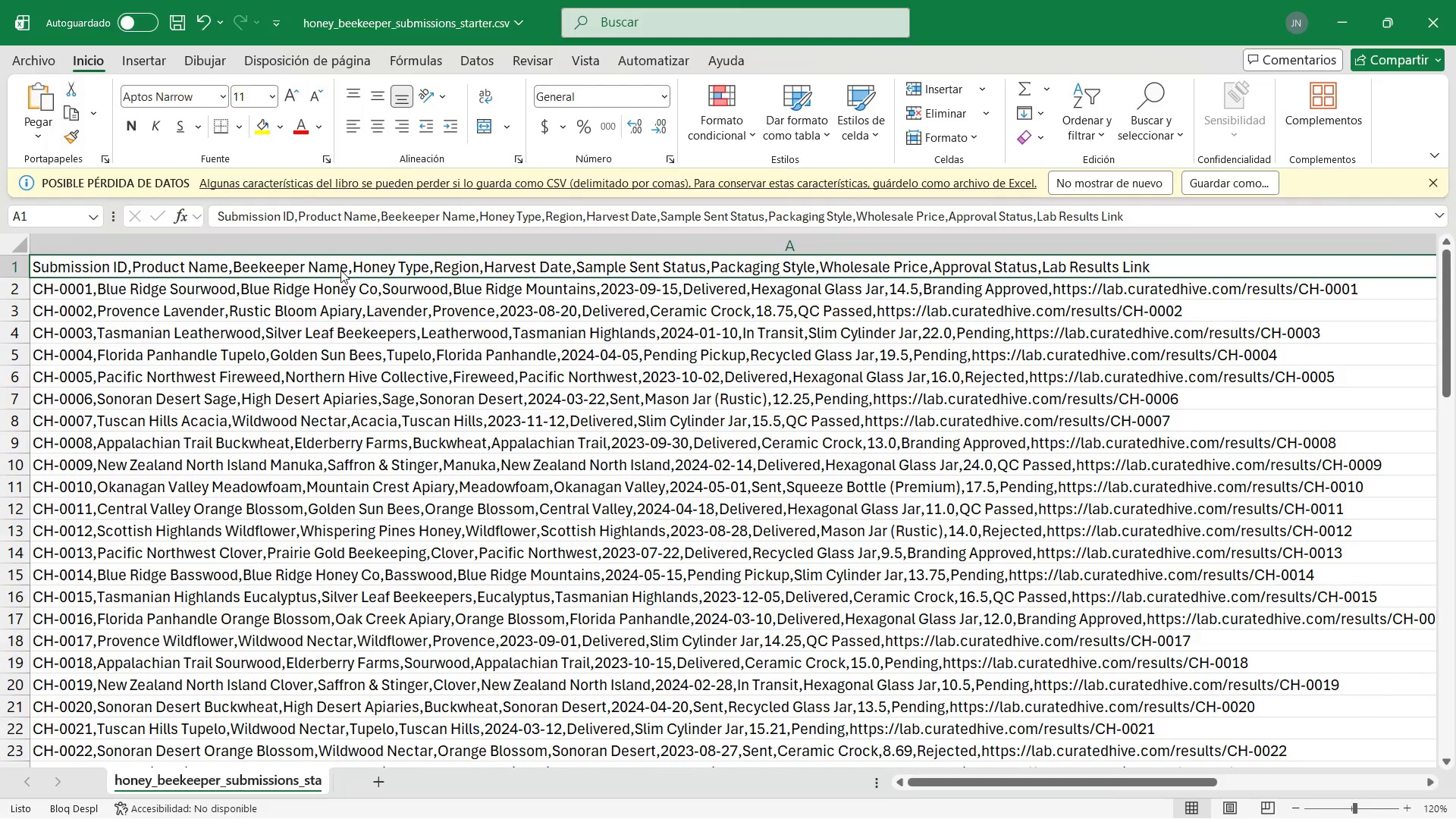 
key(Alt+Tab)
 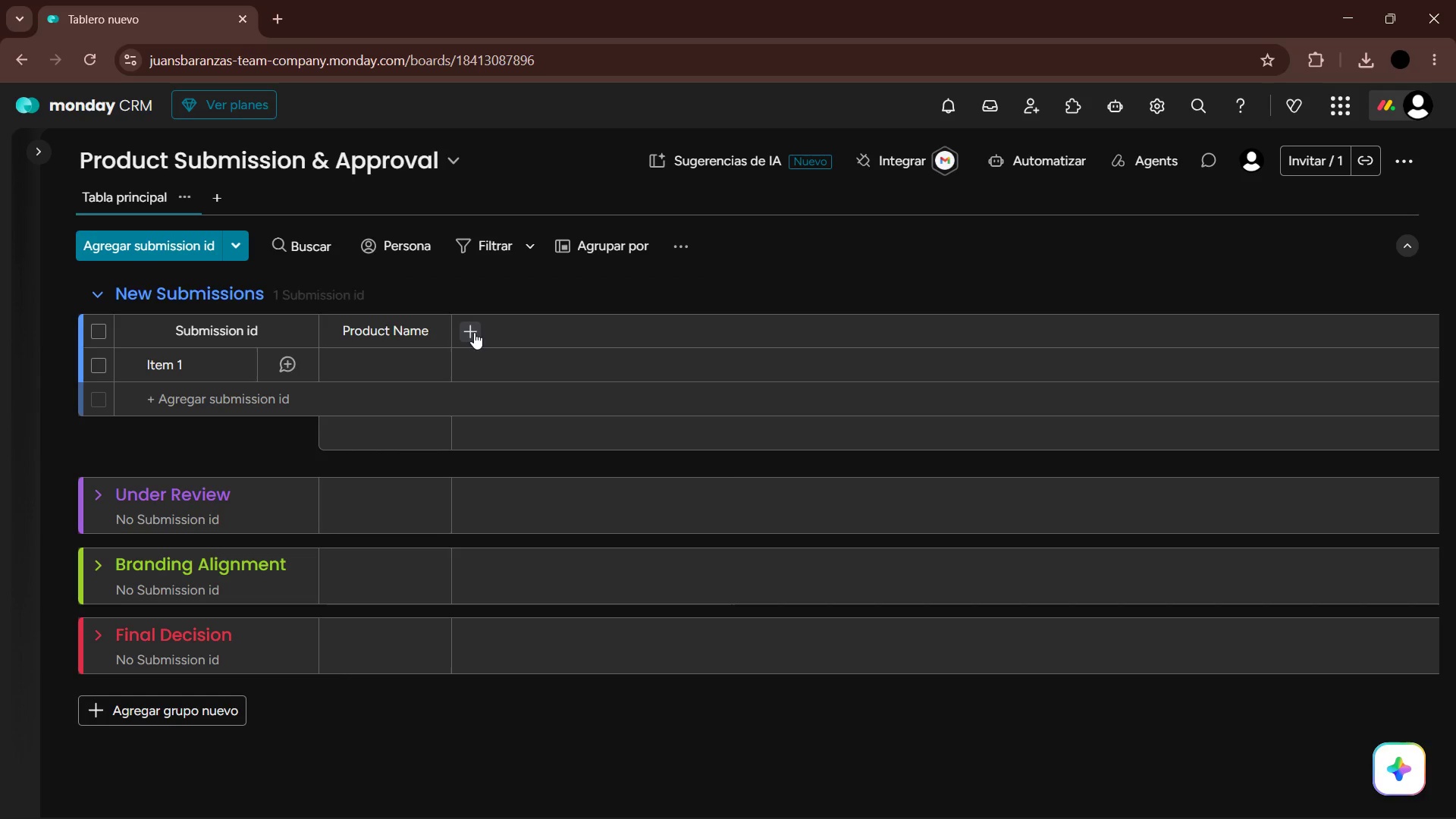 
left_click([472, 340])
 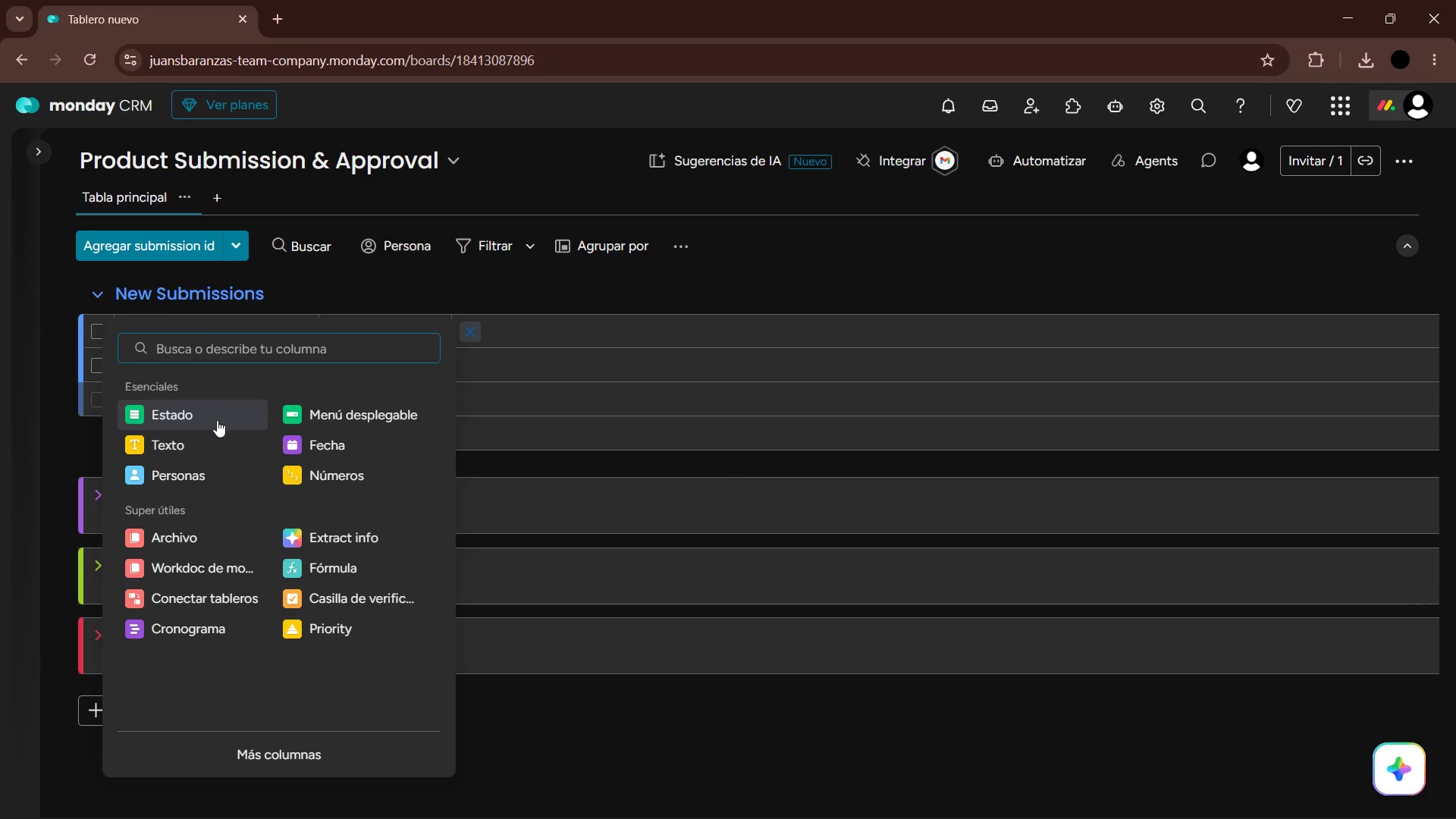 
left_click([212, 441])
 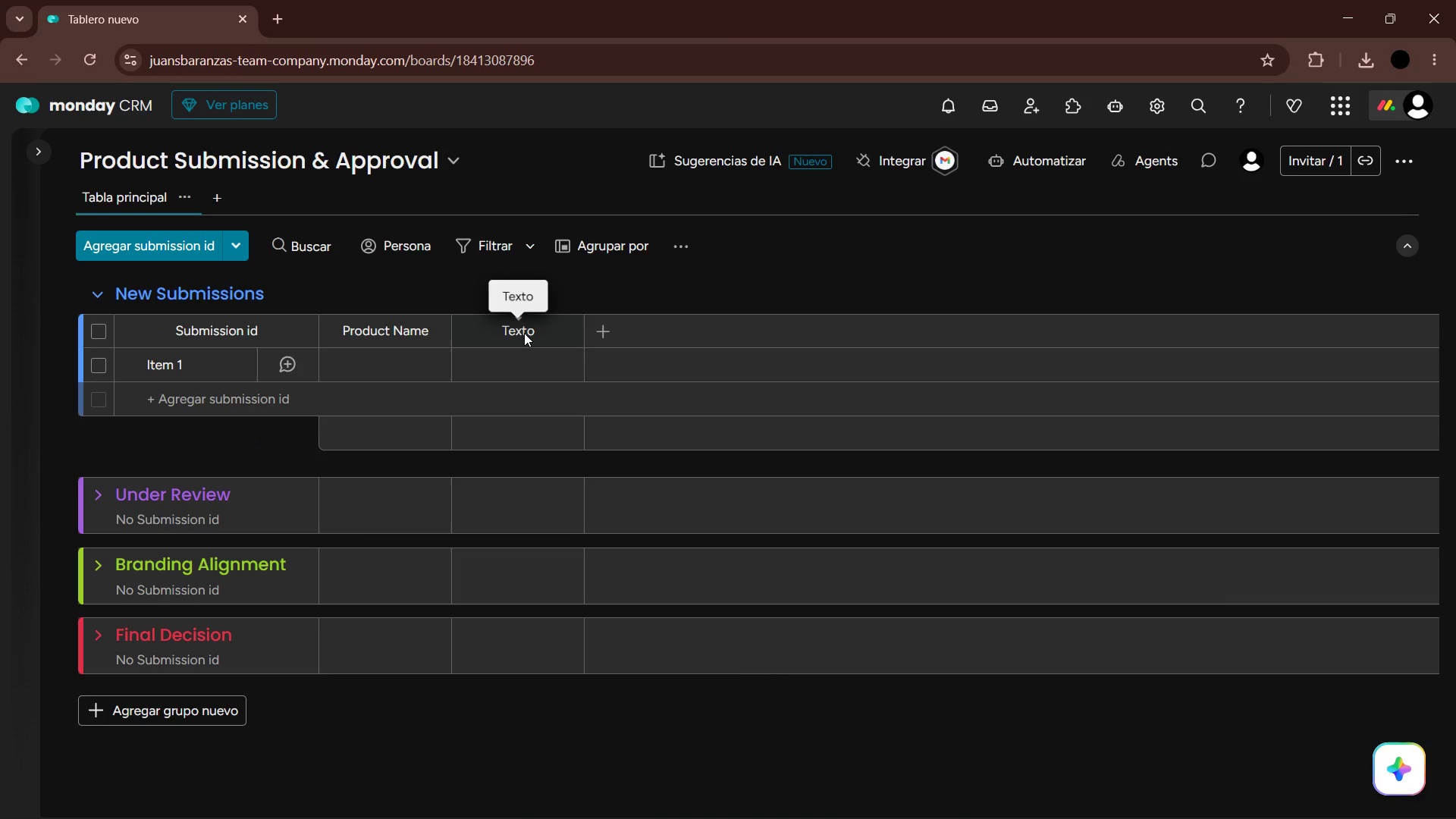 
double_click([523, 332])
 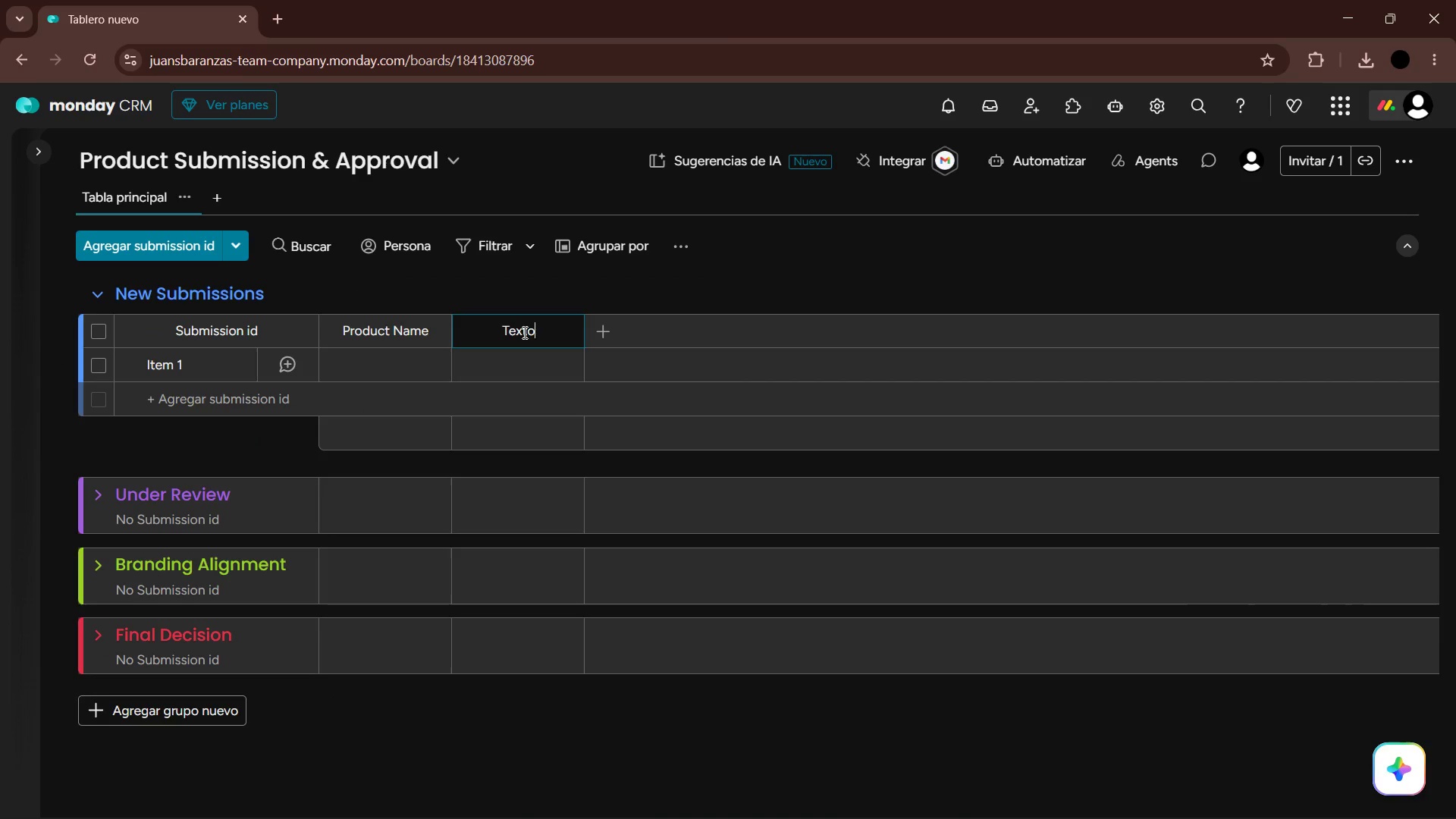 
double_click([523, 332])
 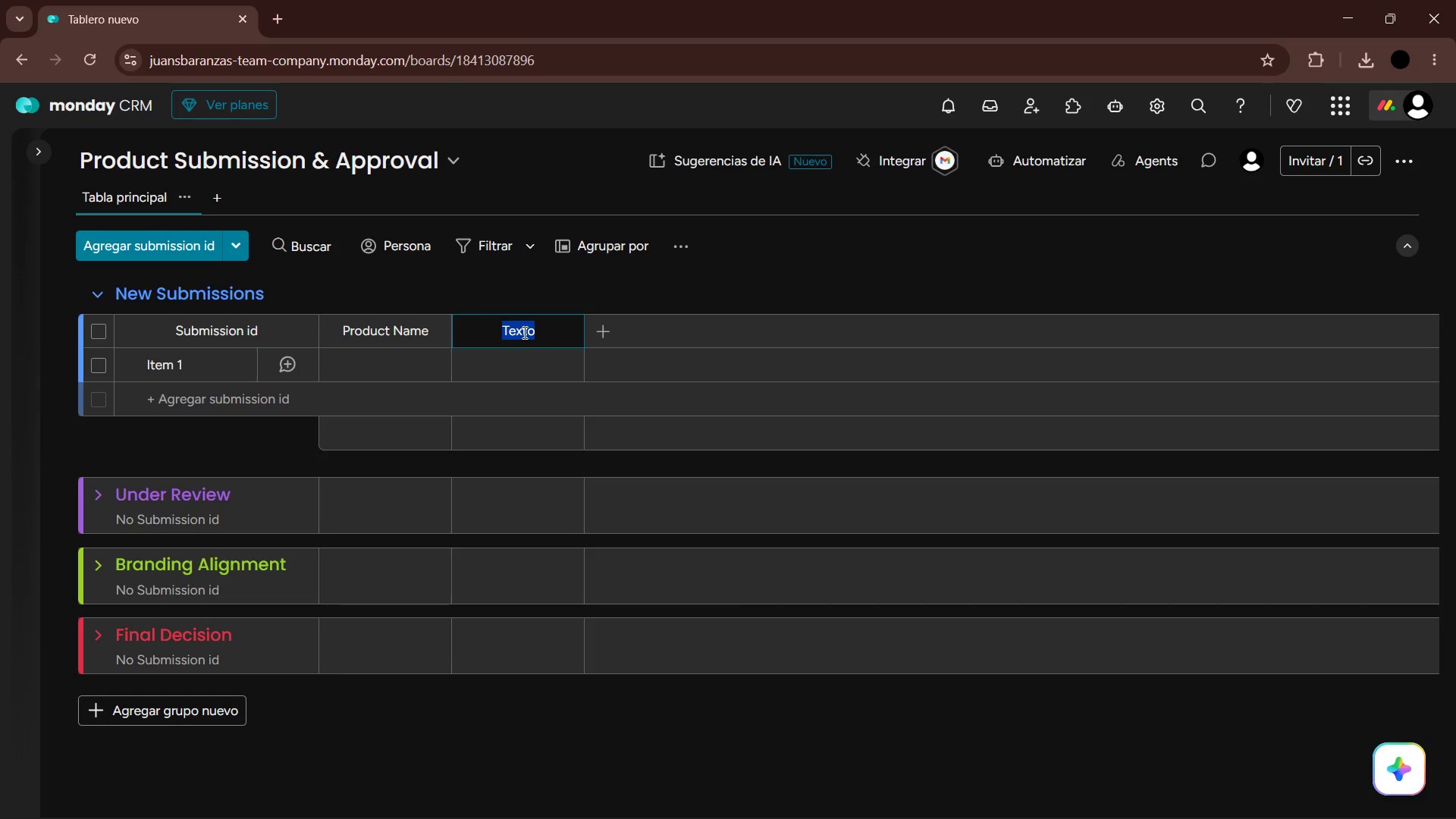 
type(Beekee)
 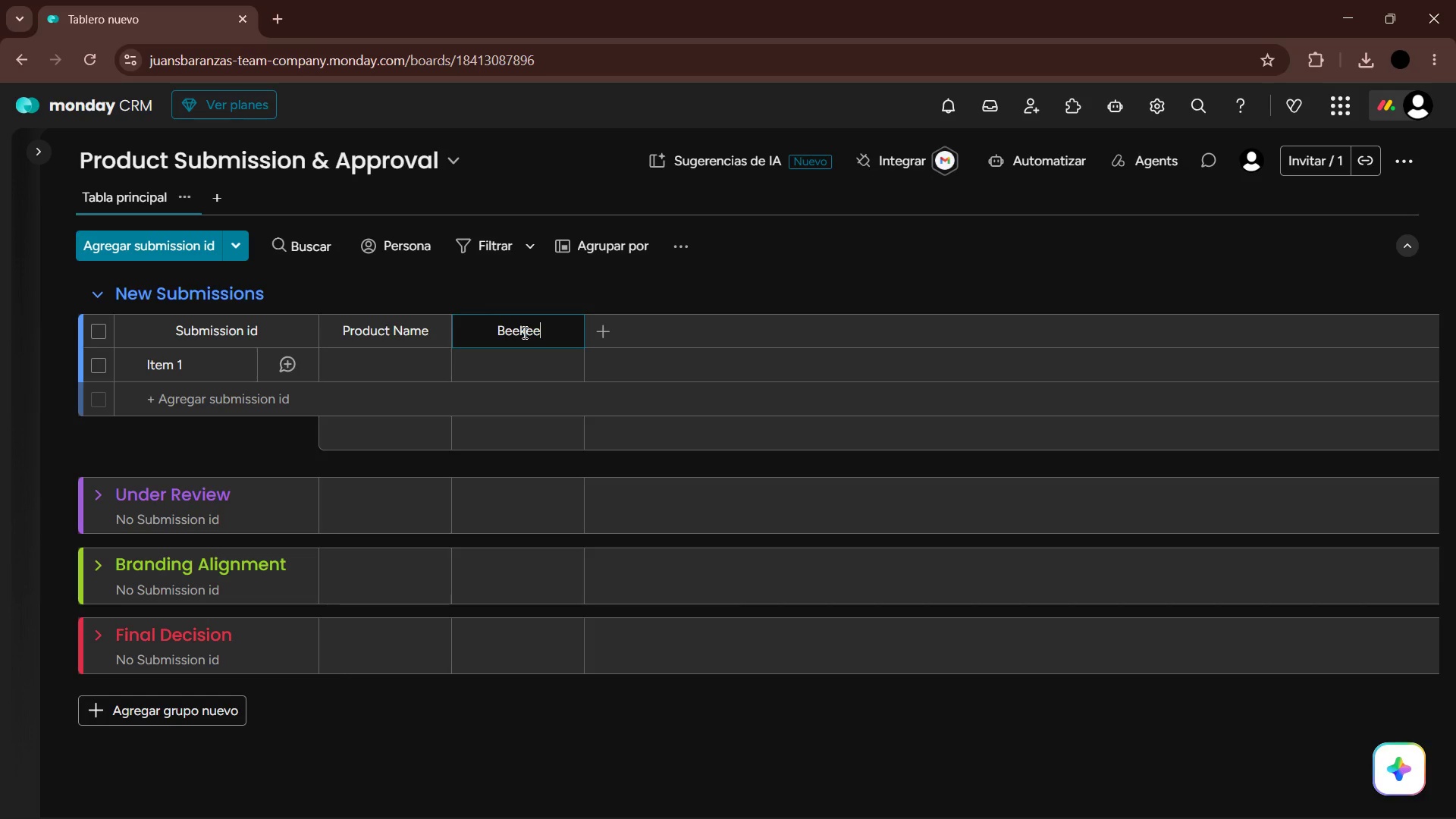 
type(per Name)
 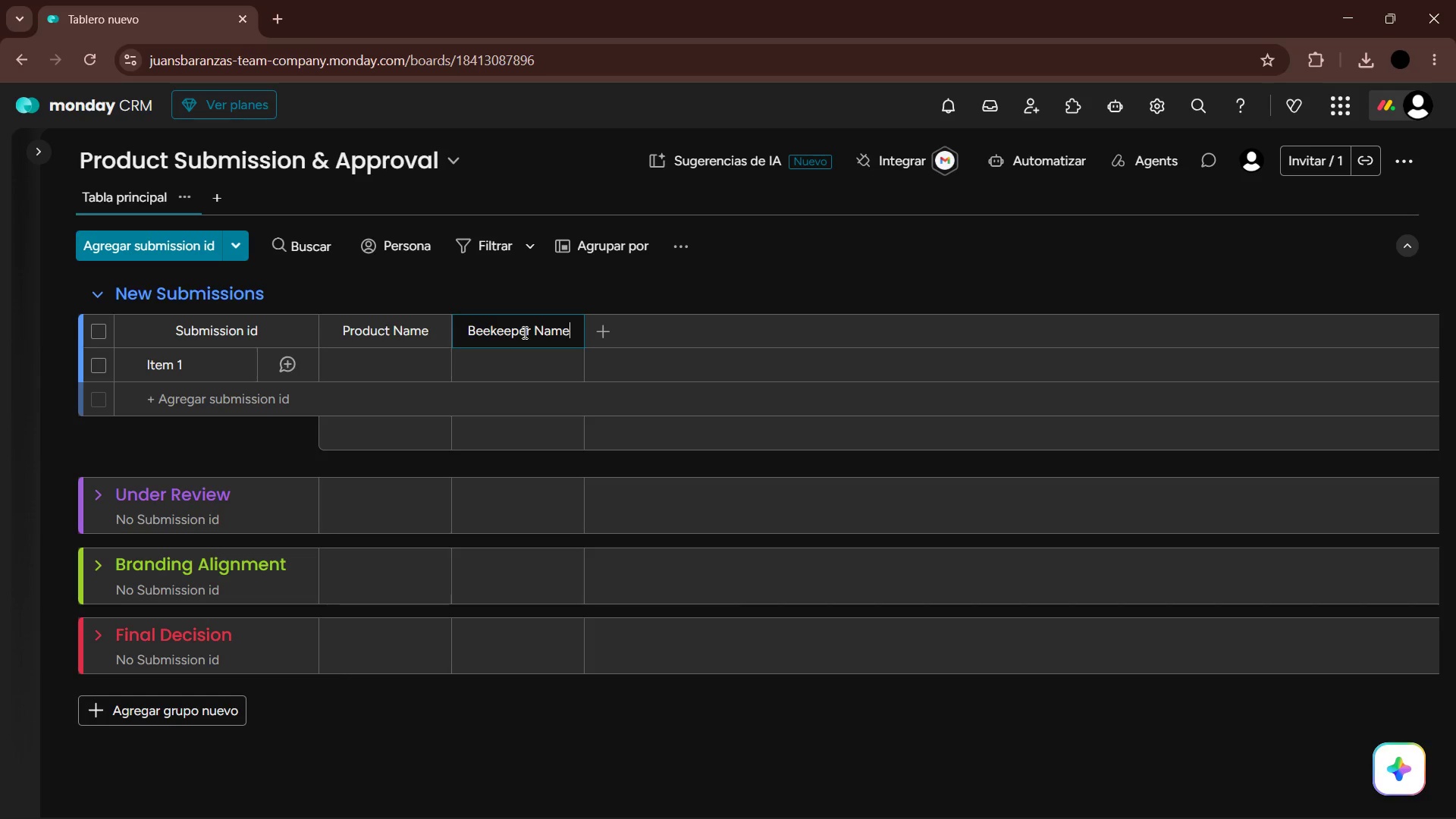 
key(Enter)
 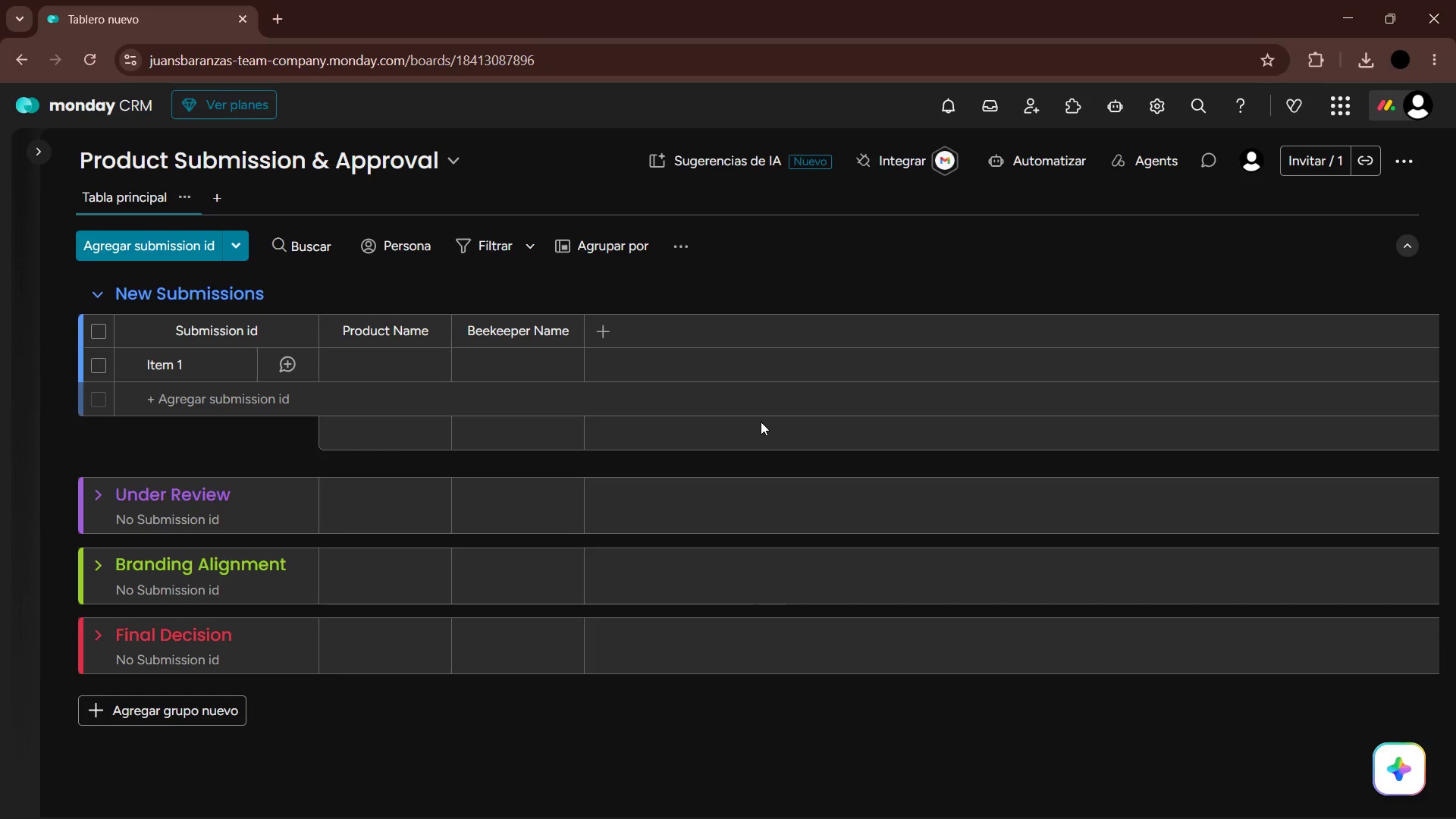 
key(Alt+AltLeft)
 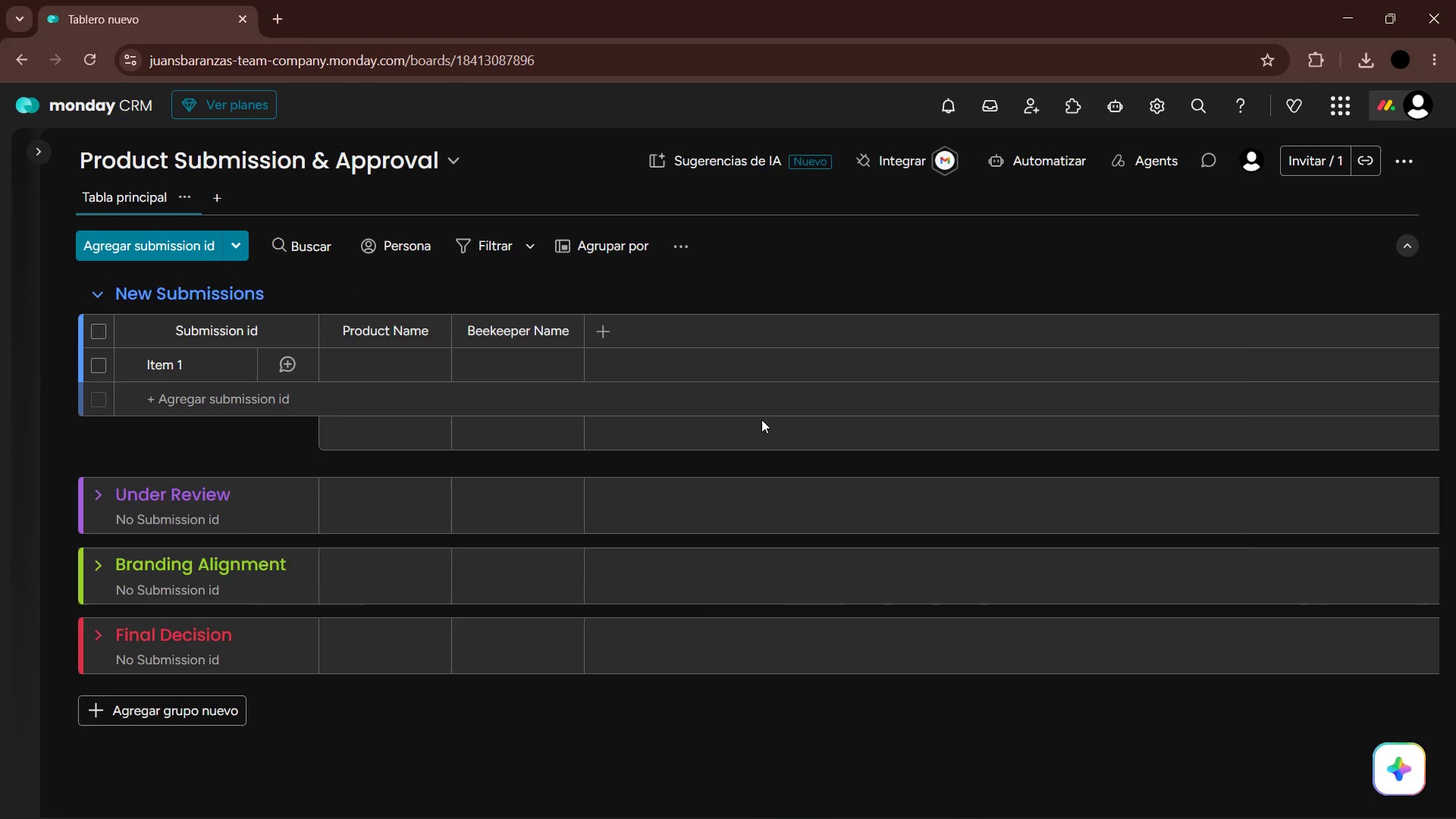 
key(Alt+Tab)
 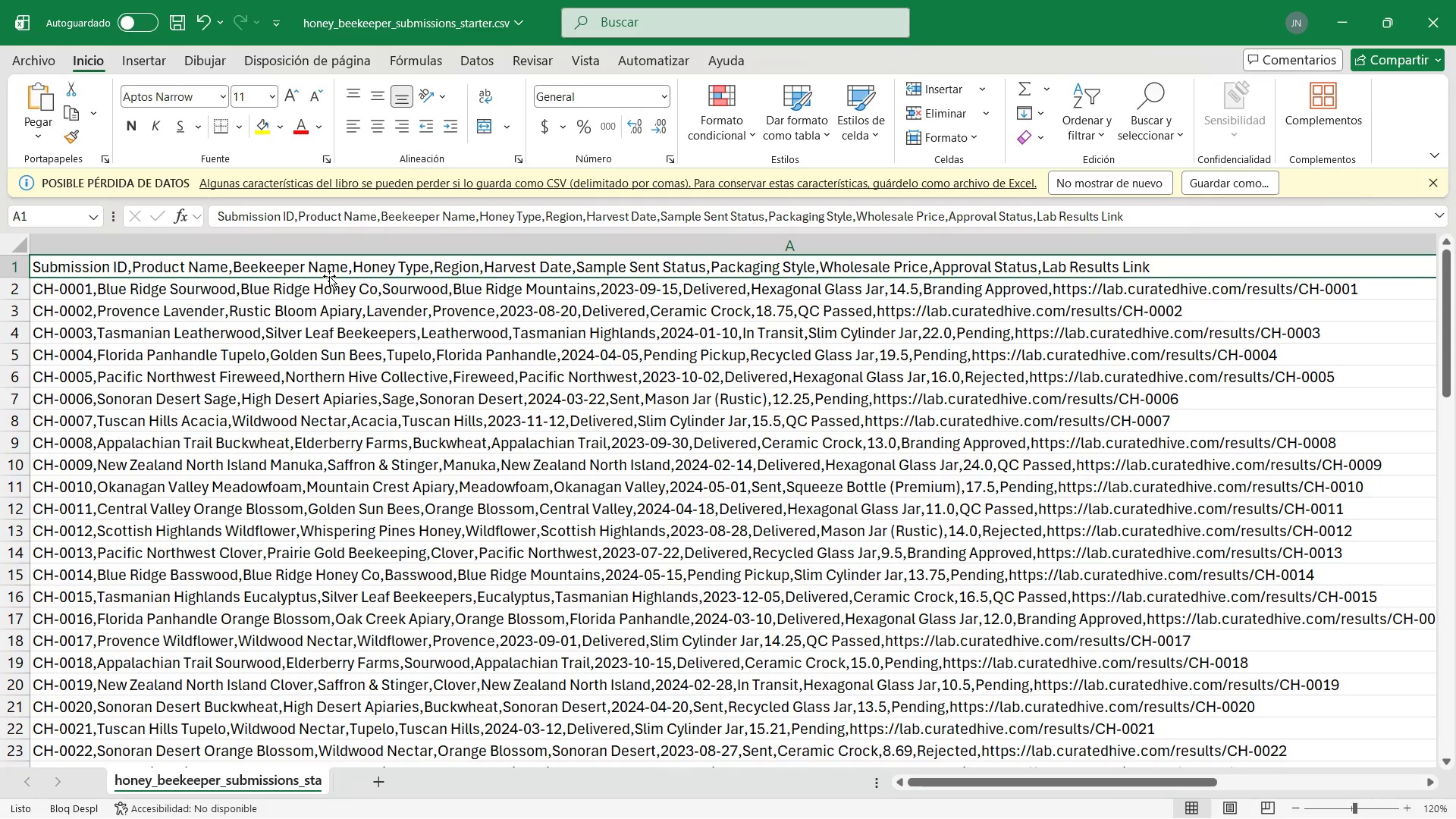 
key(Alt+AltLeft)
 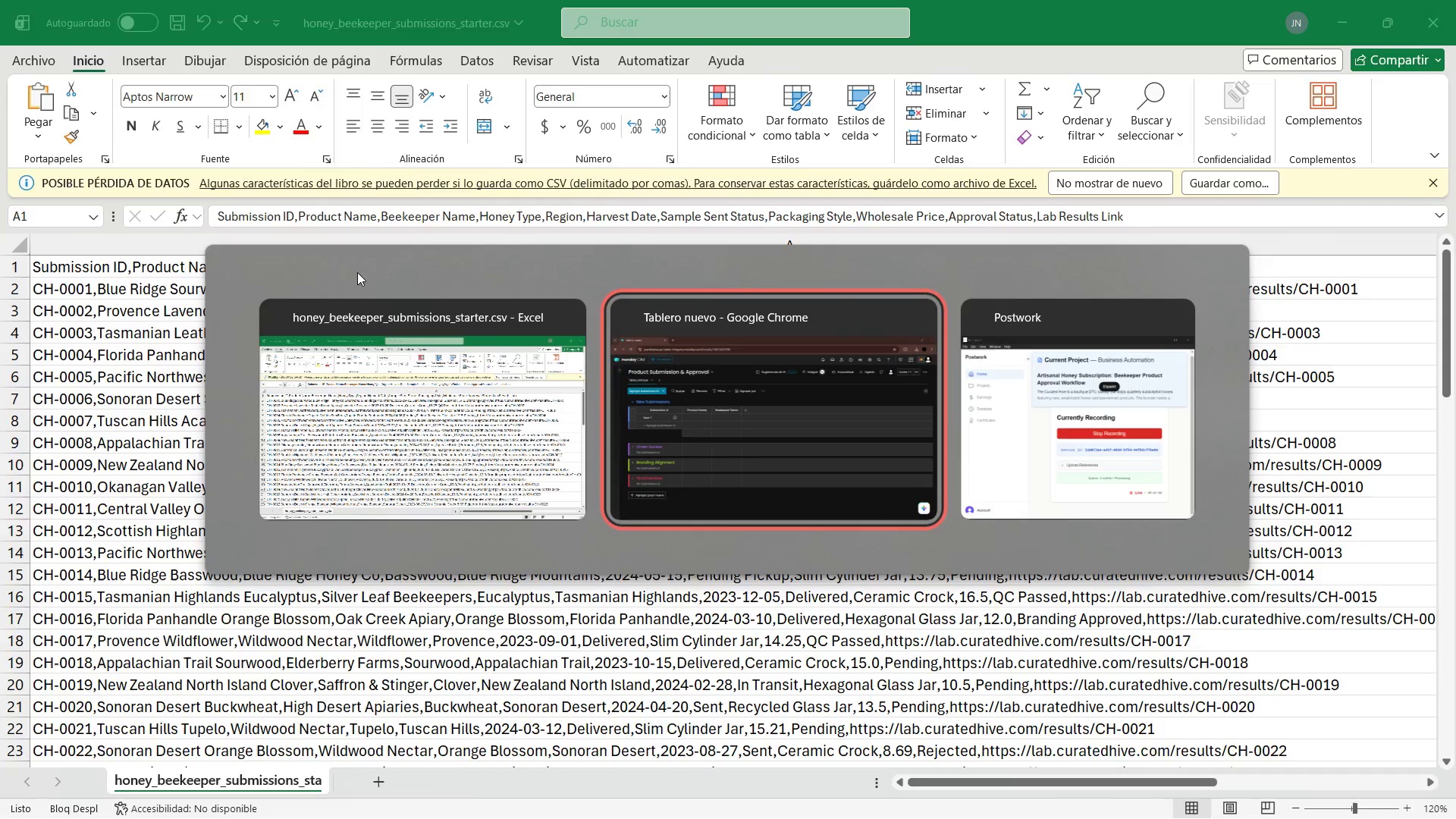 
key(Alt+Tab)
 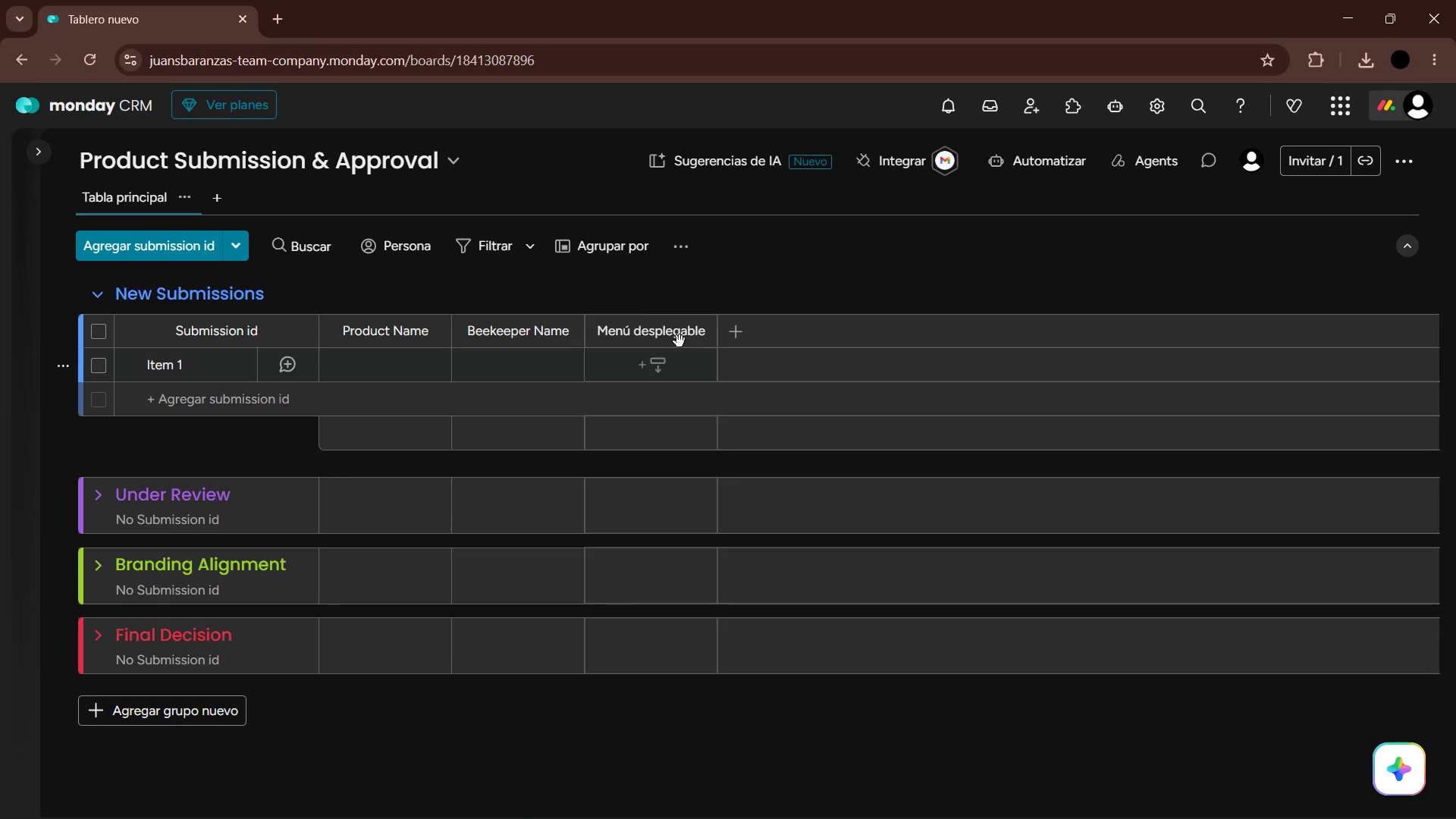 
wait(6.39)
 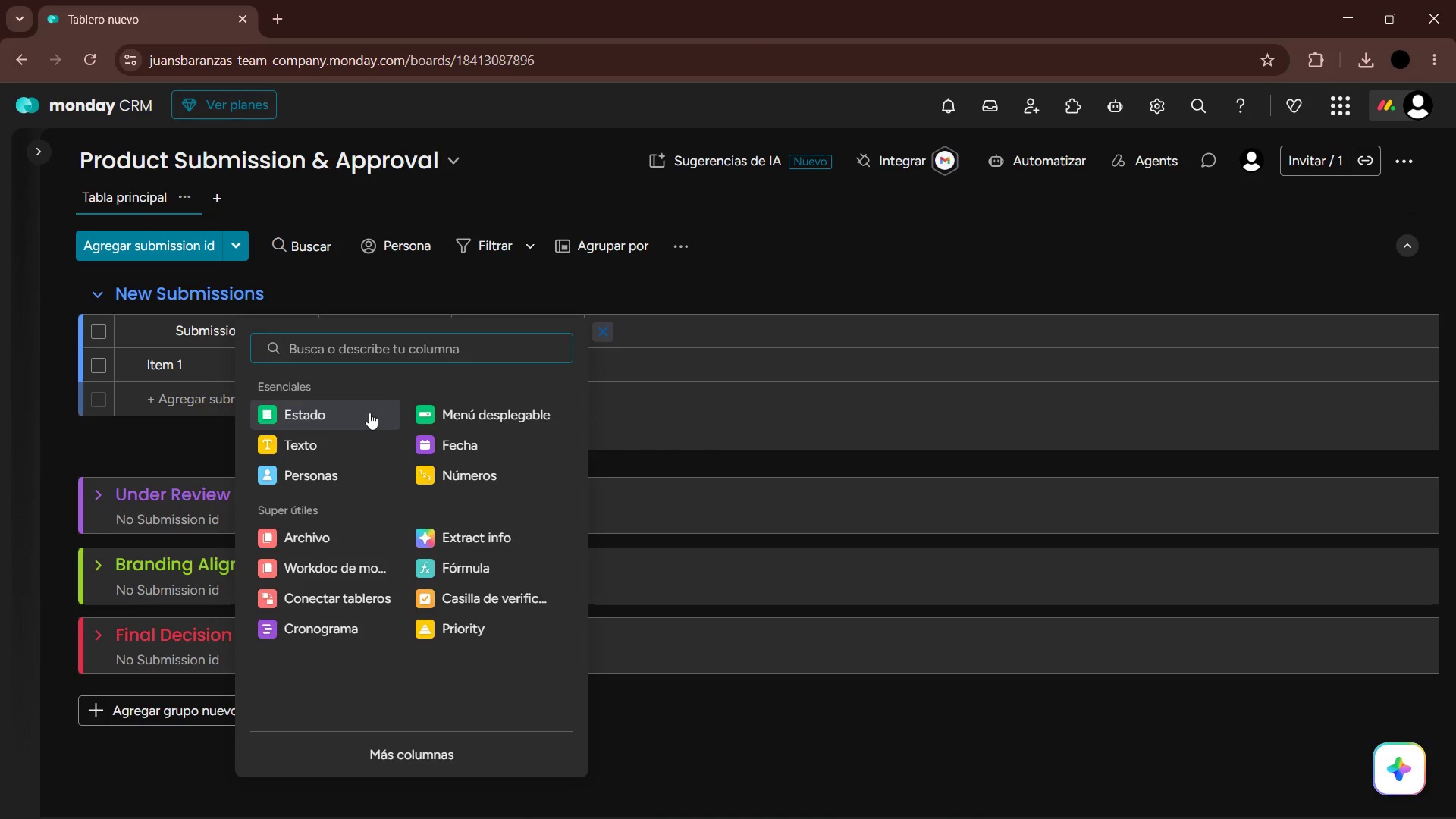 
double_click([669, 337])
 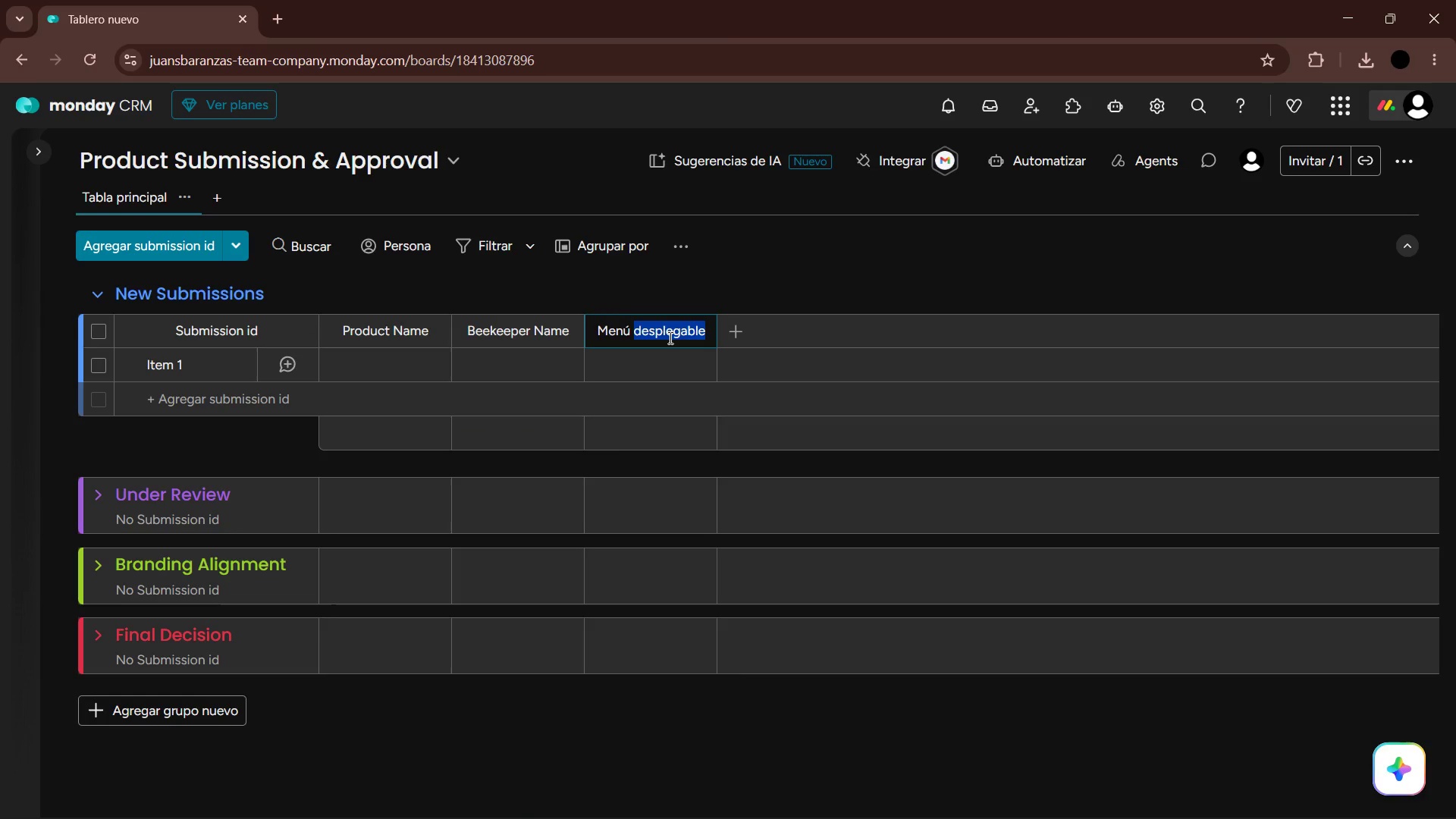 
hold_key(key=Backspace, duration=1.0)
 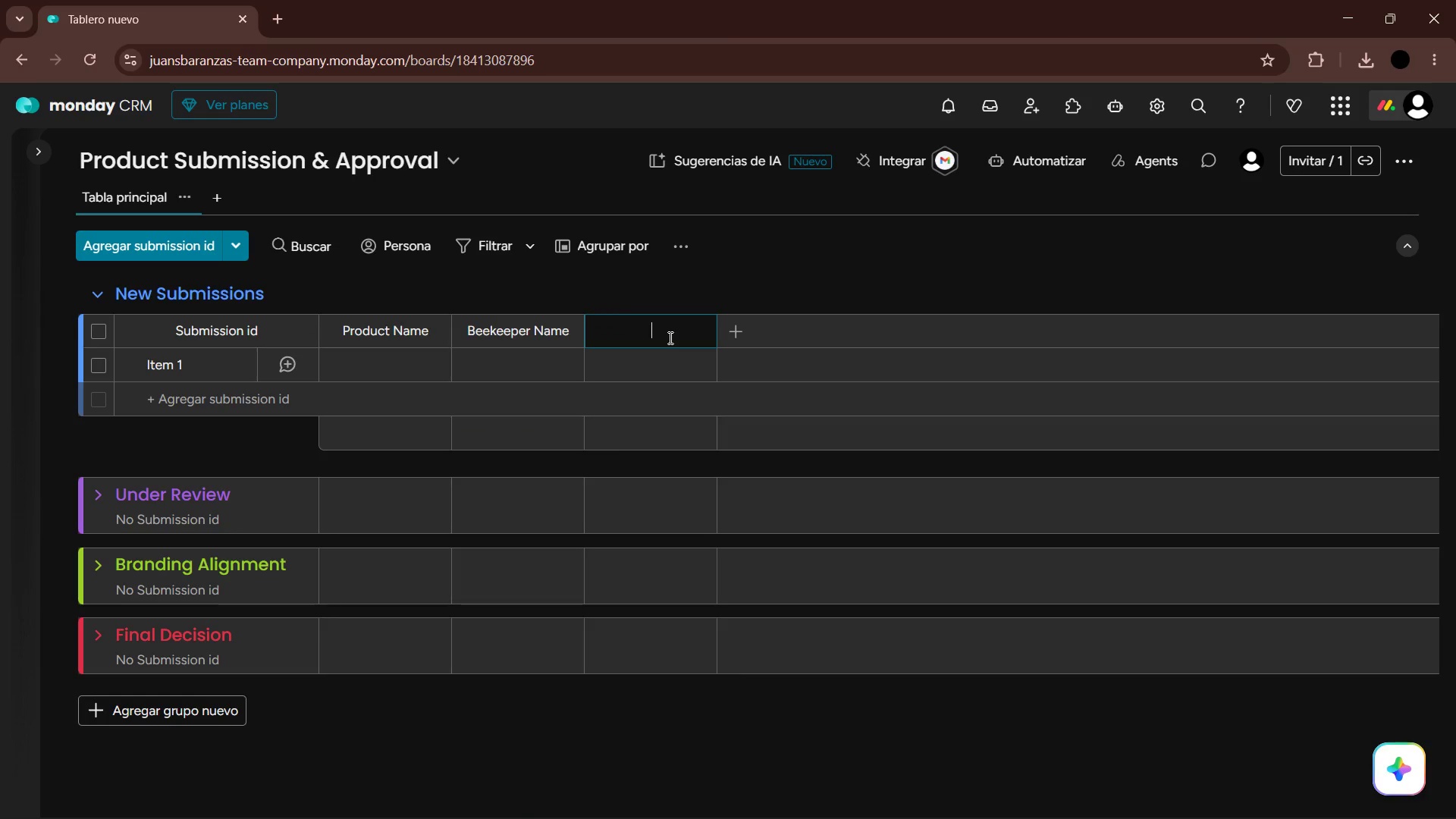 
type(Honety)
key(Backspace)
type(y )
key(Backspace)
key(Backspace)
key(Backspace)
type(t )
key(Backspace)
key(Backspace)
type(y Type)
 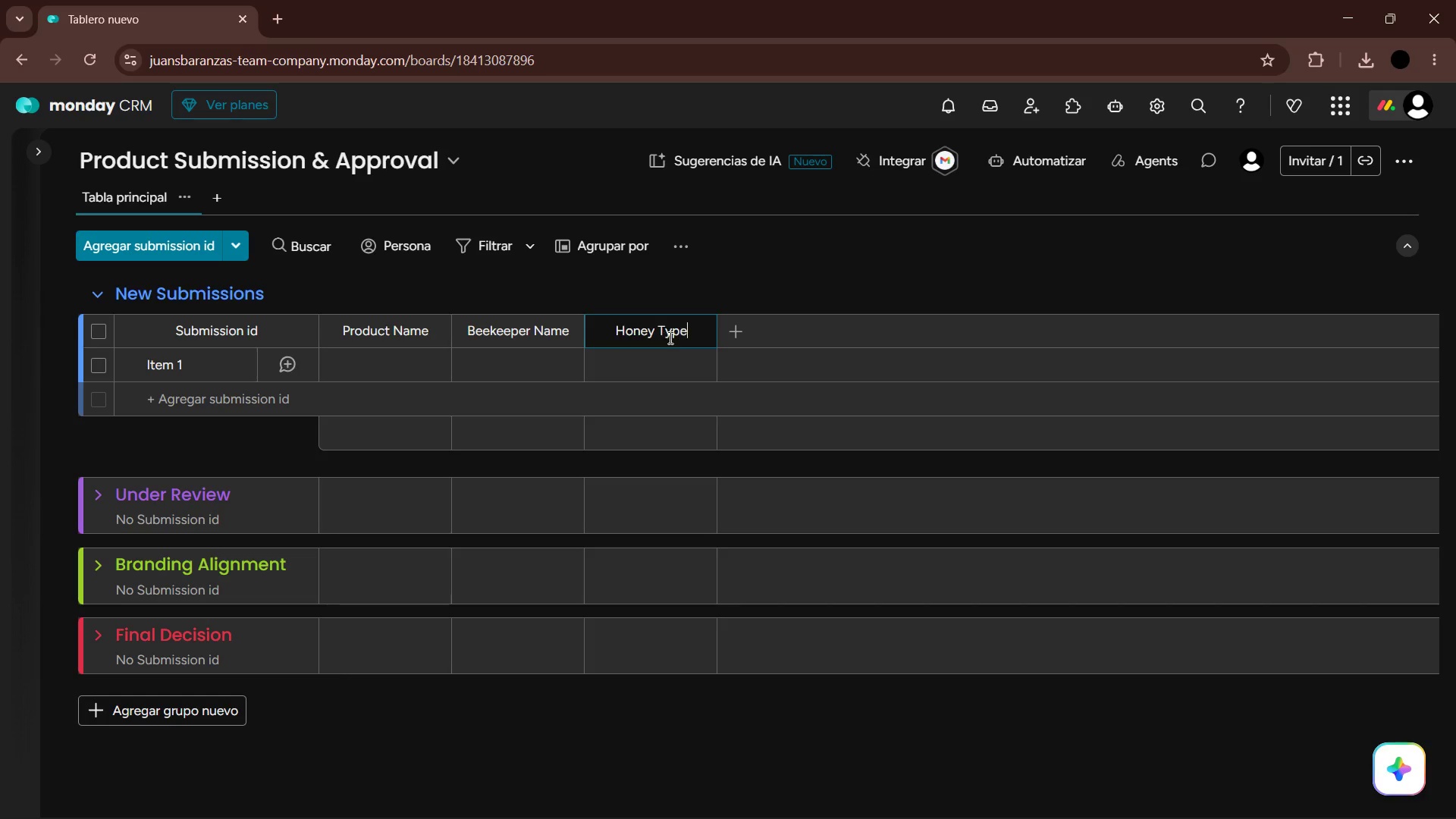 
key(Enter)
 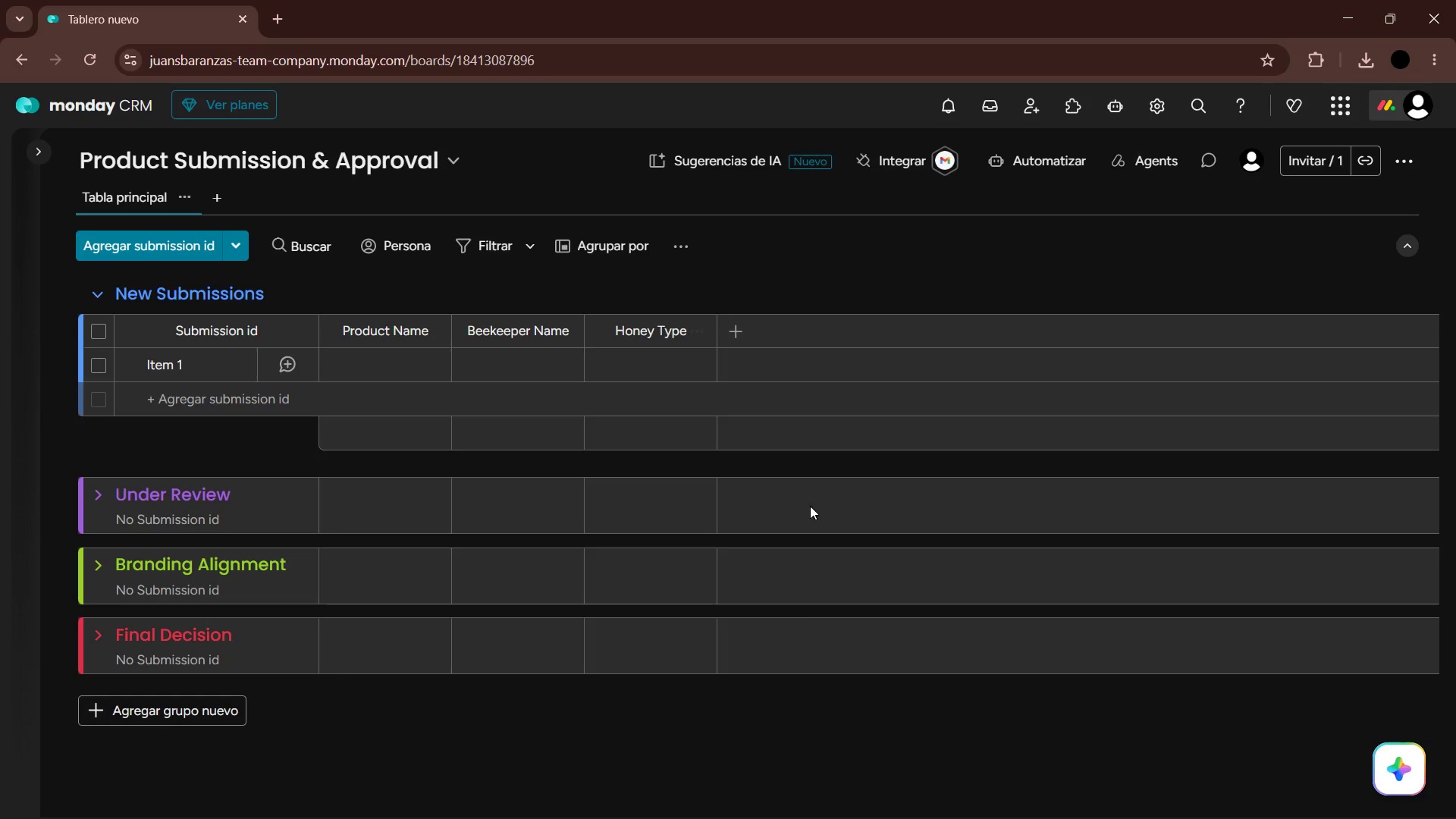 
key(Alt+AltLeft)
 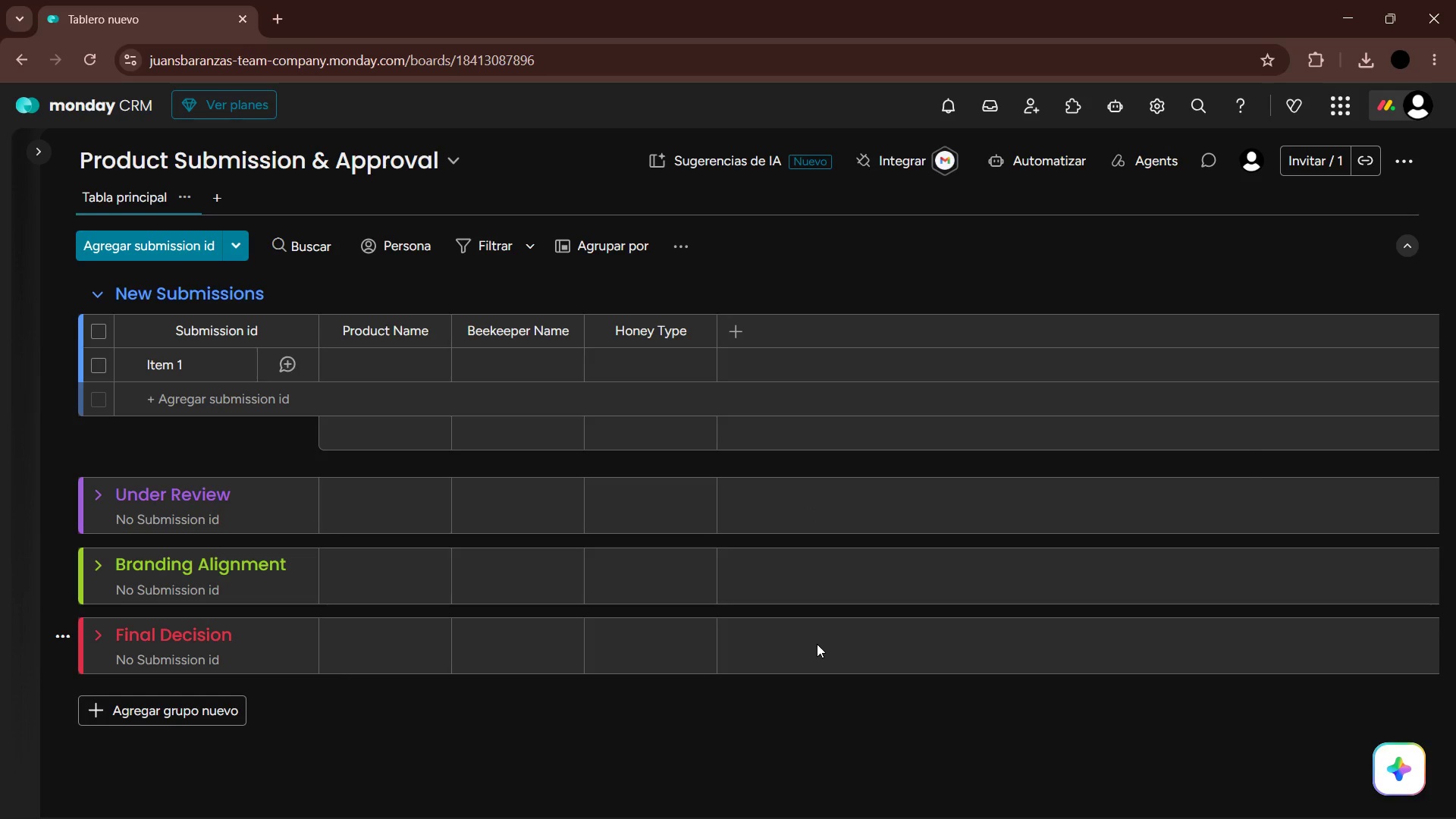 
key(Alt+Tab)
 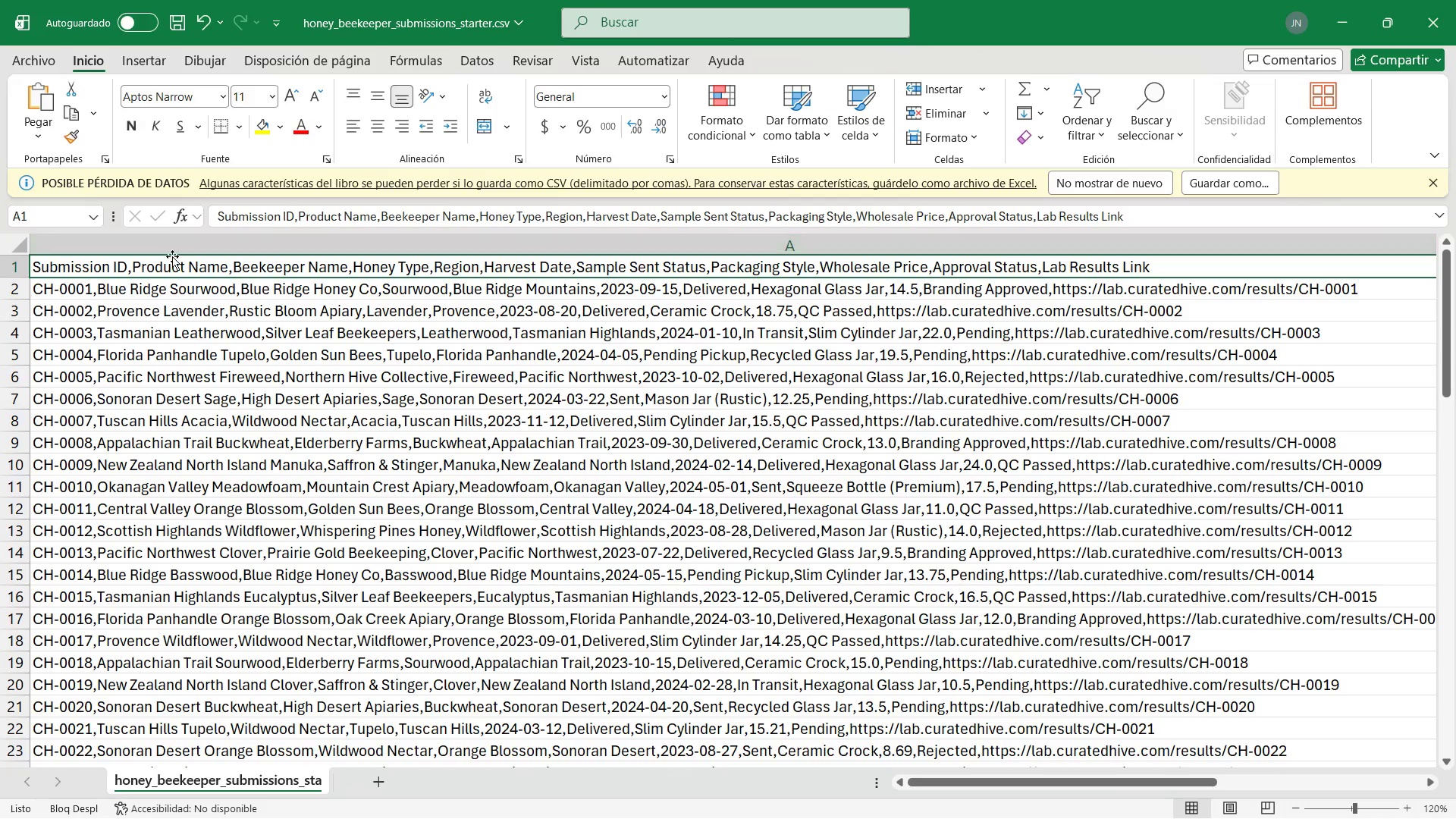 
wait(8.48)
 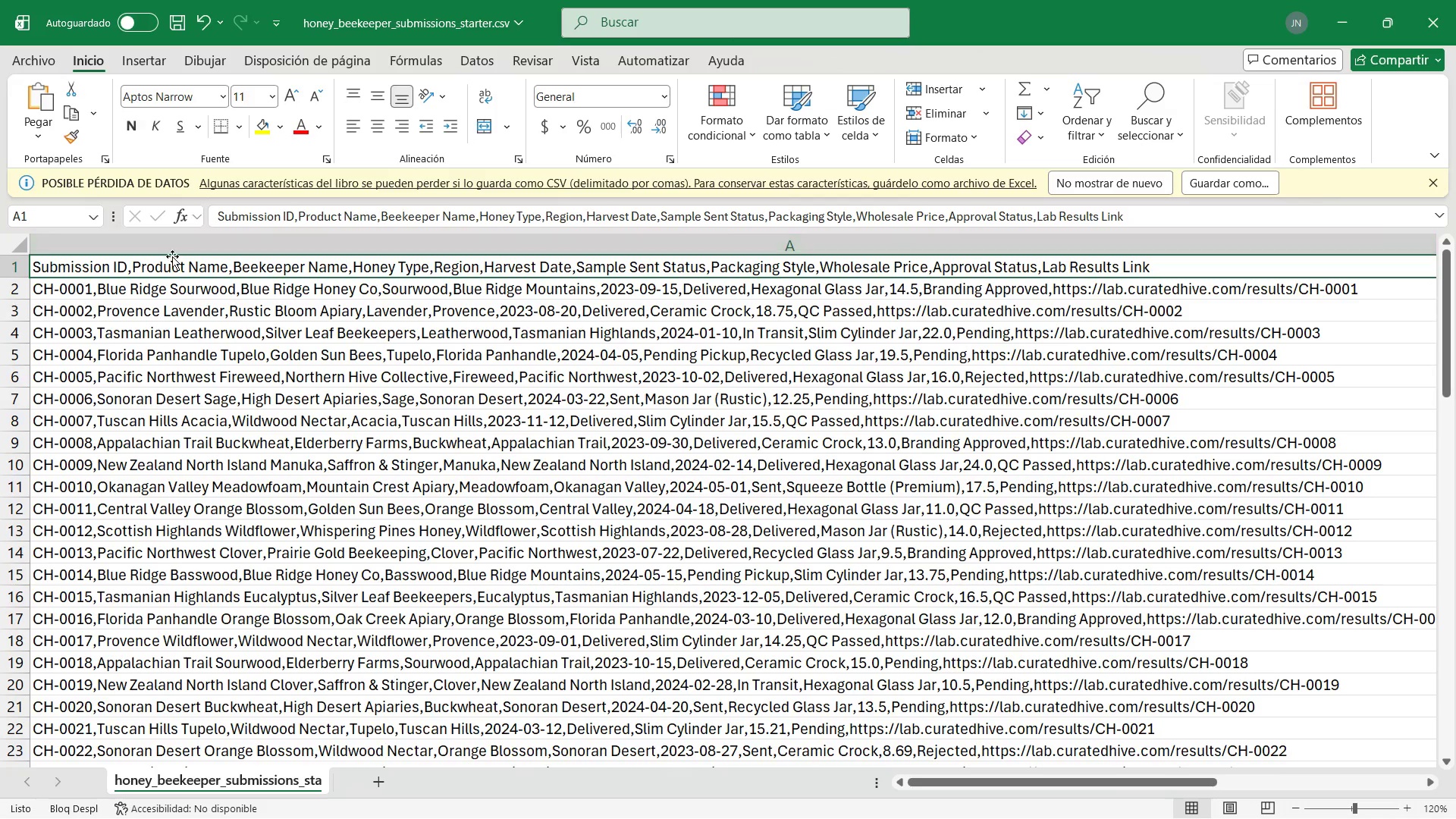 
key(Alt+AltLeft)
 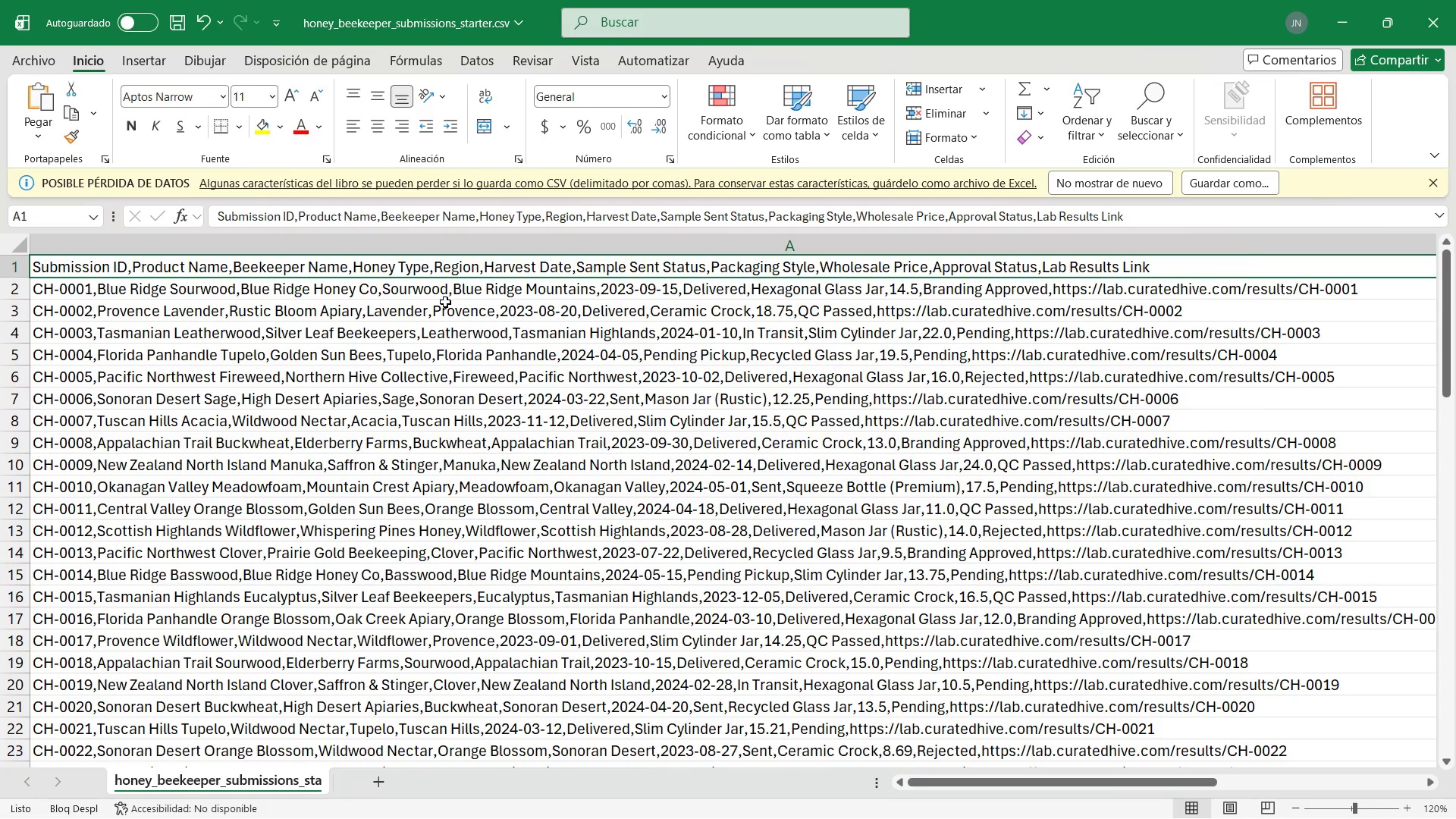 
key(Alt+Tab)
 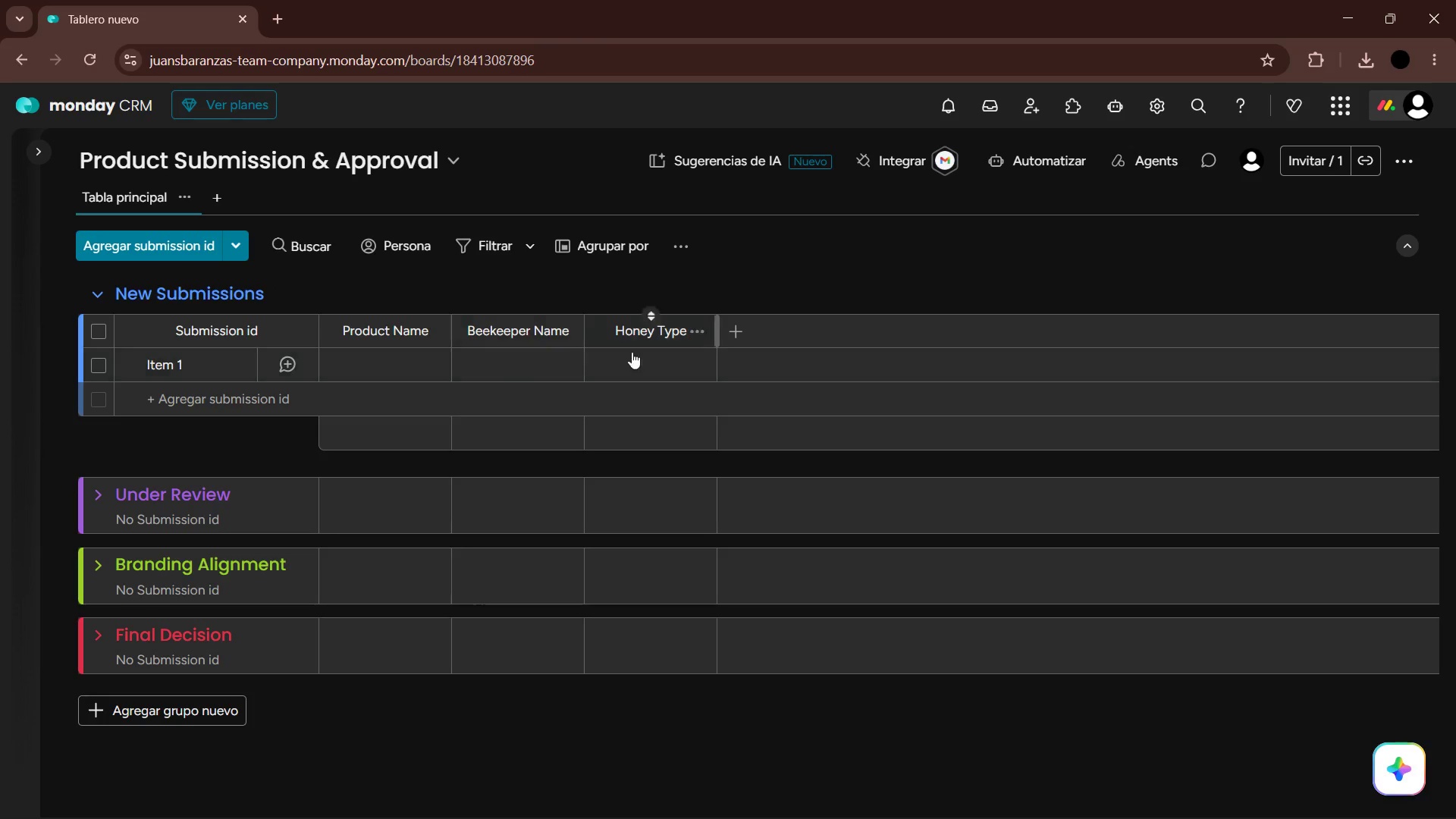 
left_click([671, 371])
 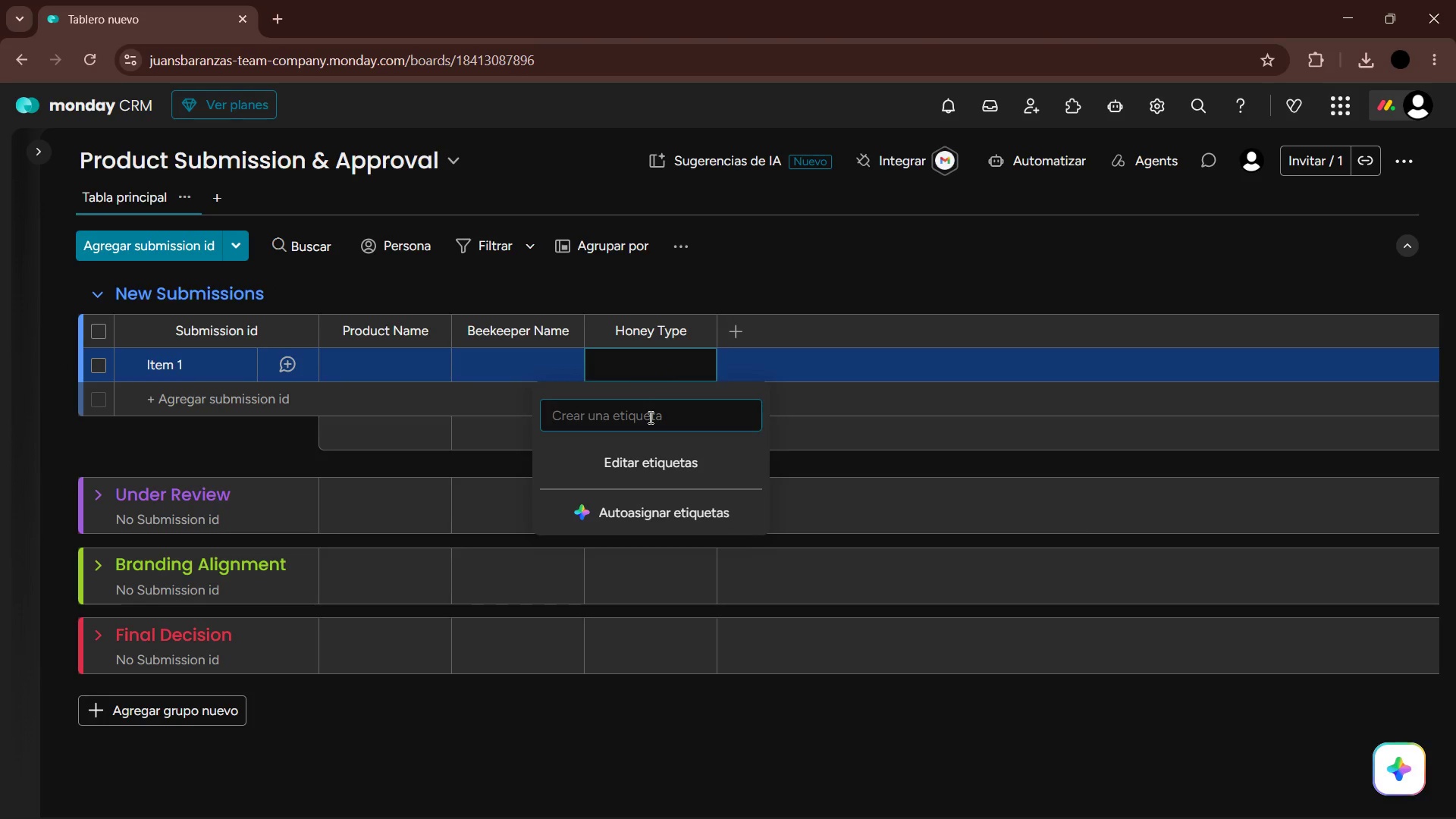 
key(CapsLock)
 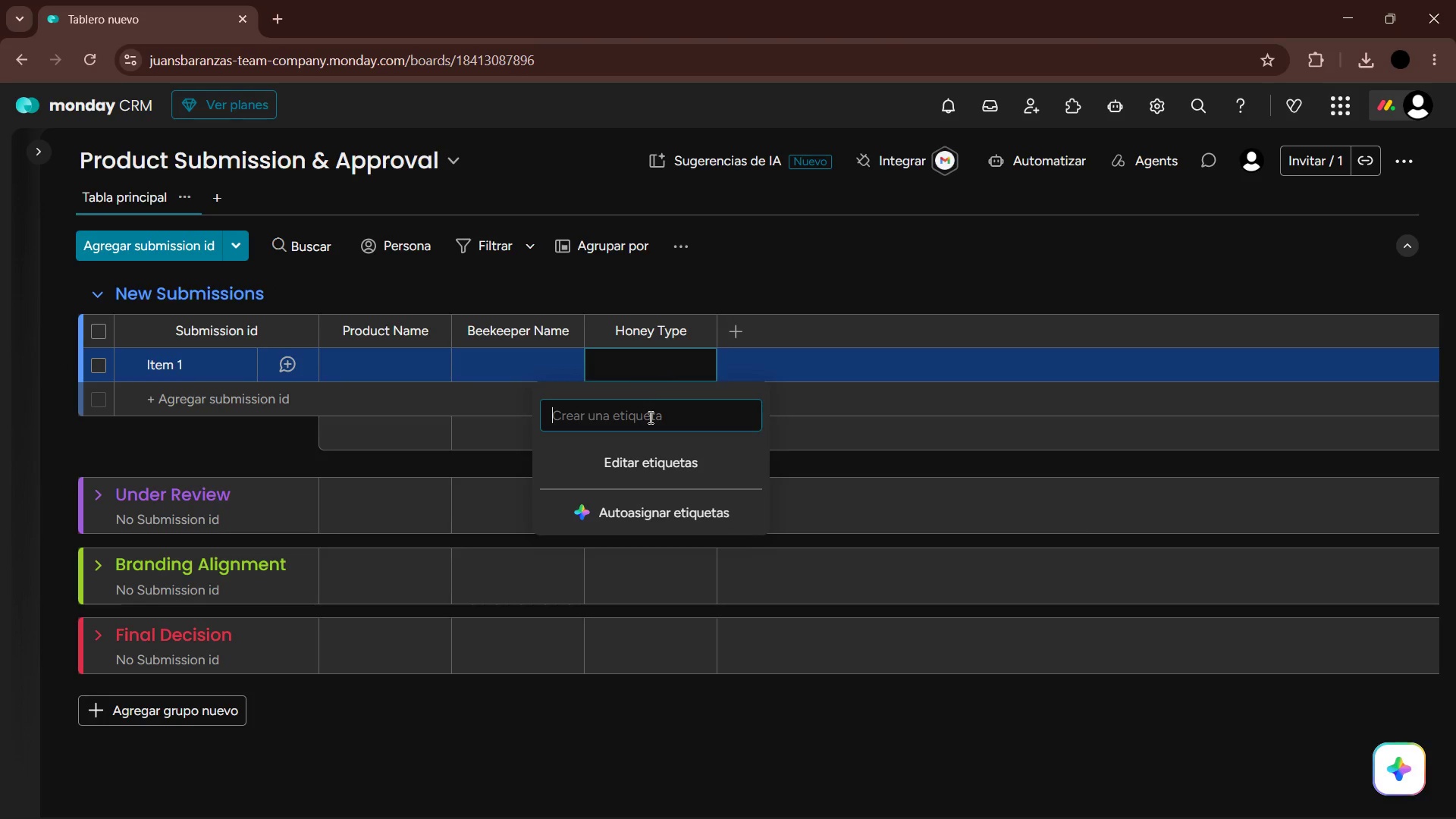 
key(S)
 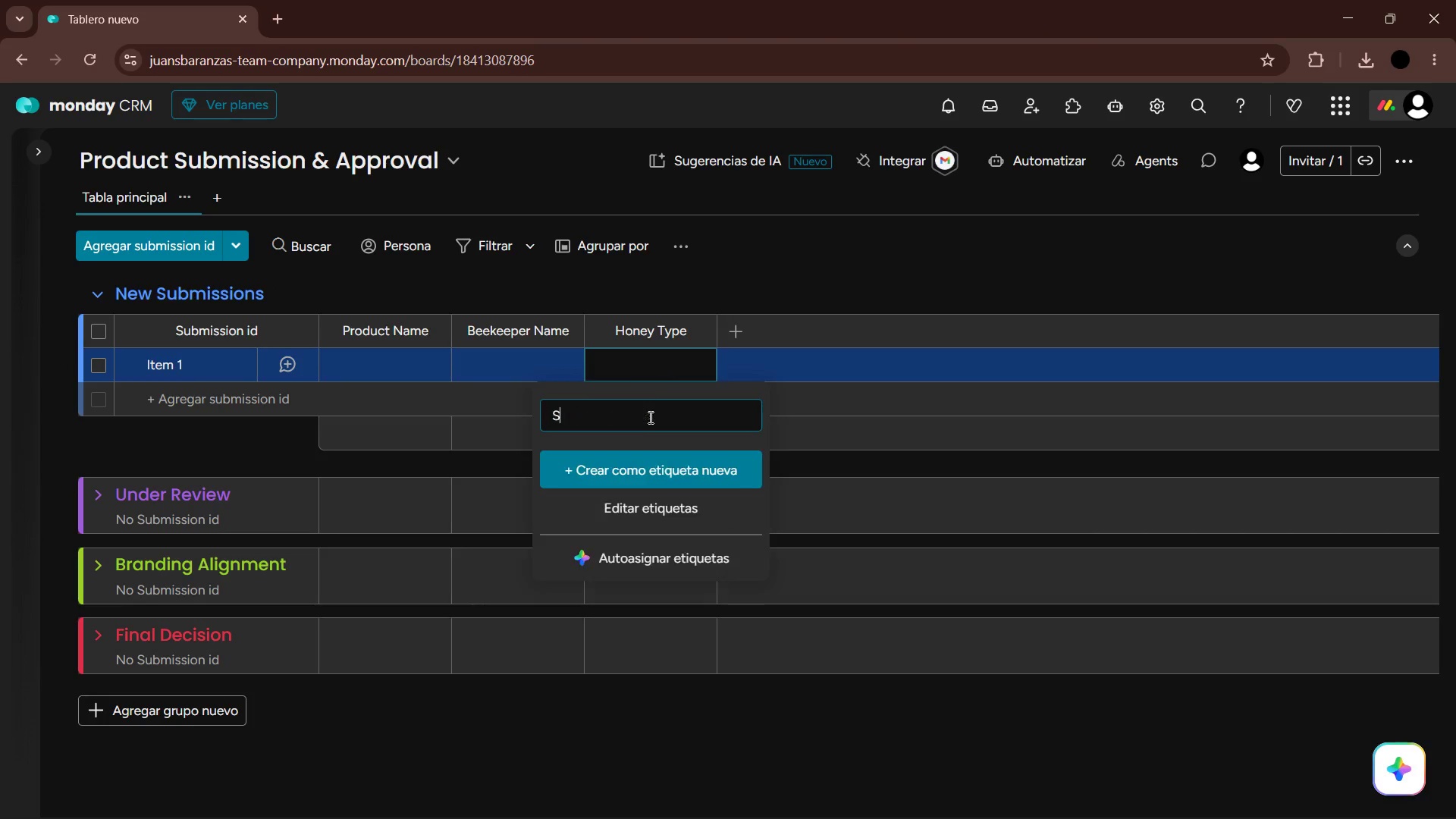 
key(CapsLock)
 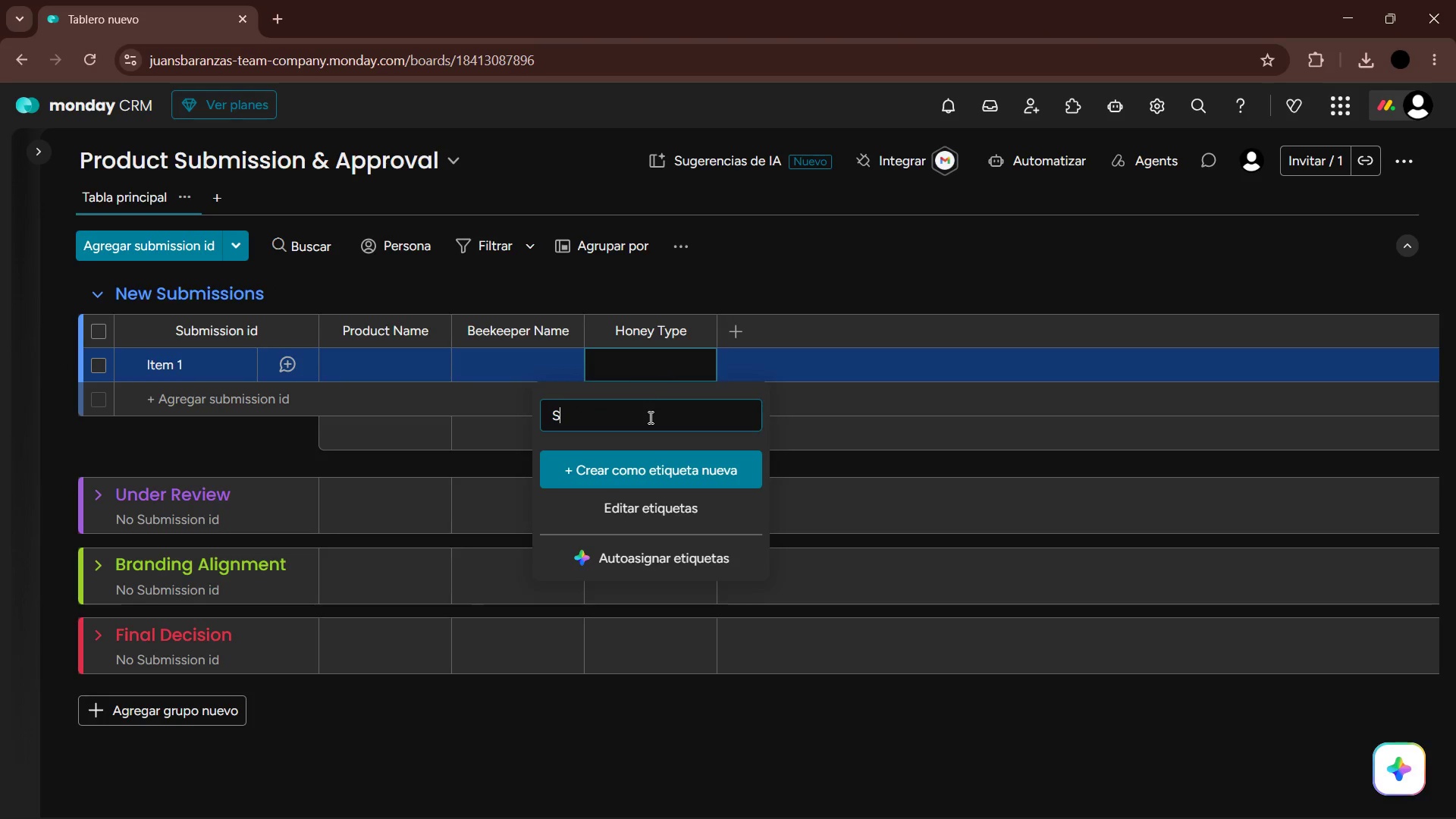 
key(O)
 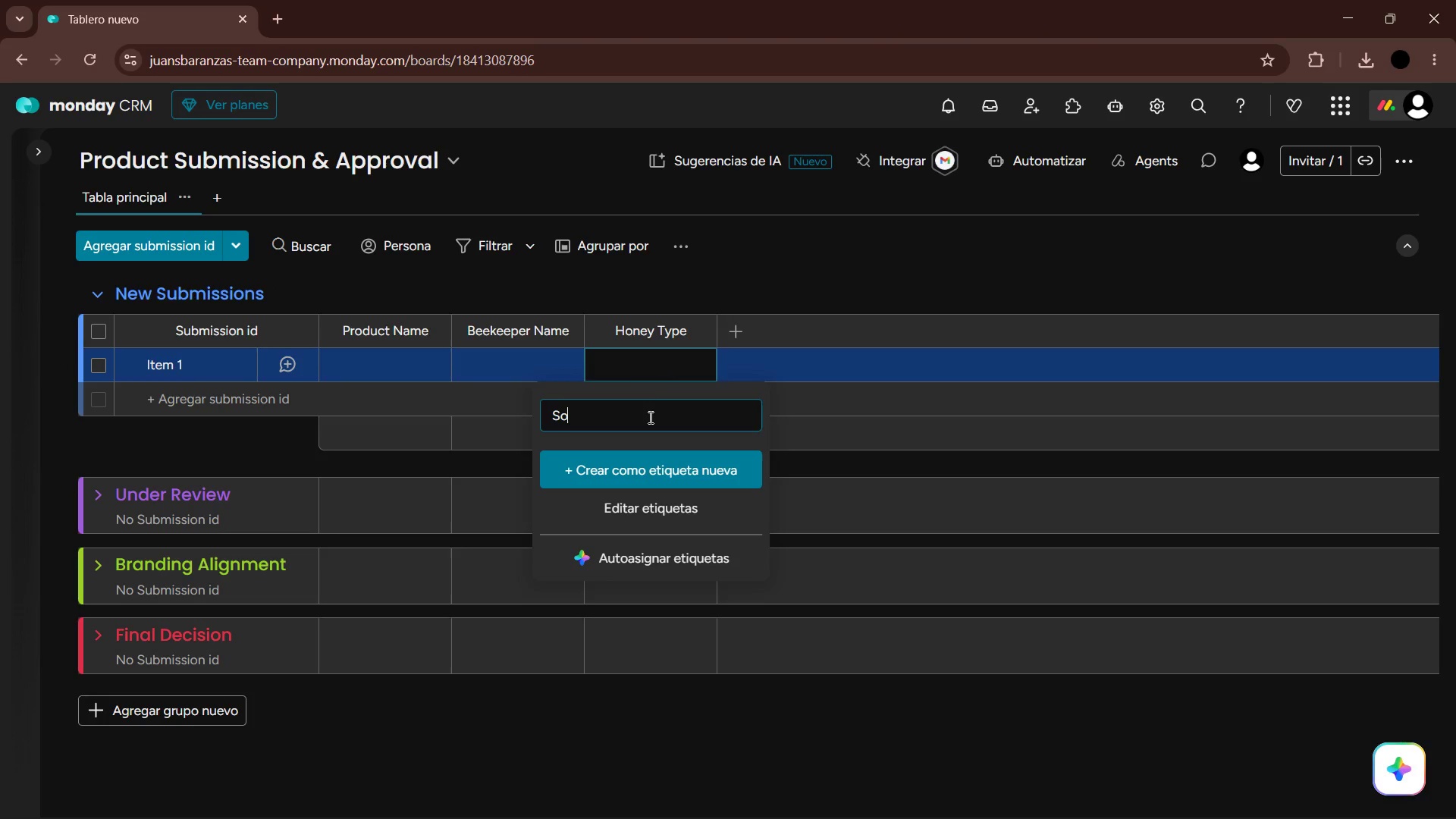 
type(ure)
key(Backspace)
key(Backspace)
type(rwood)
 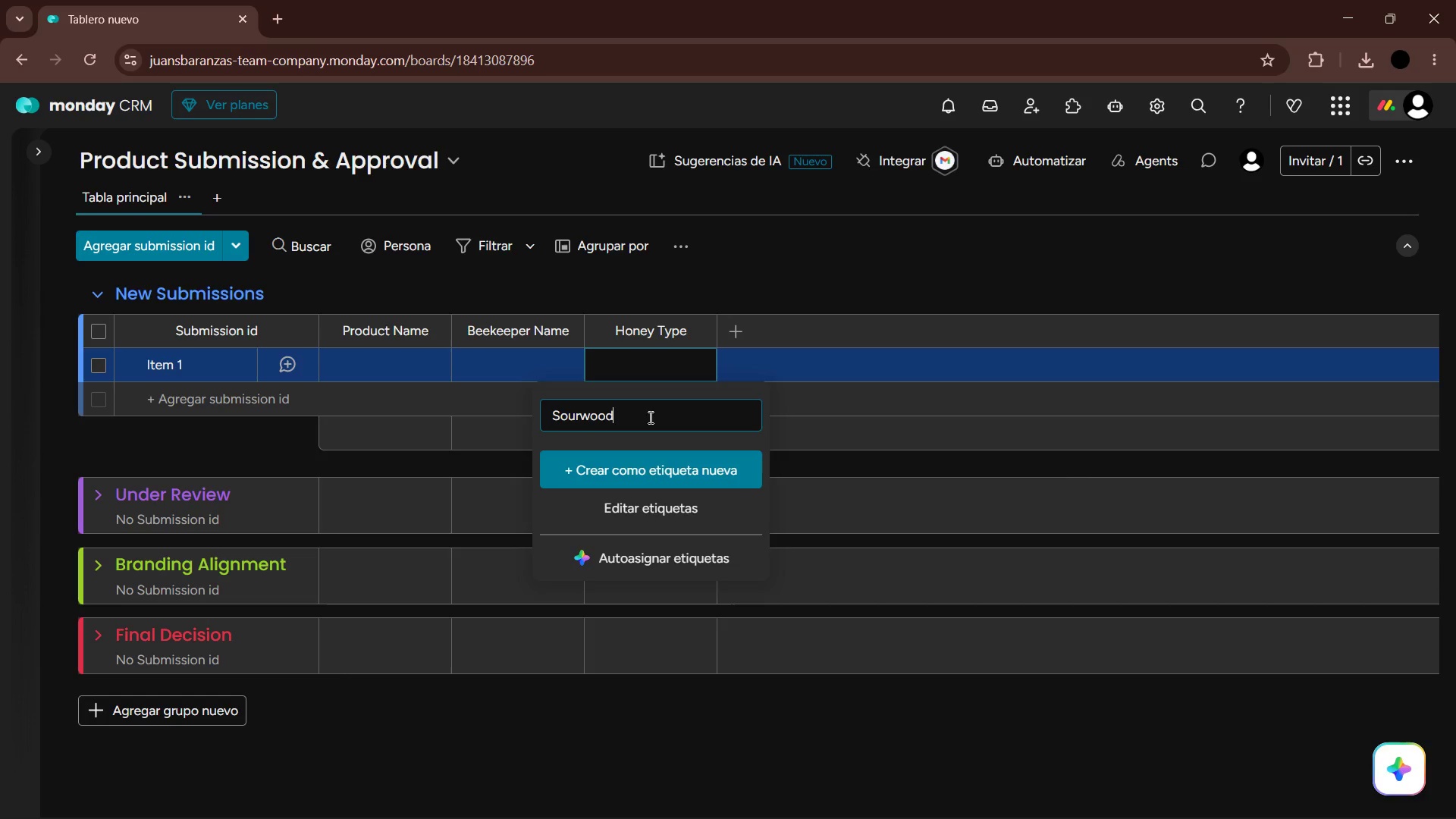 
key(Enter)
 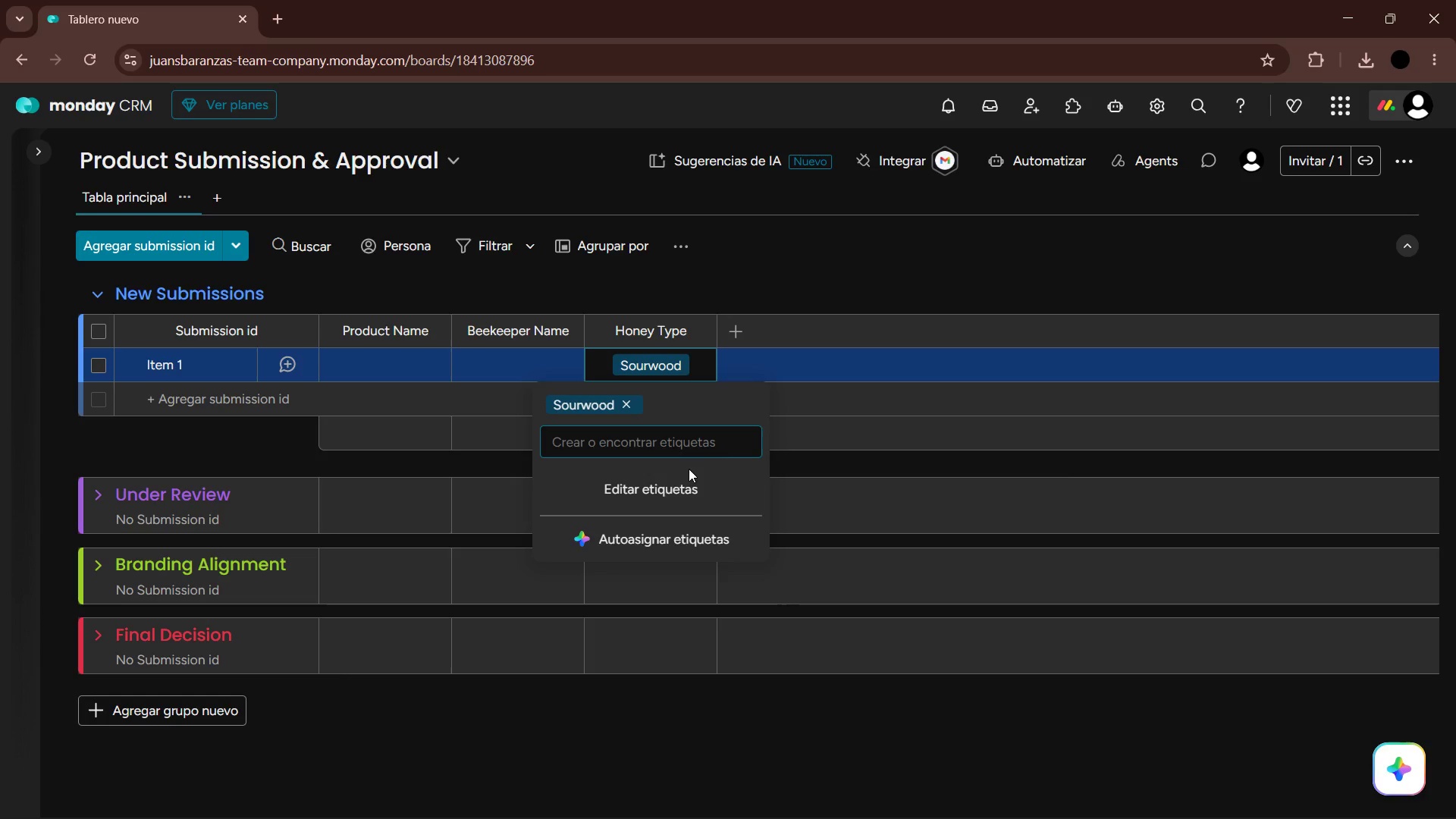 
wait(8.92)
 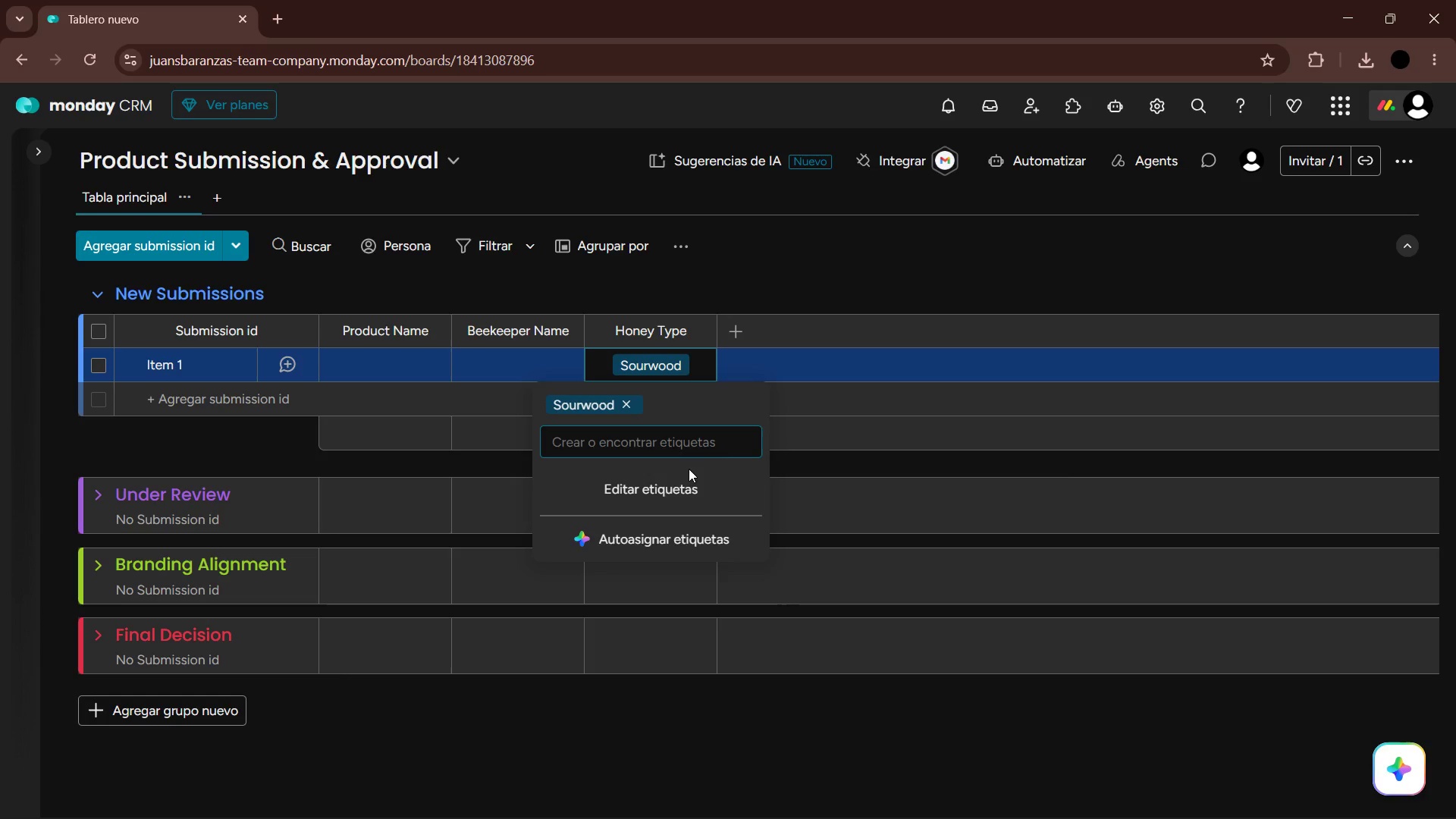 
key(Alt+AltLeft)
 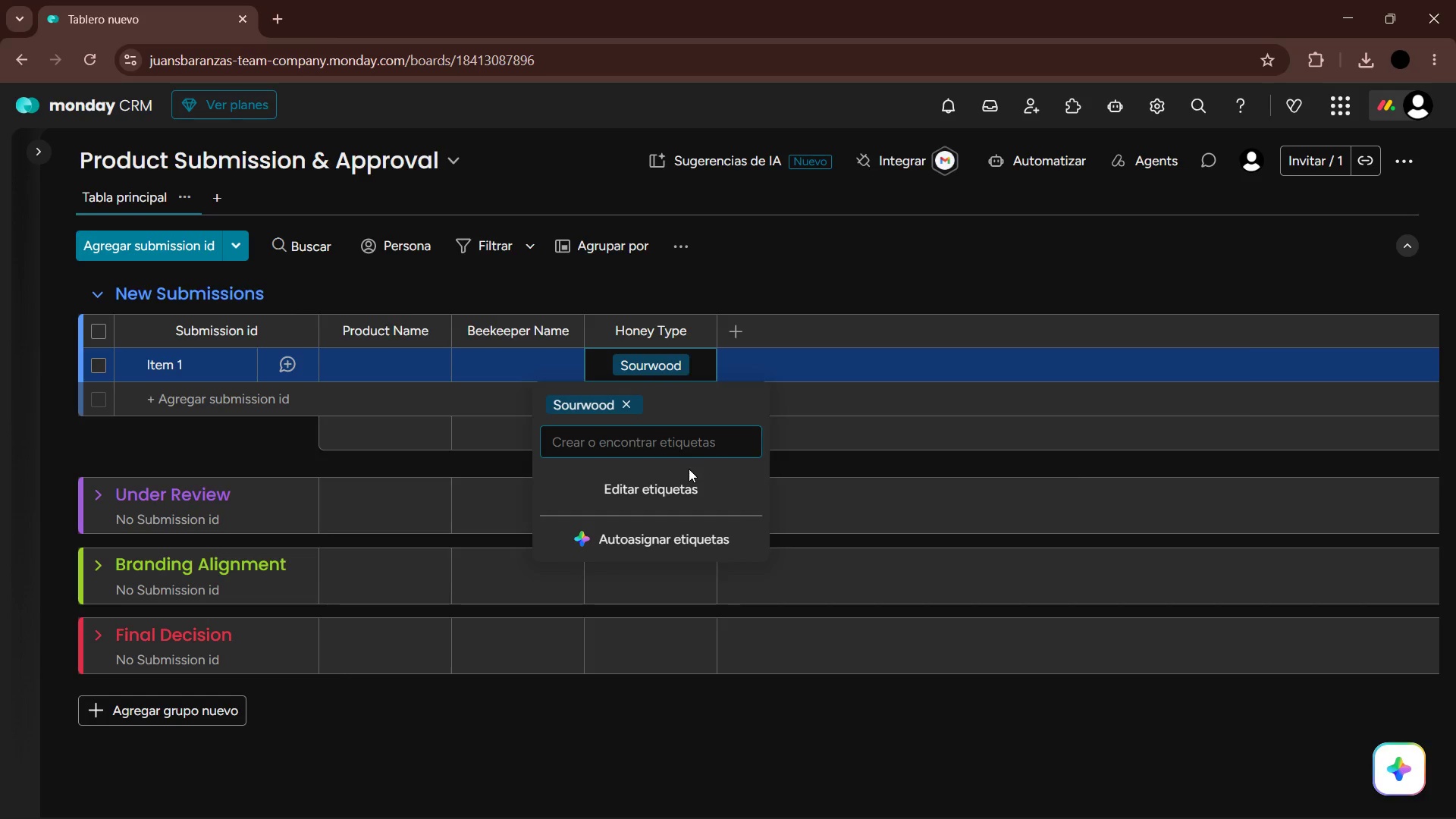 
key(Alt+Tab)
 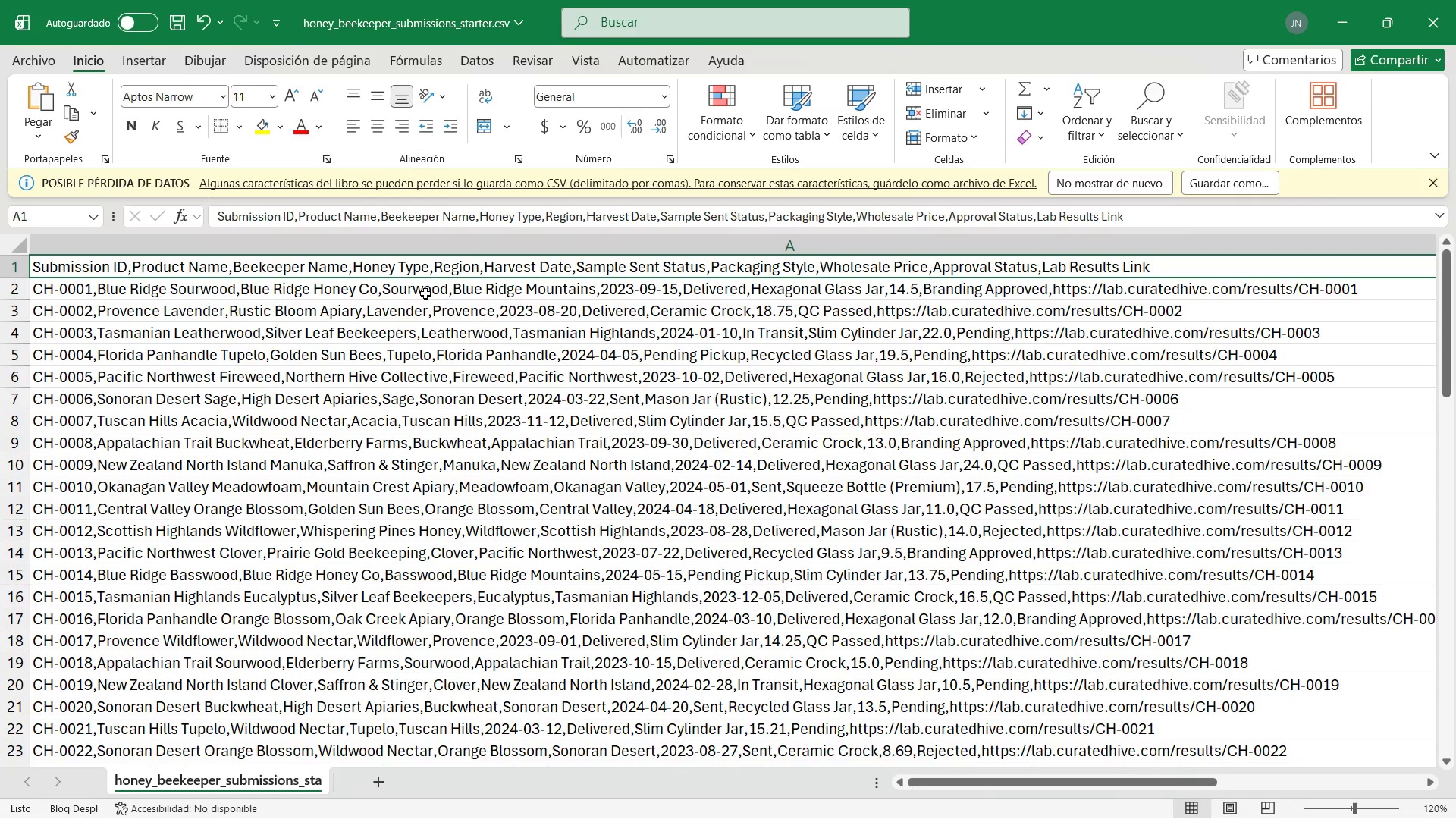 
wait(7.66)
 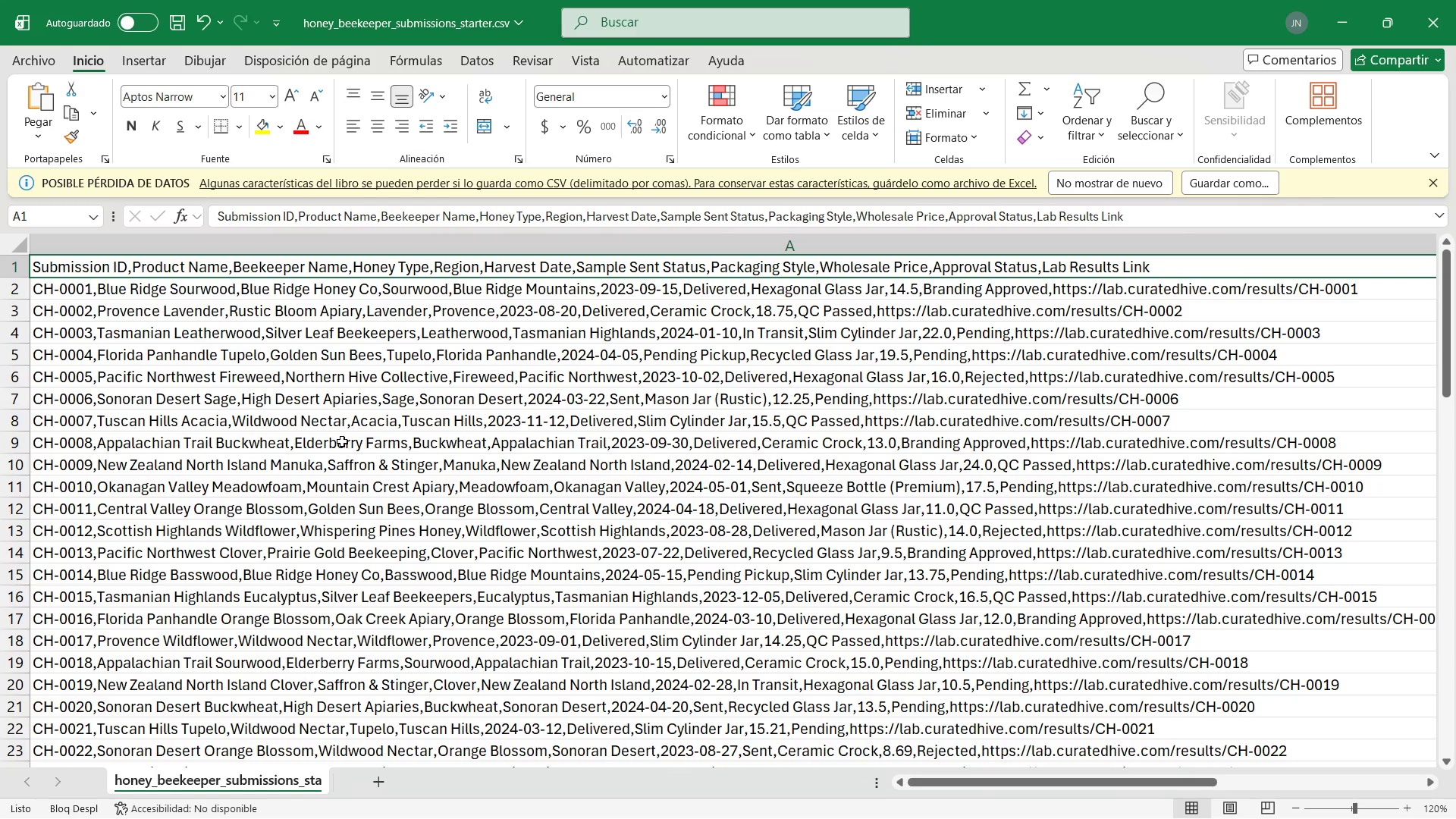 
key(Alt+AltLeft)
 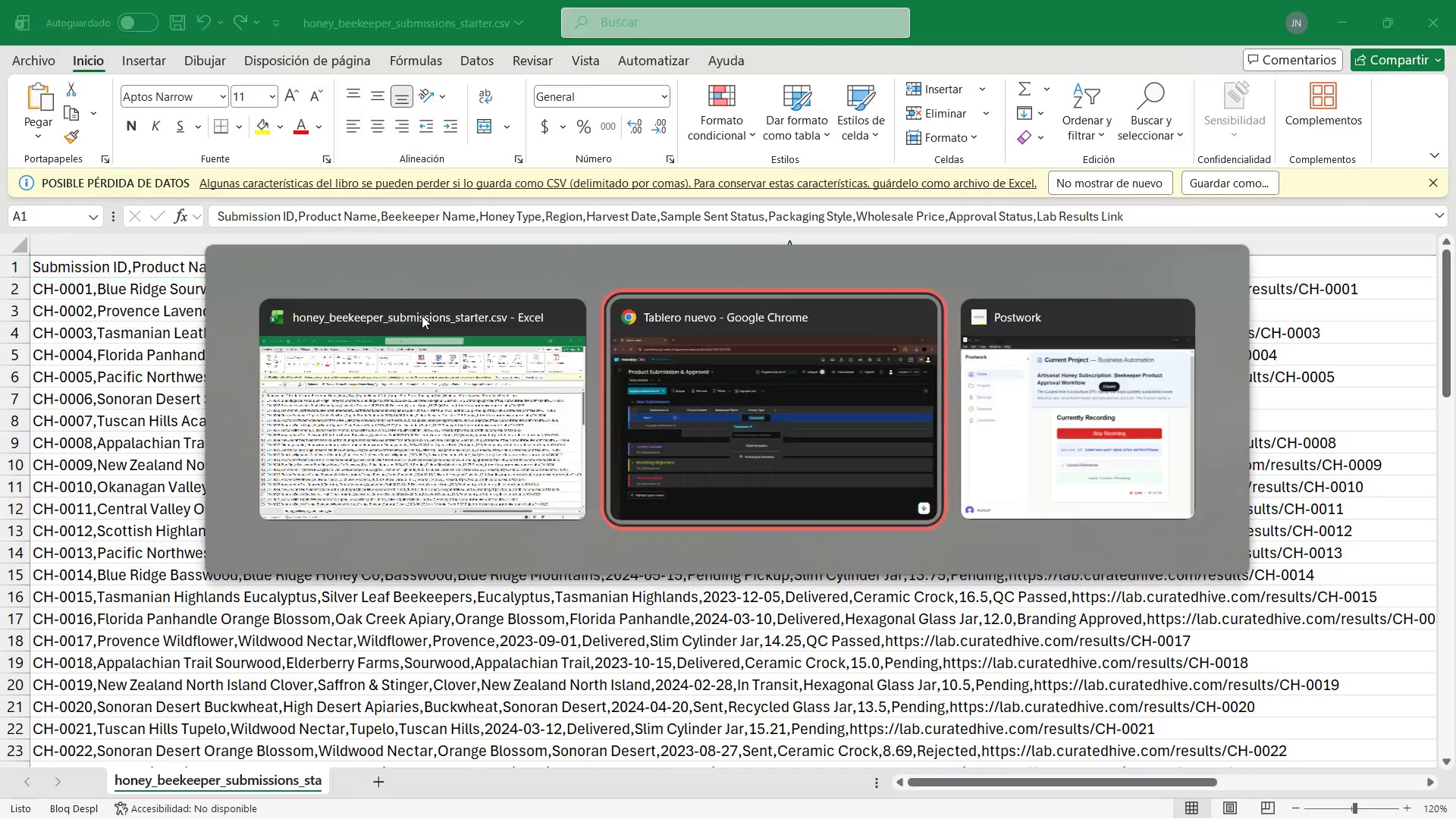 
key(Alt+Tab)
 